 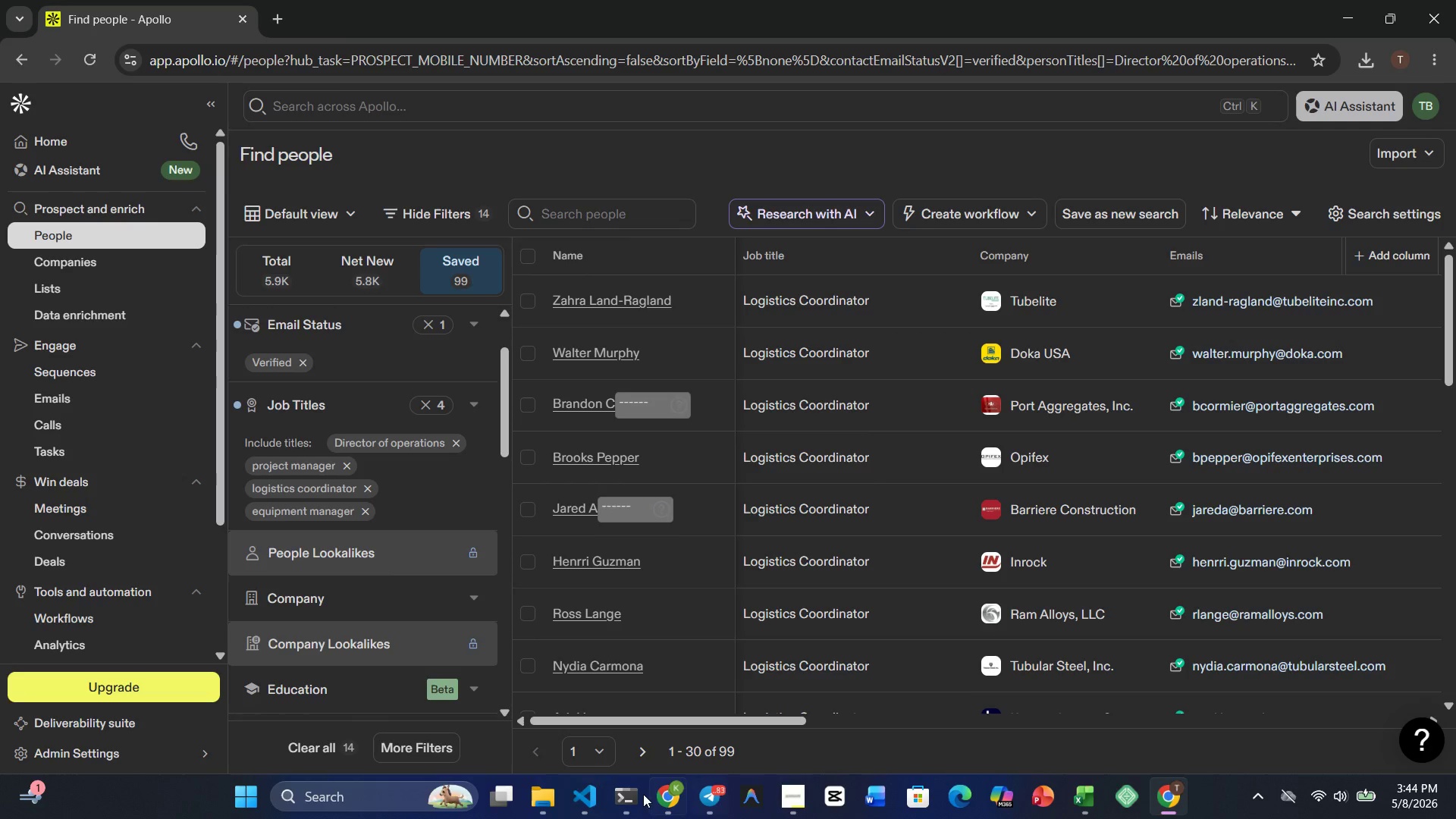 
left_click([550, 792])
 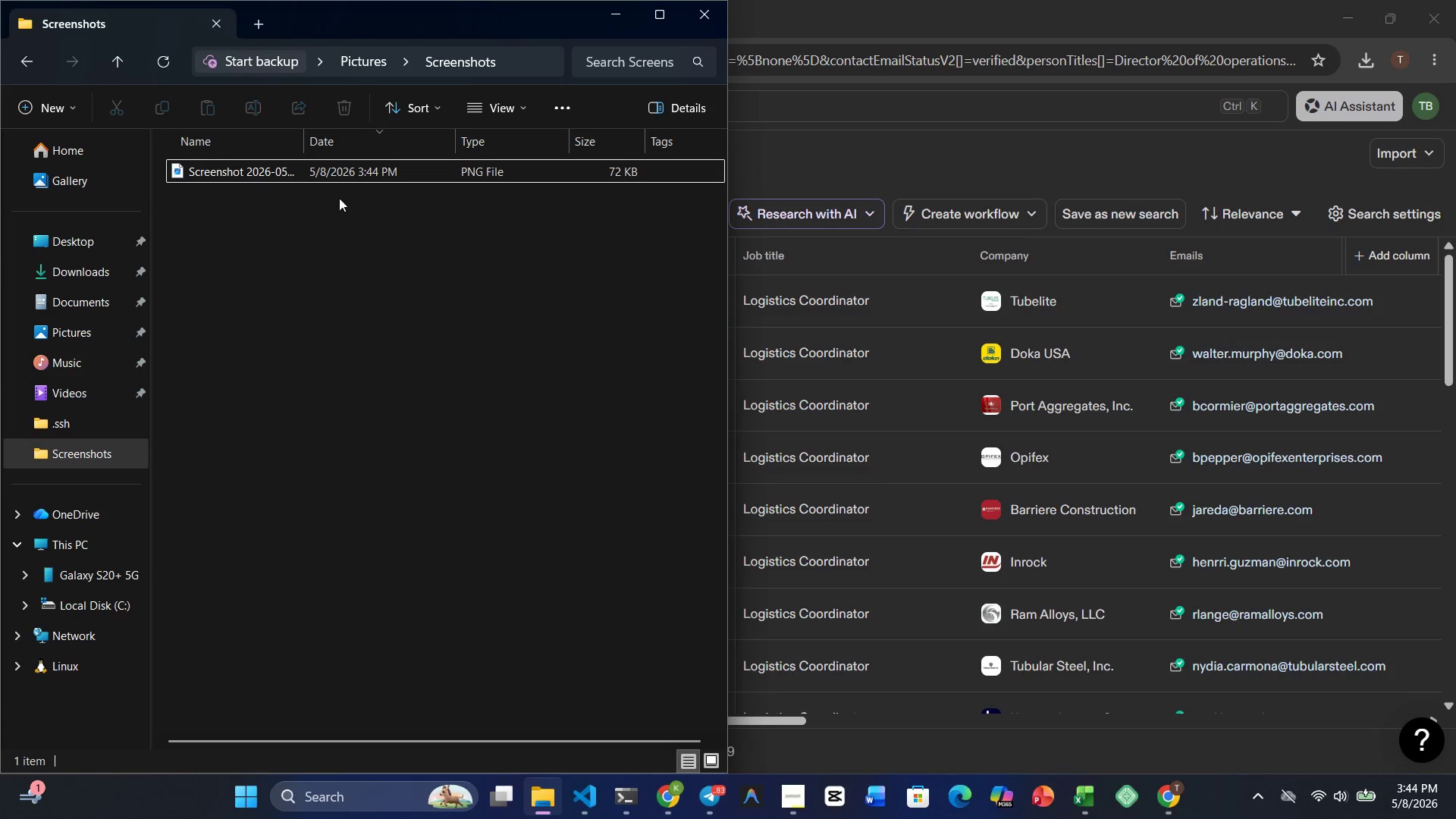 
left_click([318, 167])
 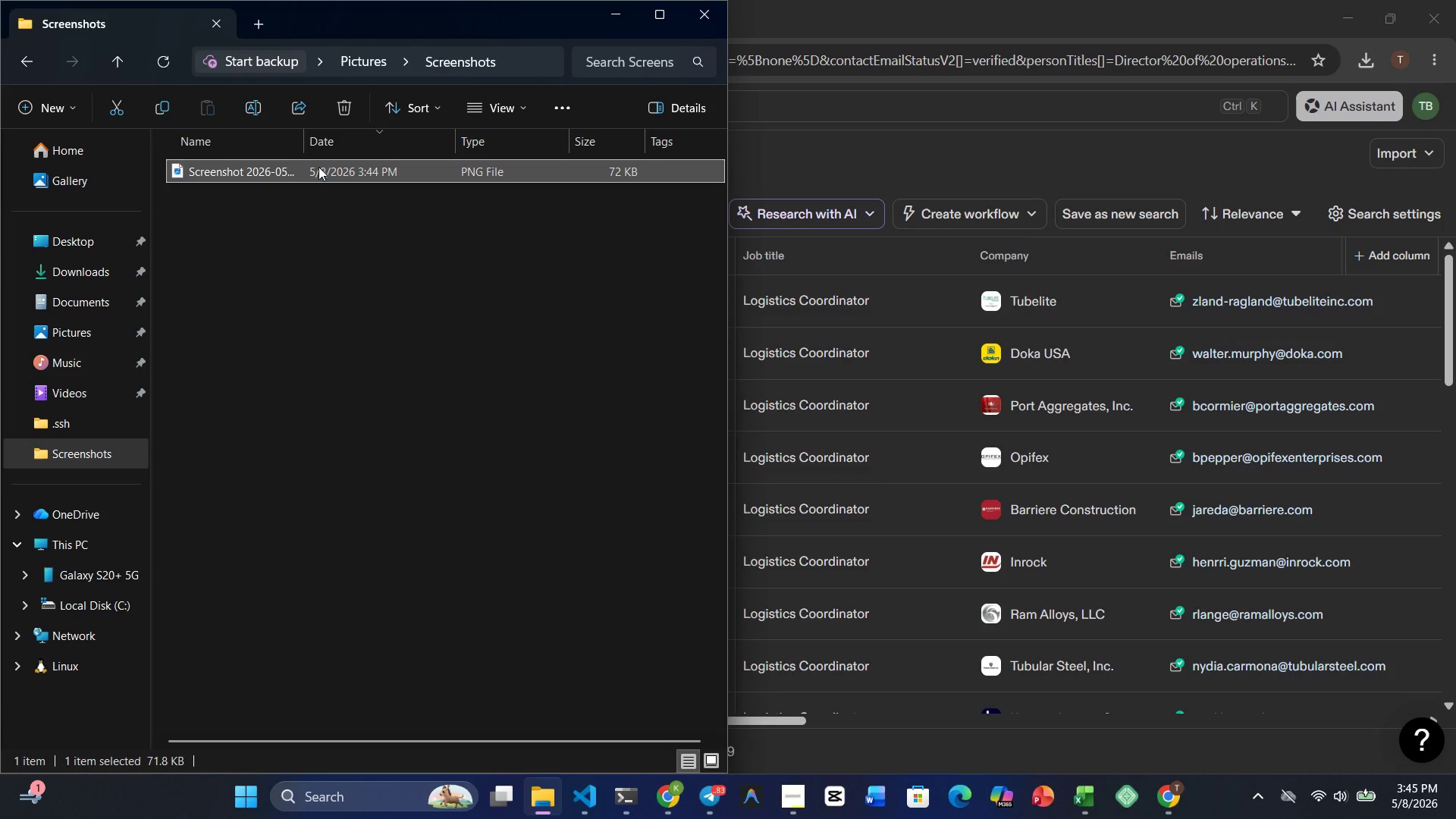 
mouse_move([232, 166])
 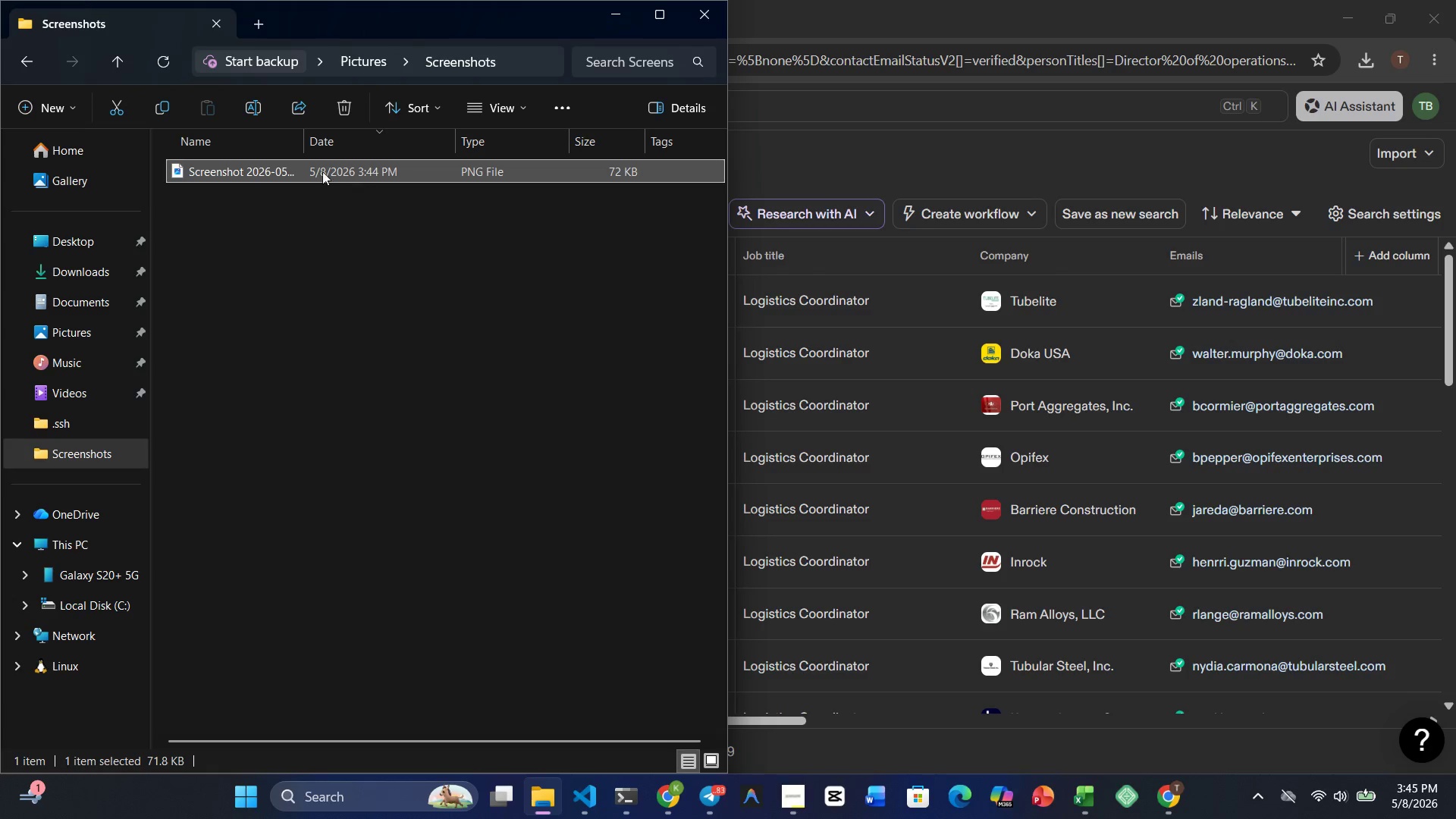 
left_click([281, 163])
 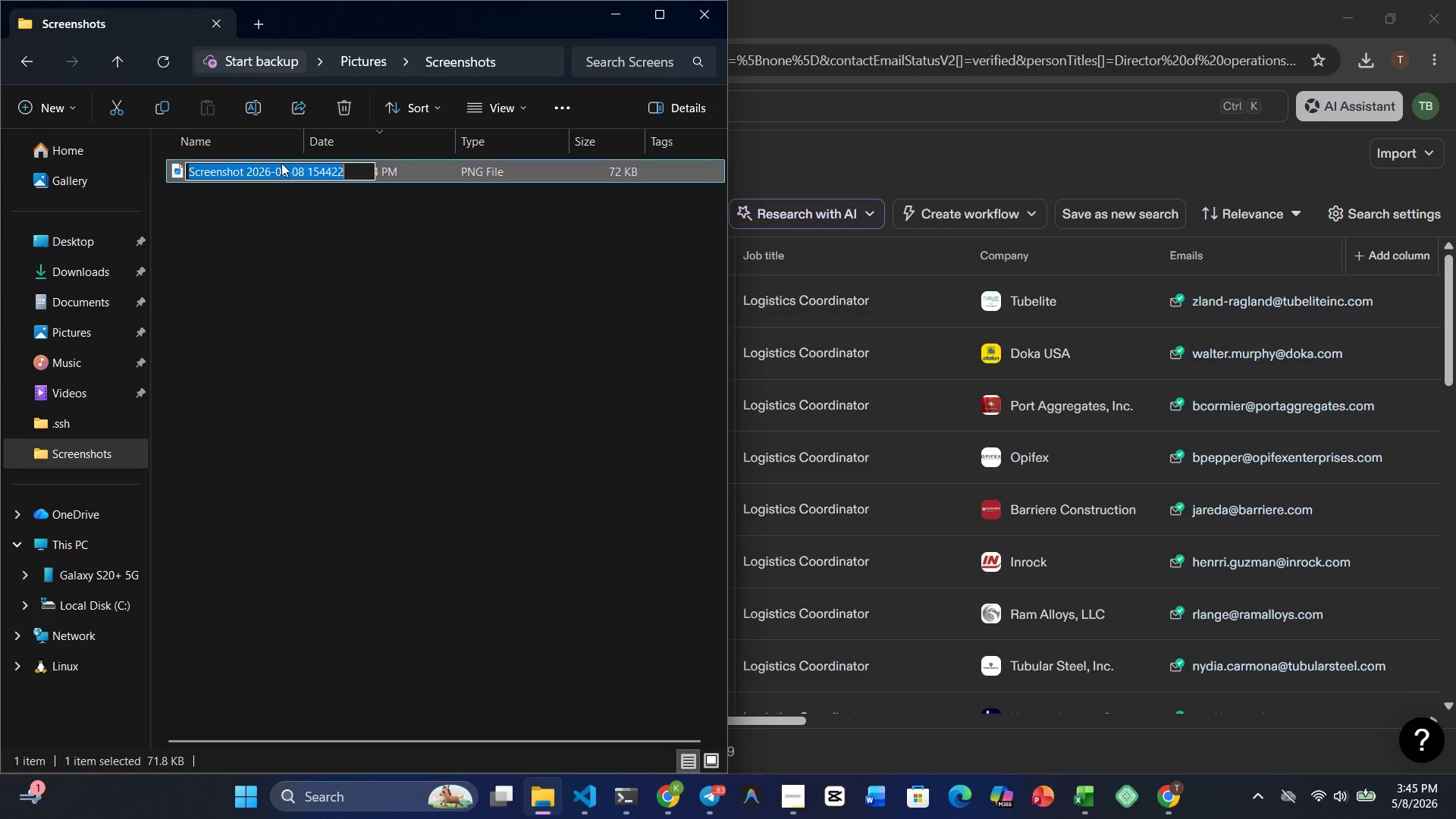 
right_click([281, 163])
 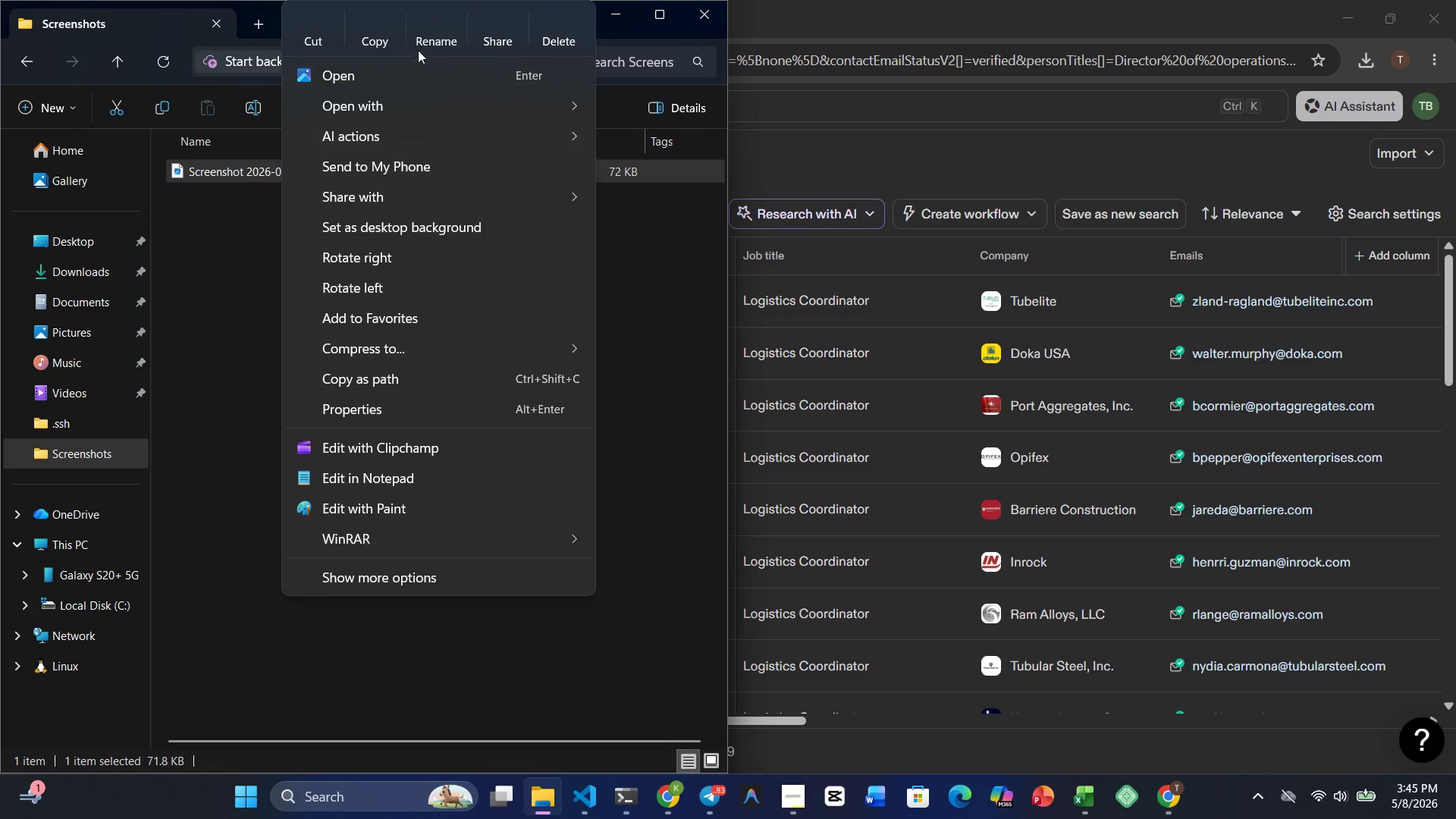 
left_click([429, 30])
 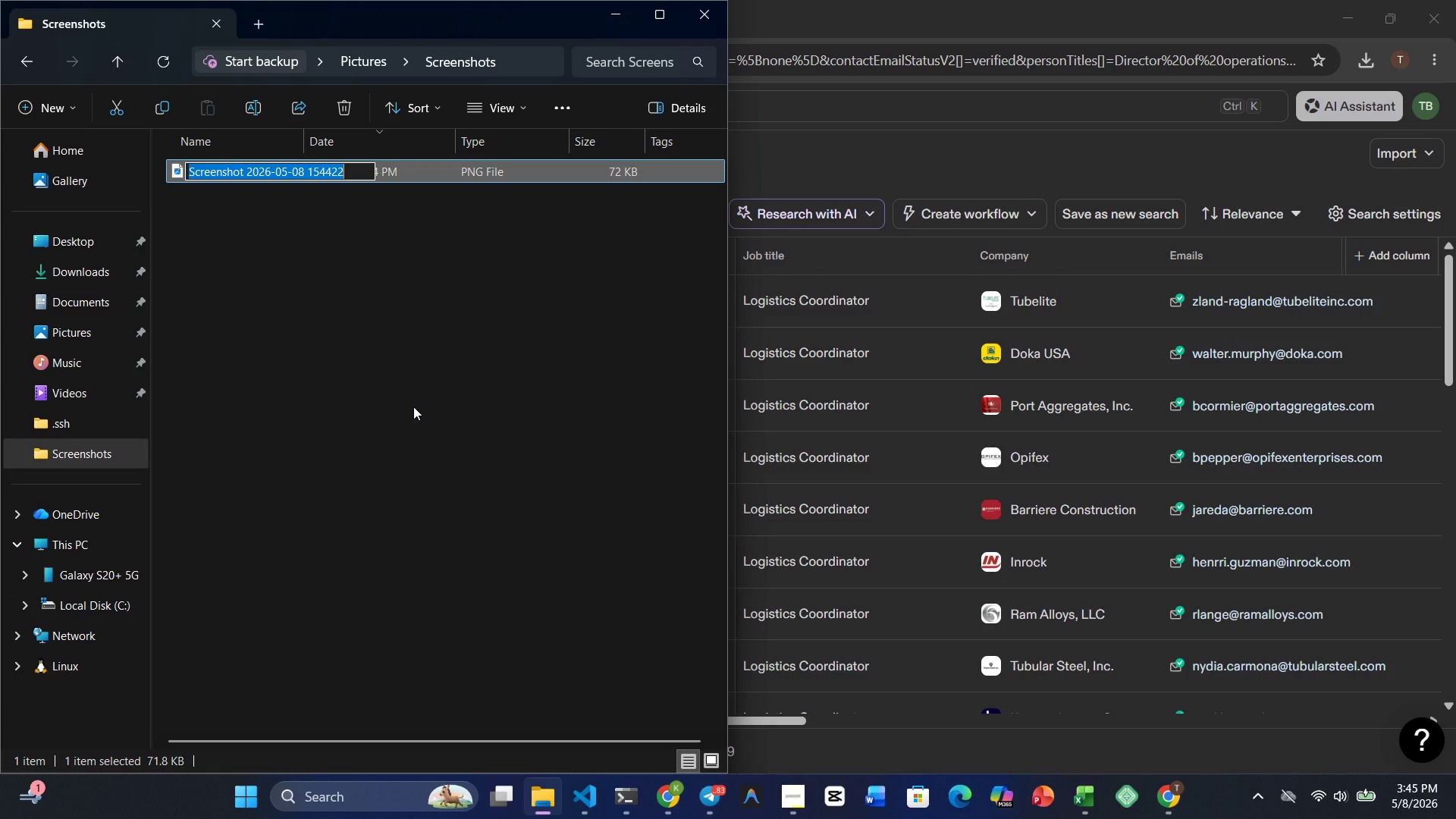 
type(email_status_anf)
key(Backspace)
type(d_job_title_filters)
 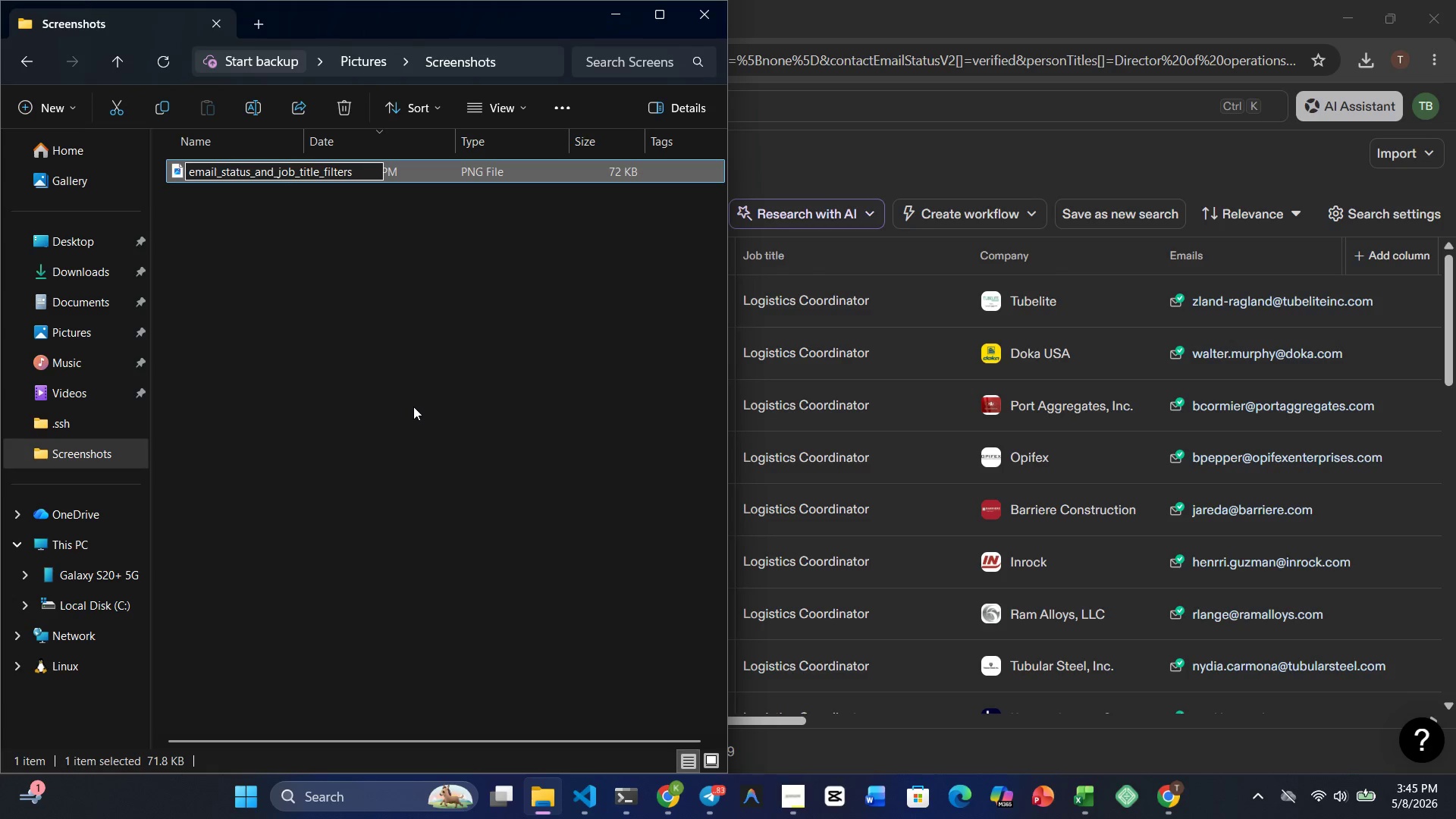 
key(Enter)
 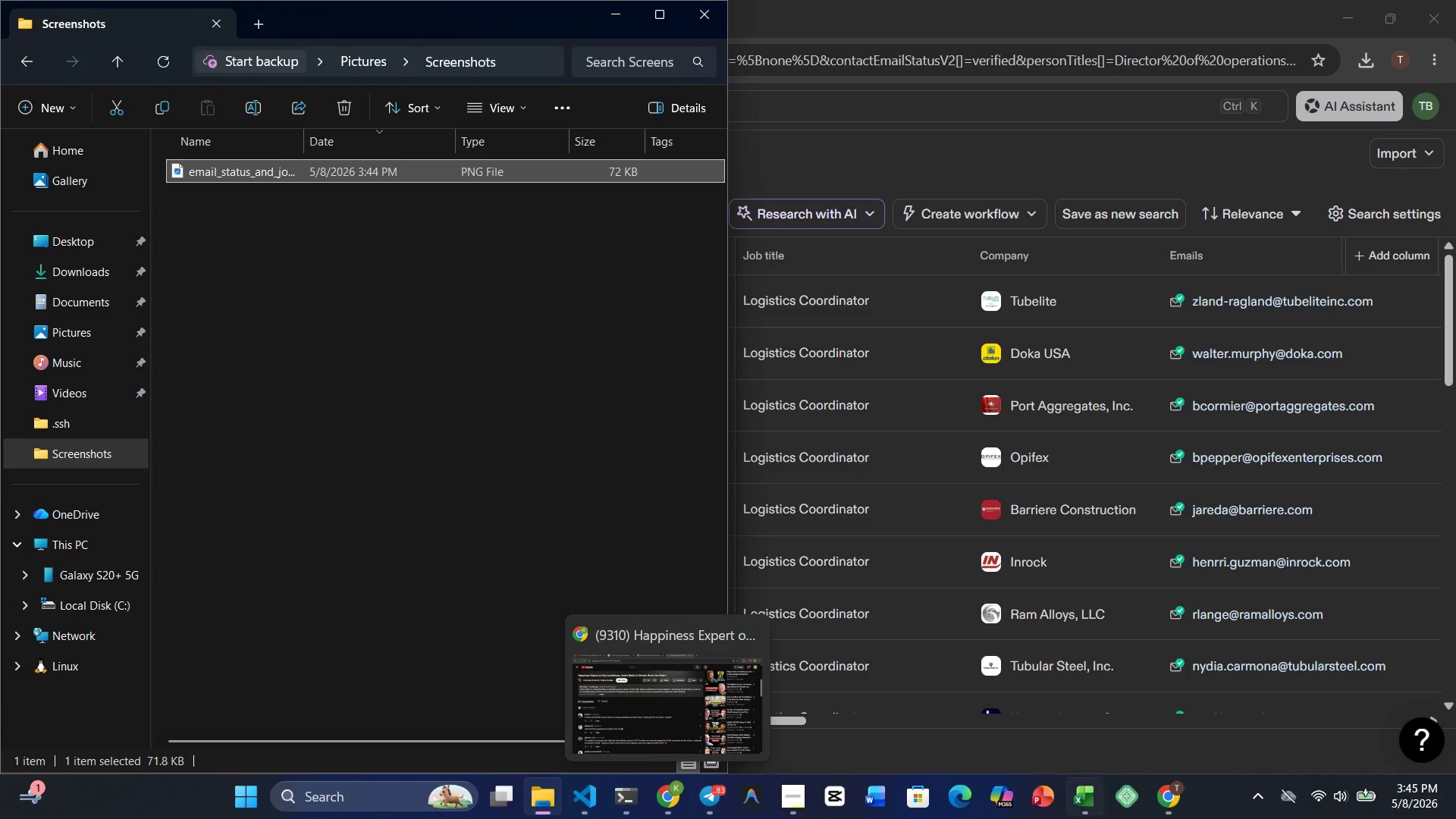 
wait(5.47)
 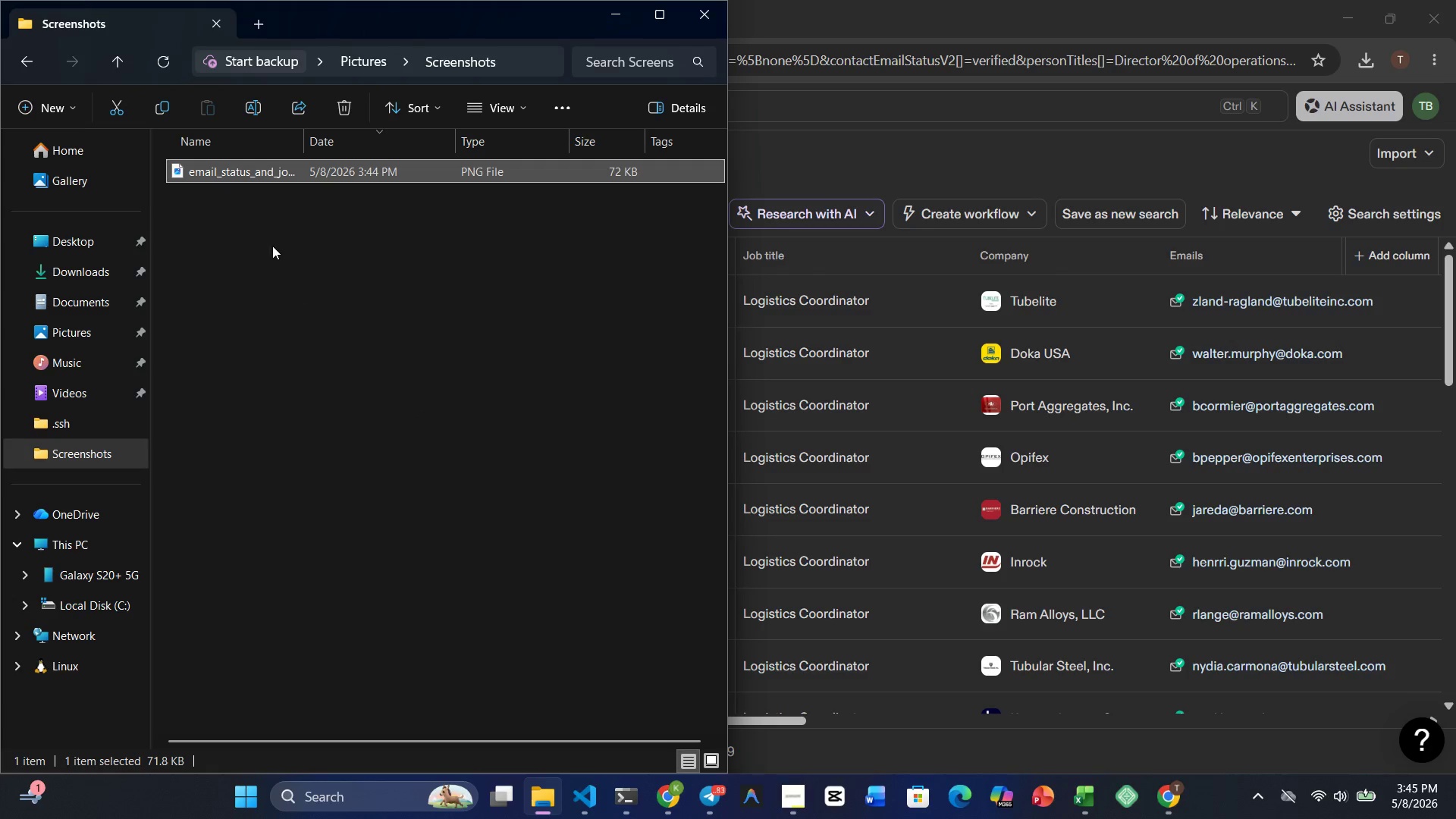 
left_click([1173, 717])
 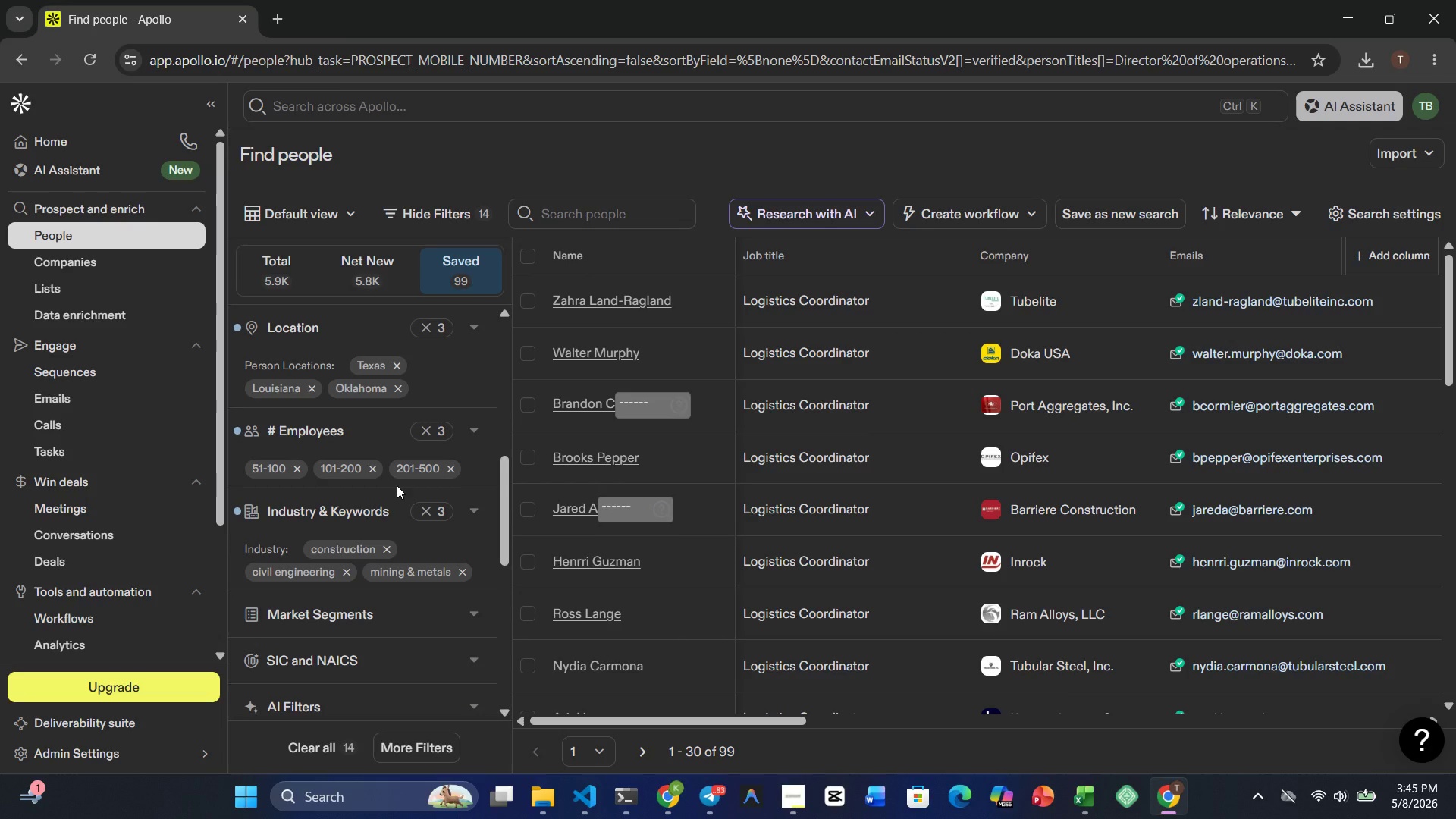 
wait(14.75)
 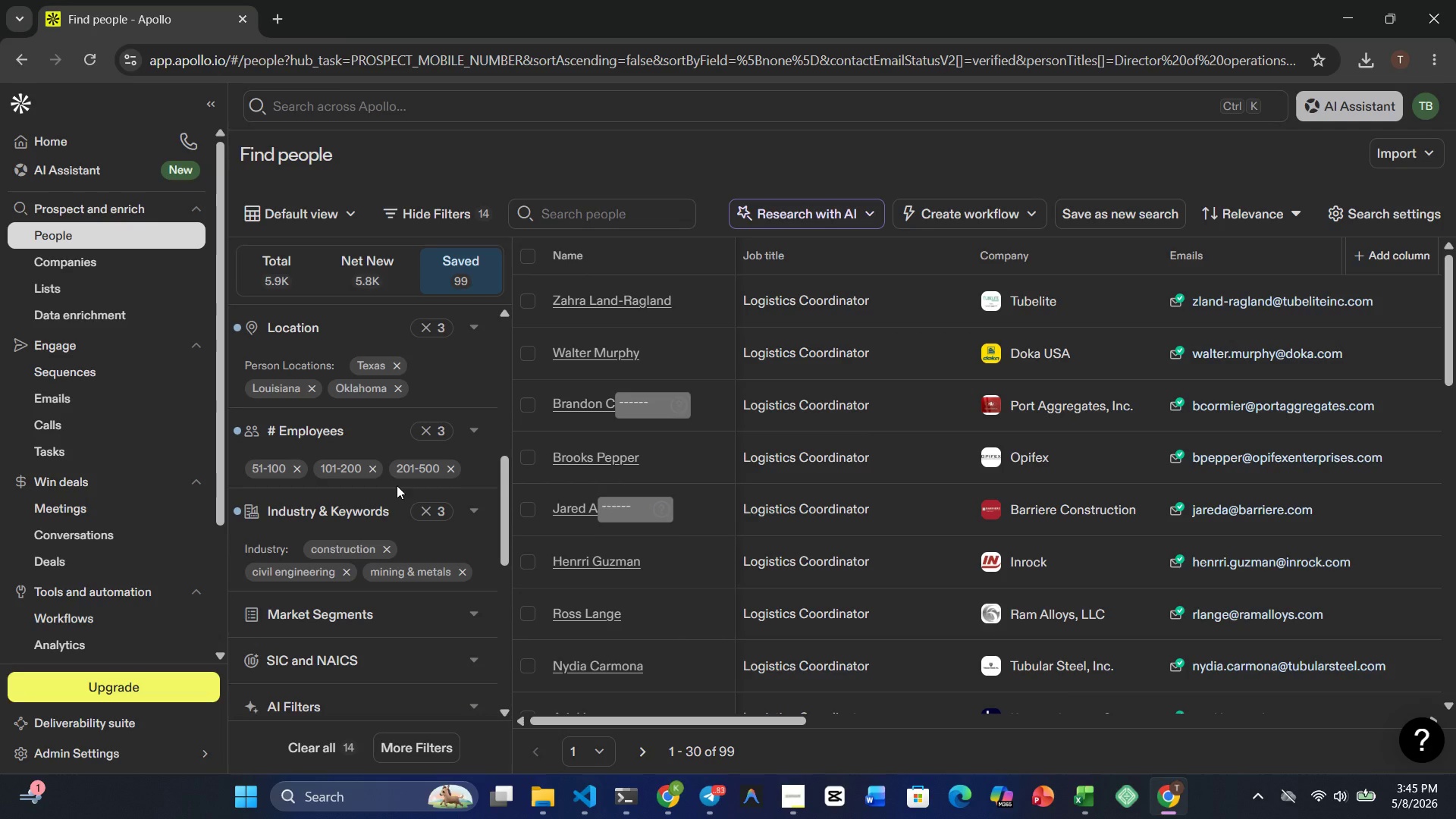 
key(PrintScreen)
 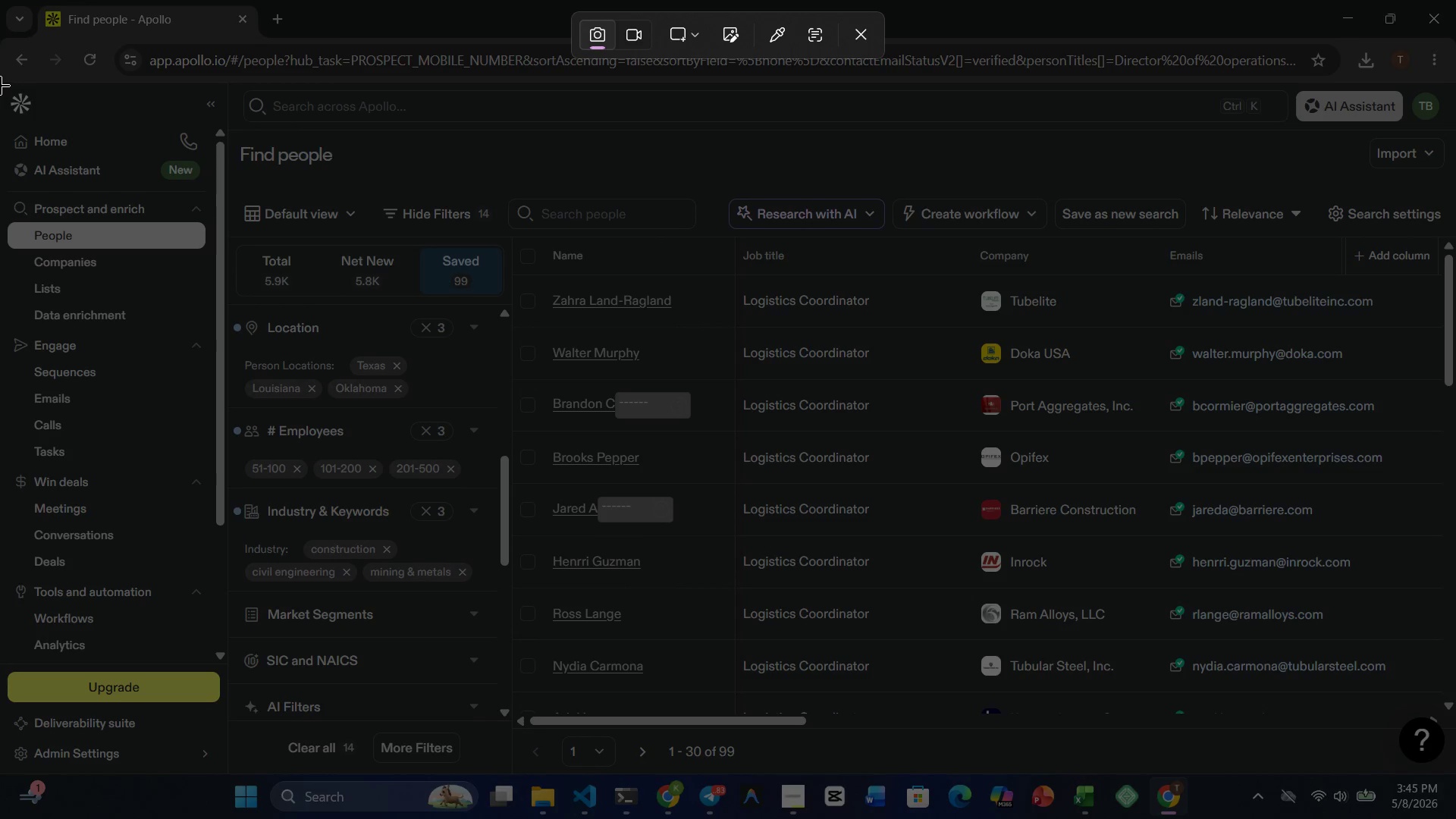 
left_click_drag(start_coordinate=[2, 85], to_coordinate=[511, 588])
 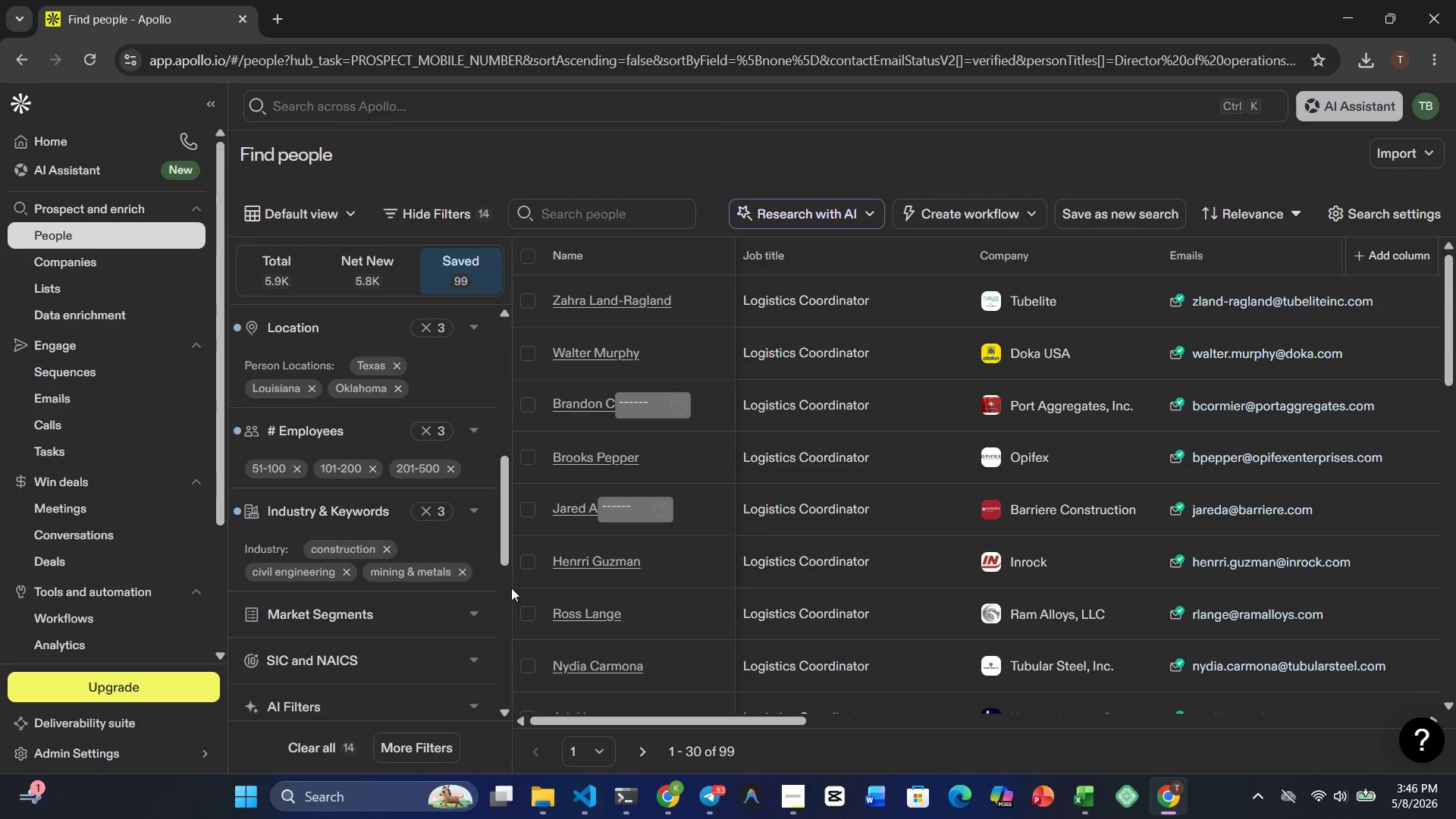 
wait(9.62)
 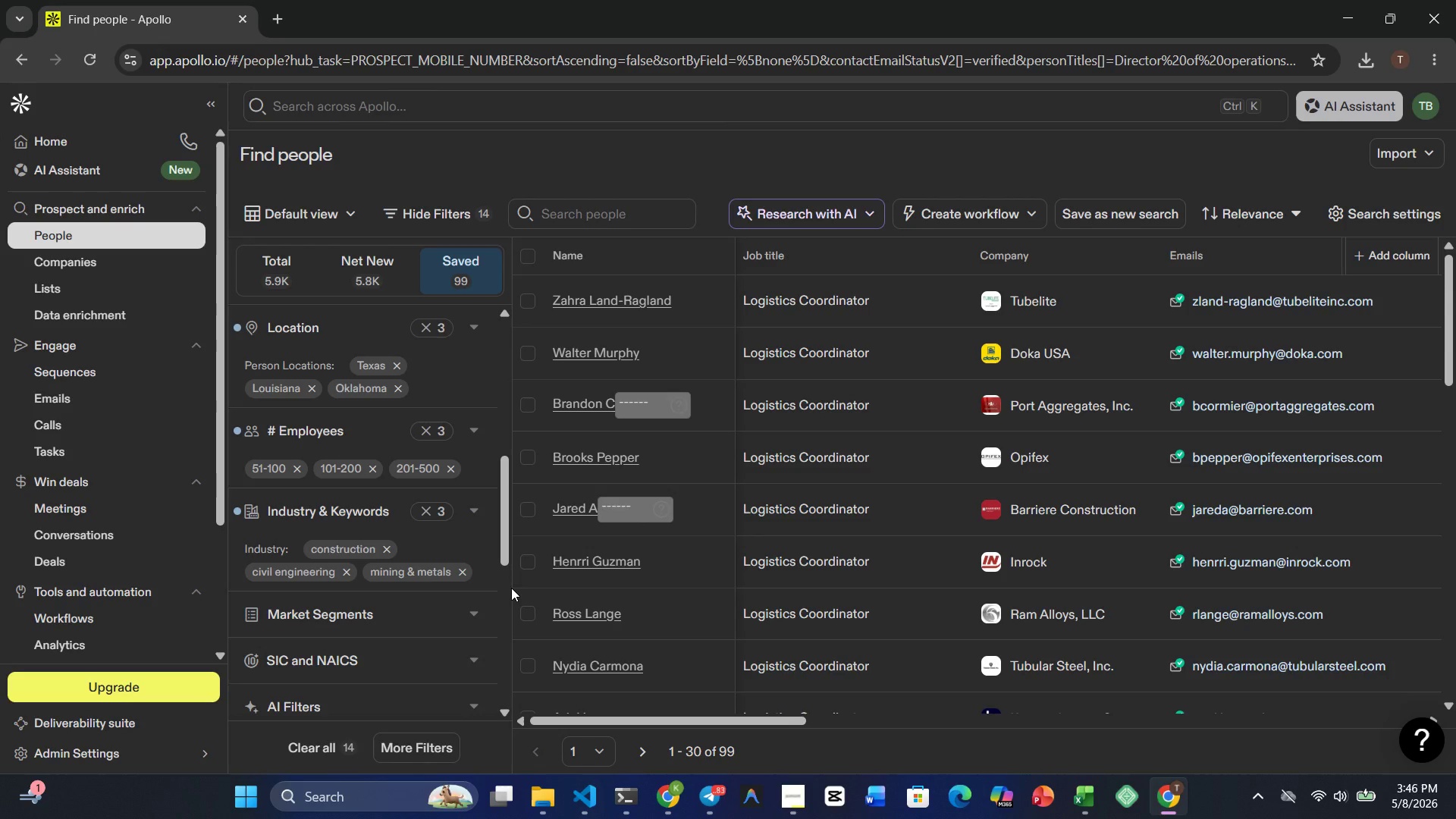 
left_click([537, 798])
 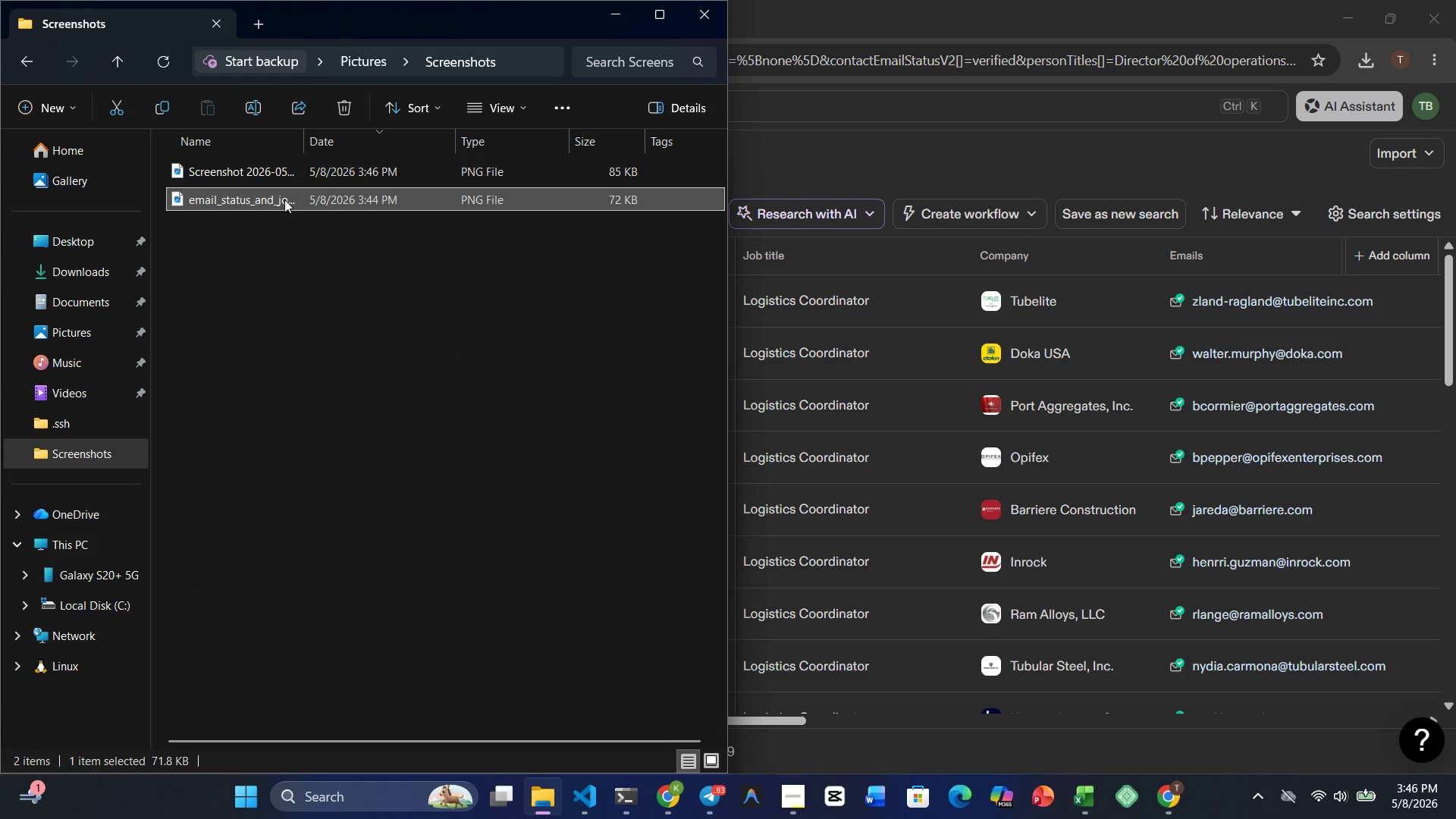 
left_click([267, 167])
 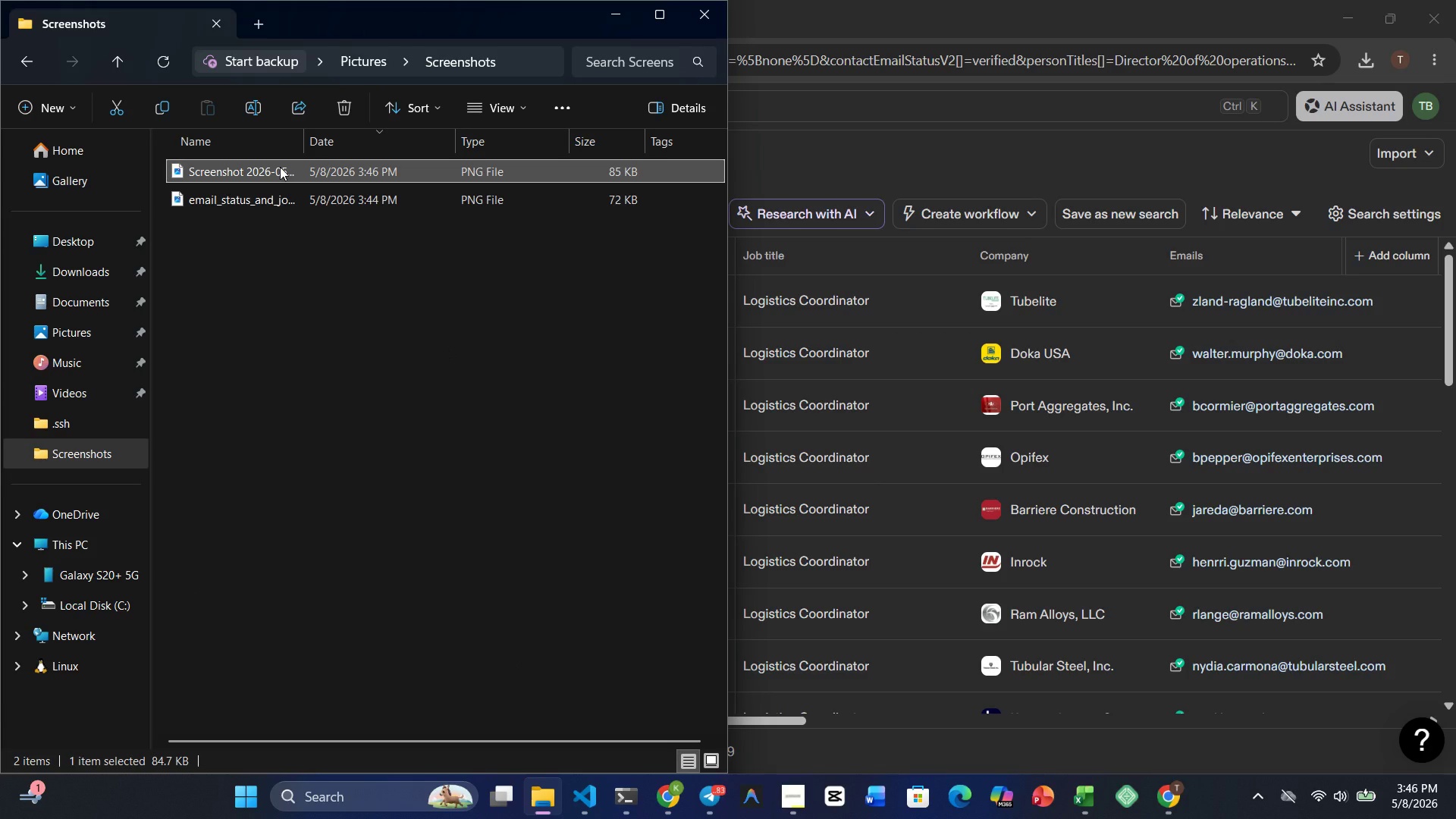 
right_click([280, 167])
 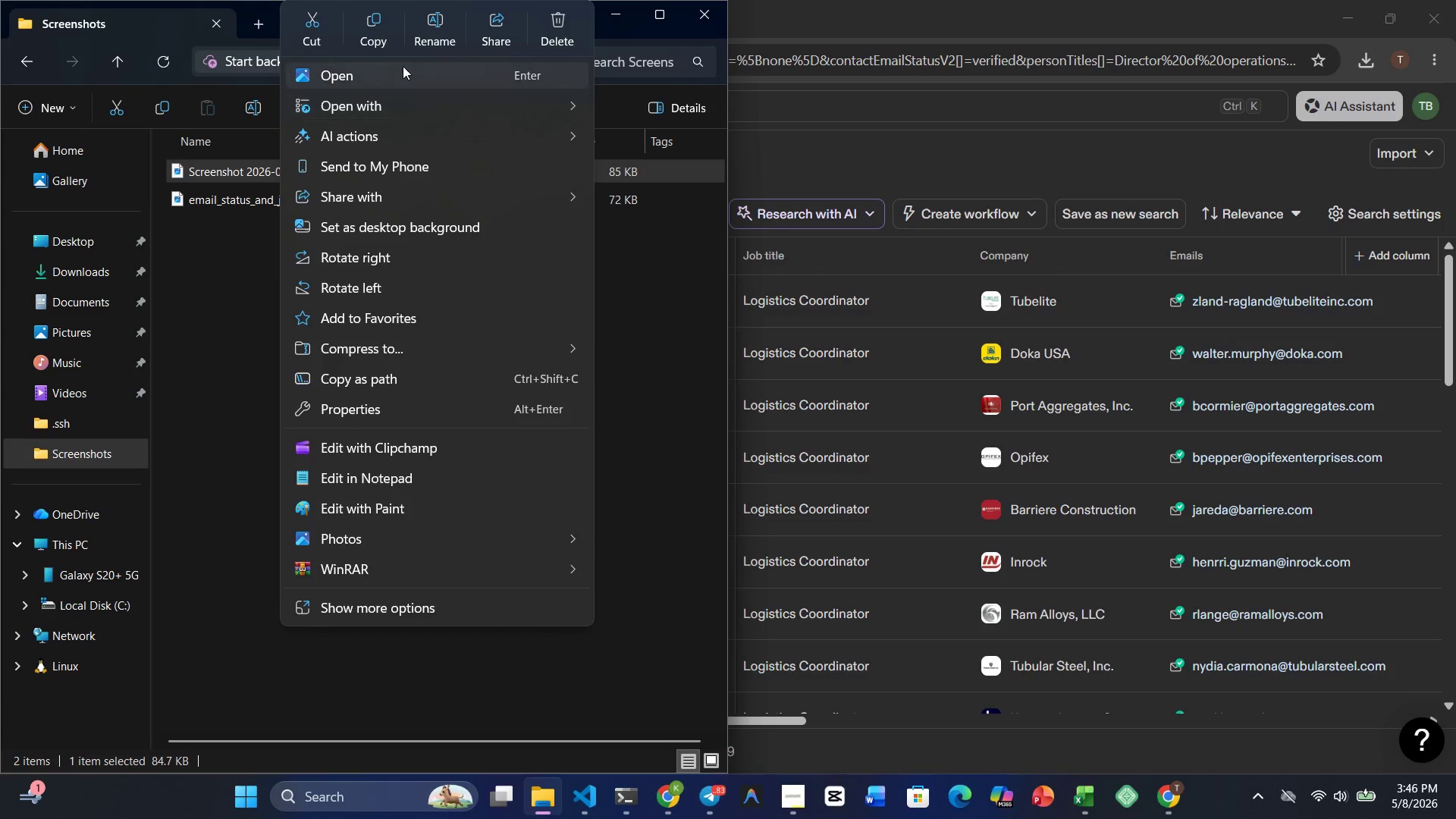 
left_click([419, 30])
 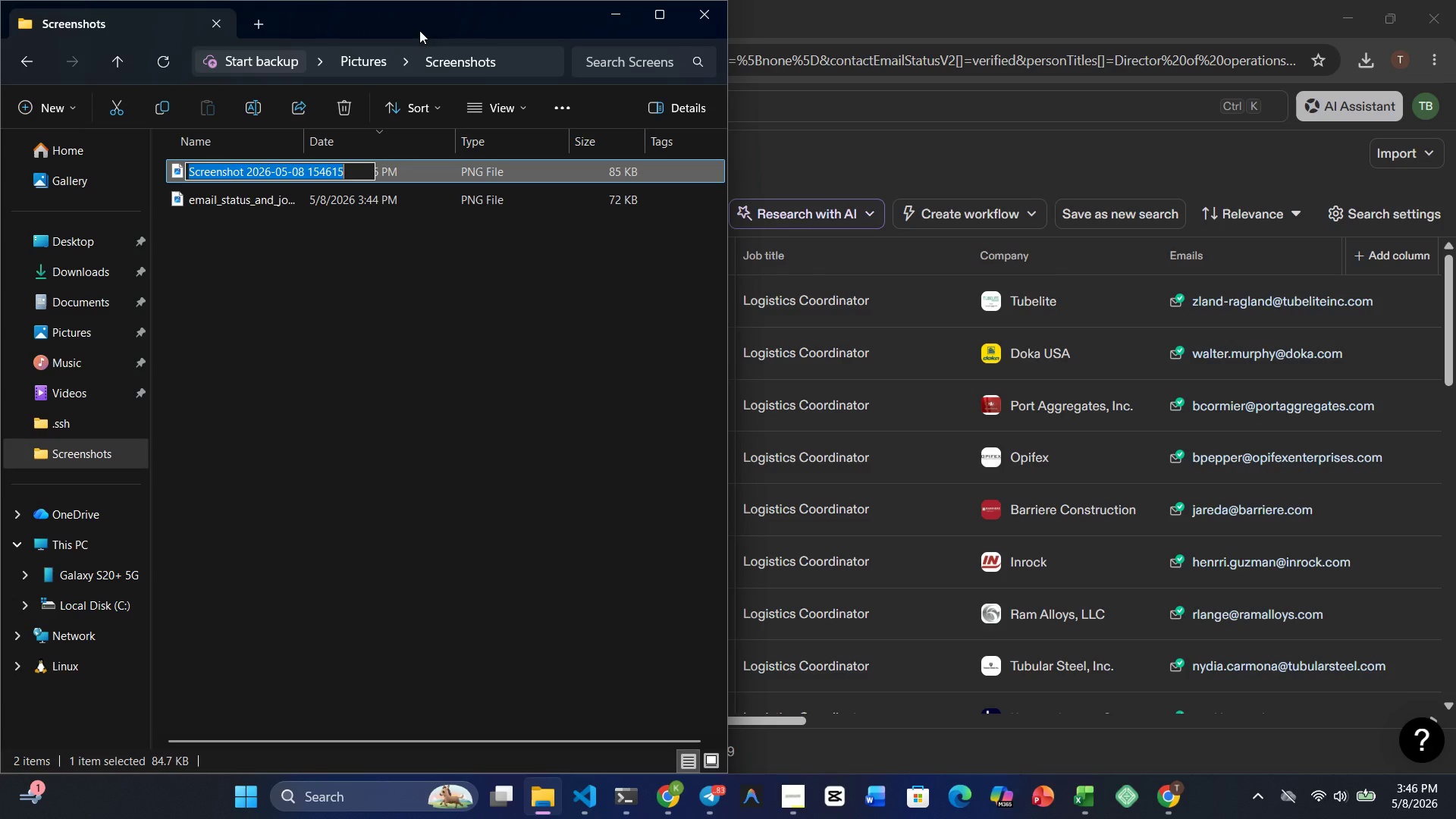 
type(location_employees_and_indus)
 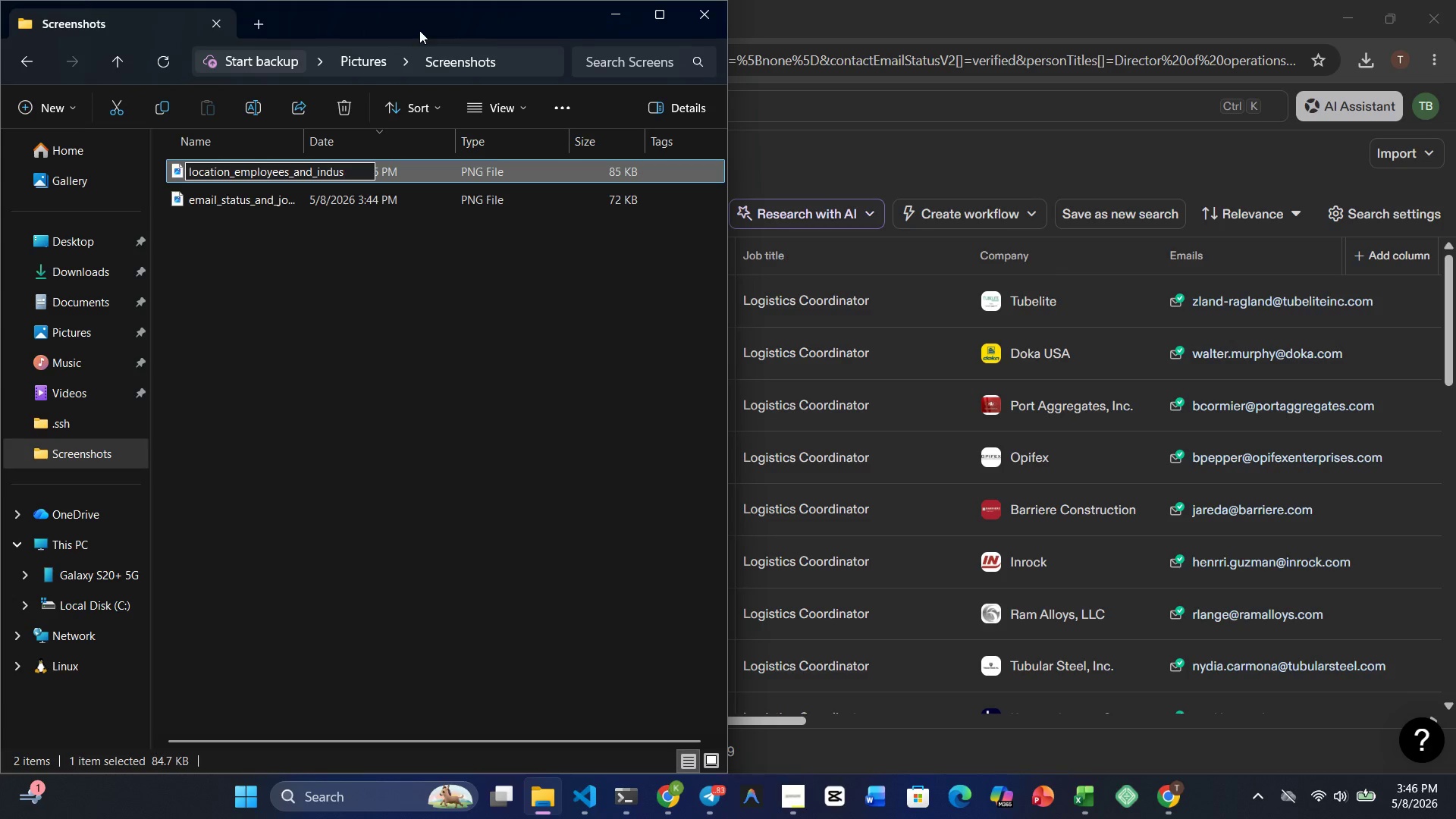 
type(try_fit)
key(Backspace)
type(lters)
 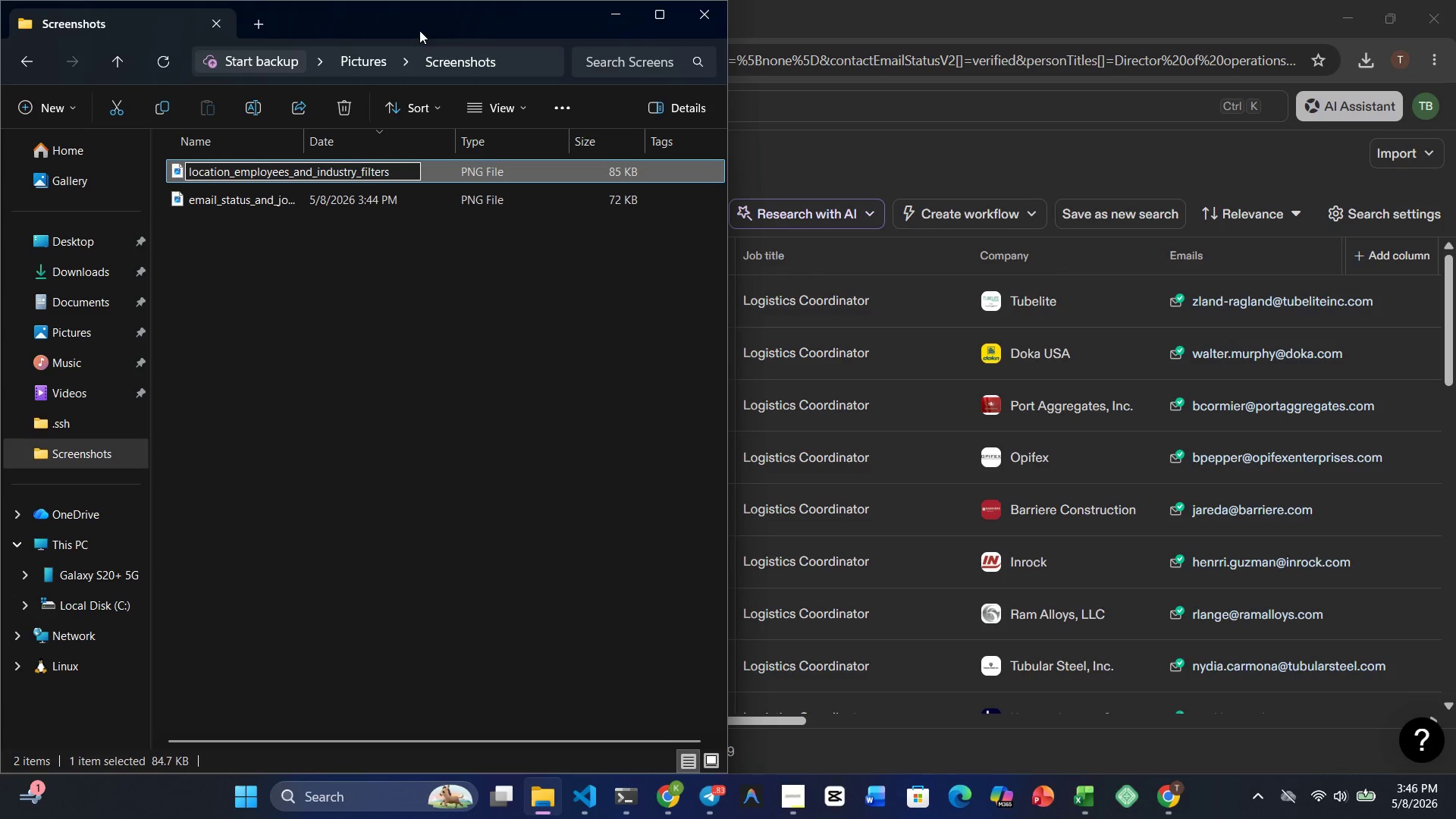 
hold_key(key=ArrowLeft, duration=0.94)
 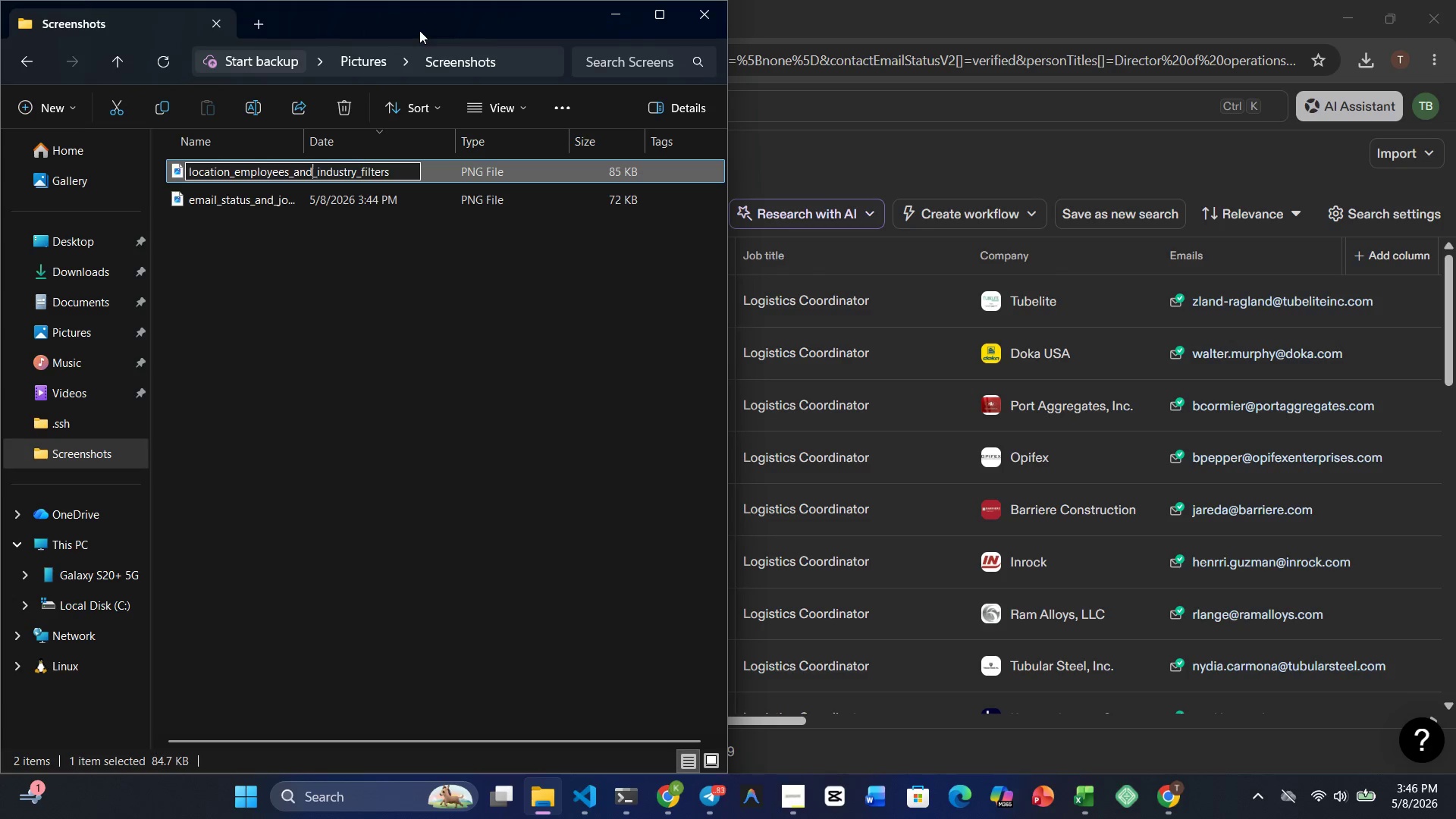 
key(ArrowLeft)
 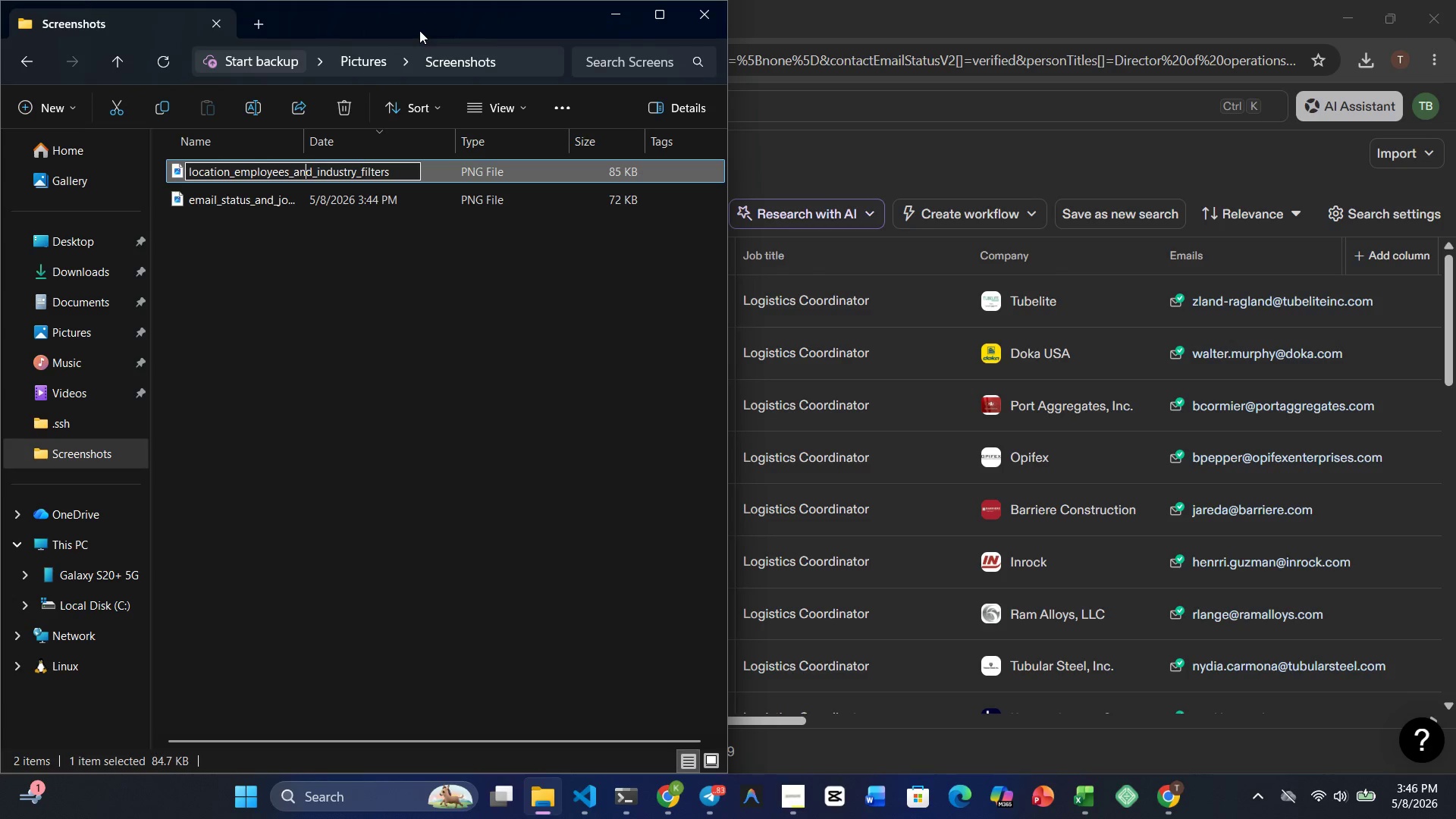 
key(ArrowLeft)
 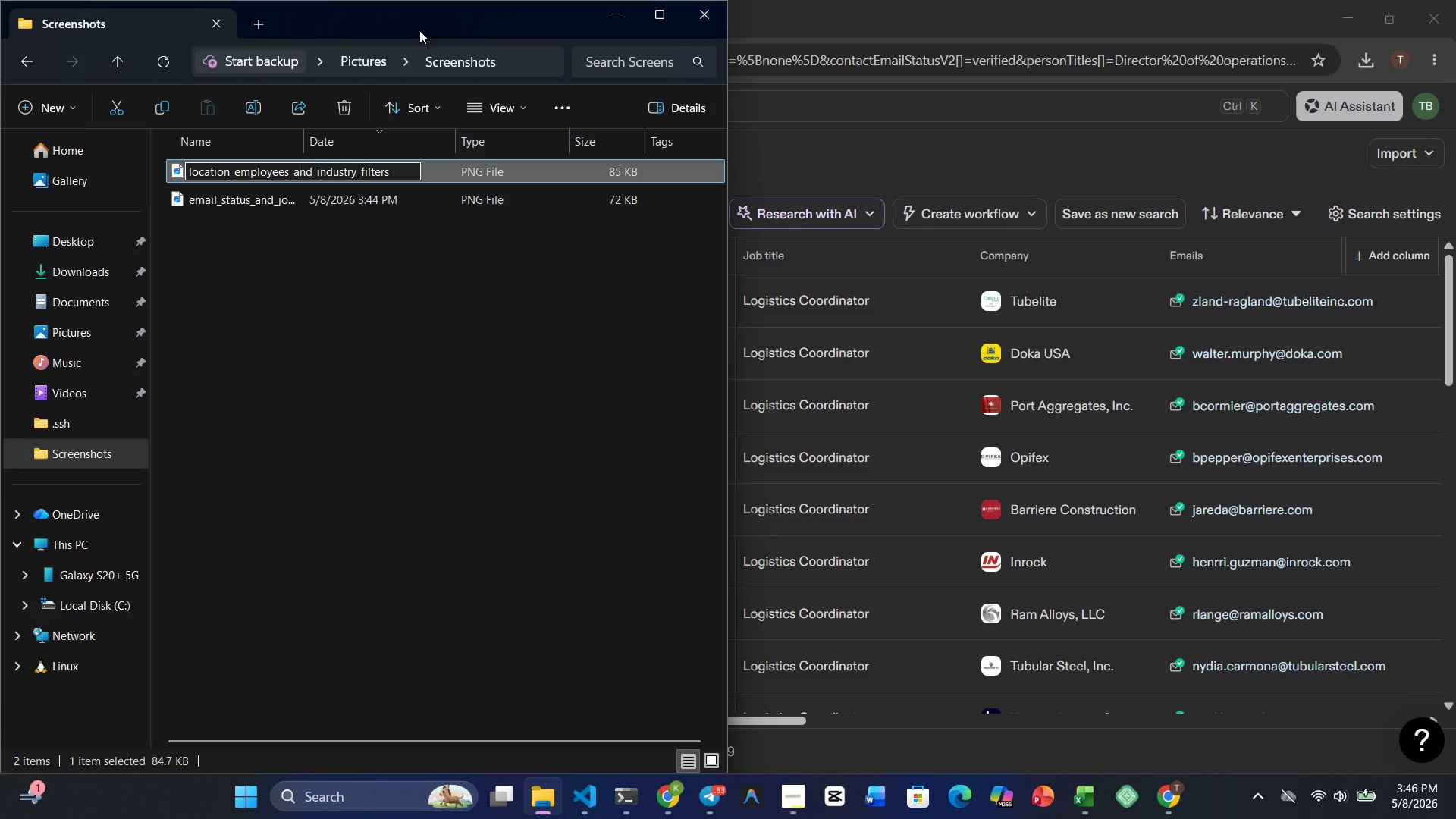 
key(ArrowLeft)
 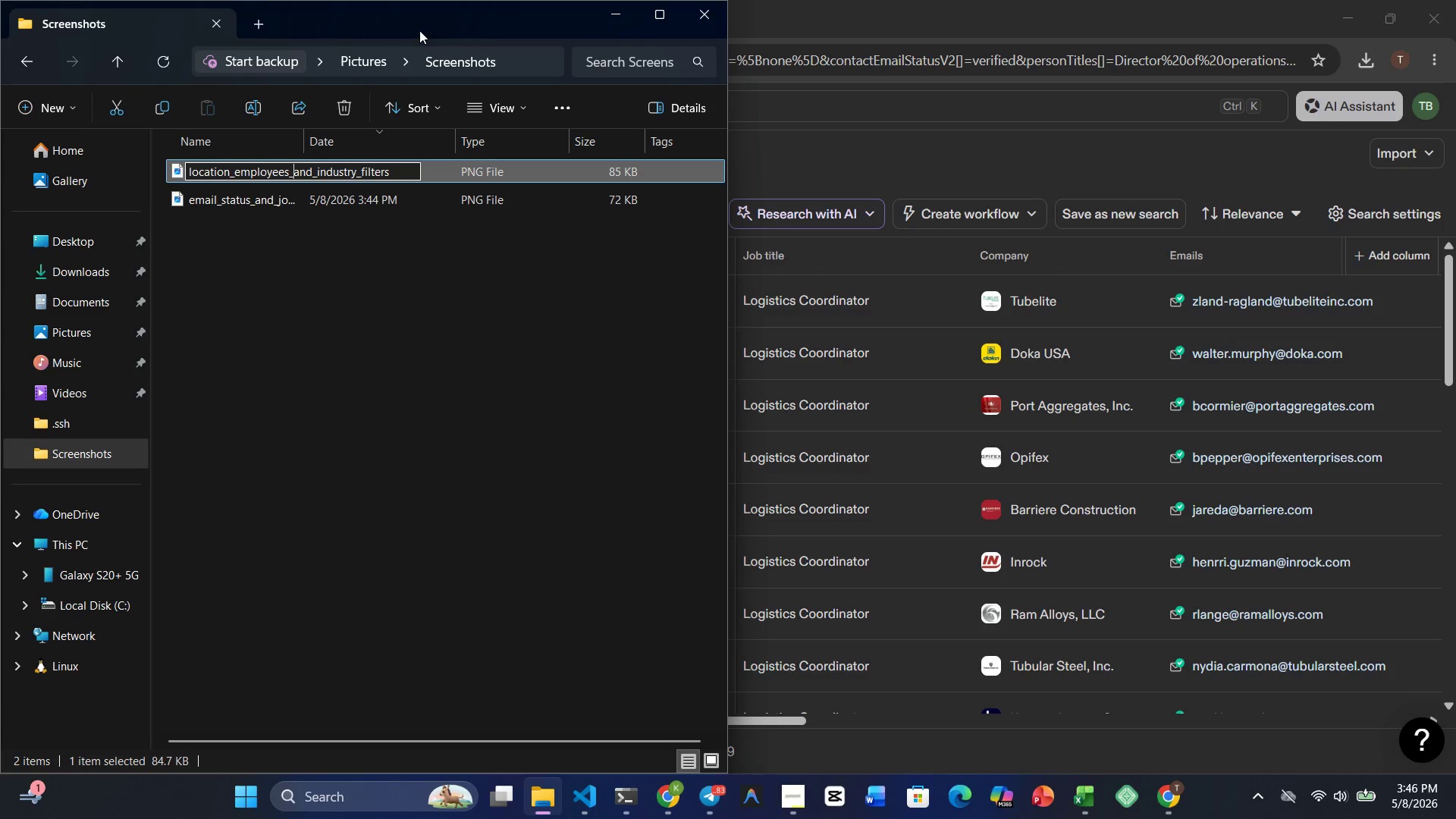 
key(ArrowLeft)
 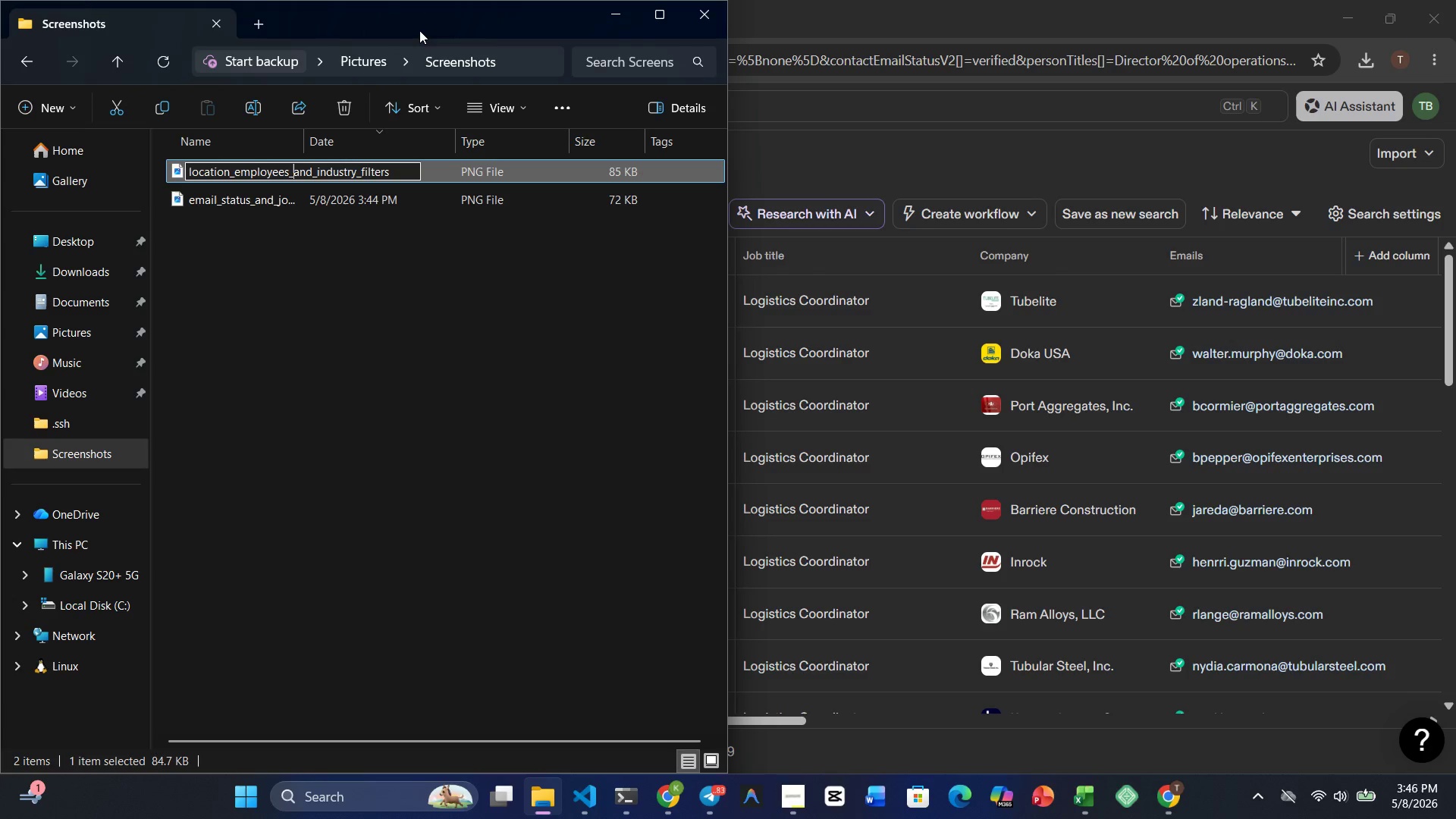 
key(ArrowLeft)
 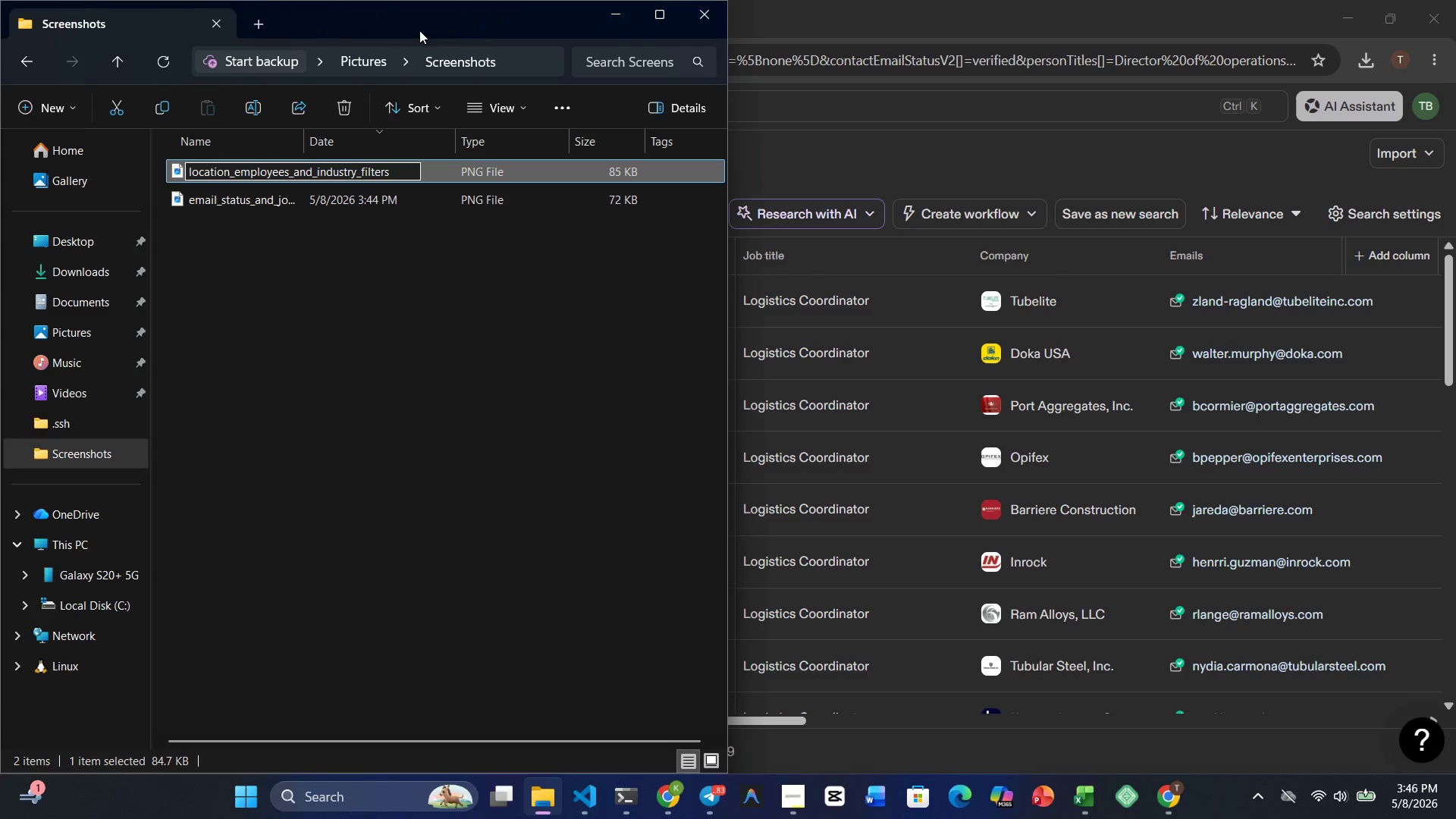 
type(_count)
 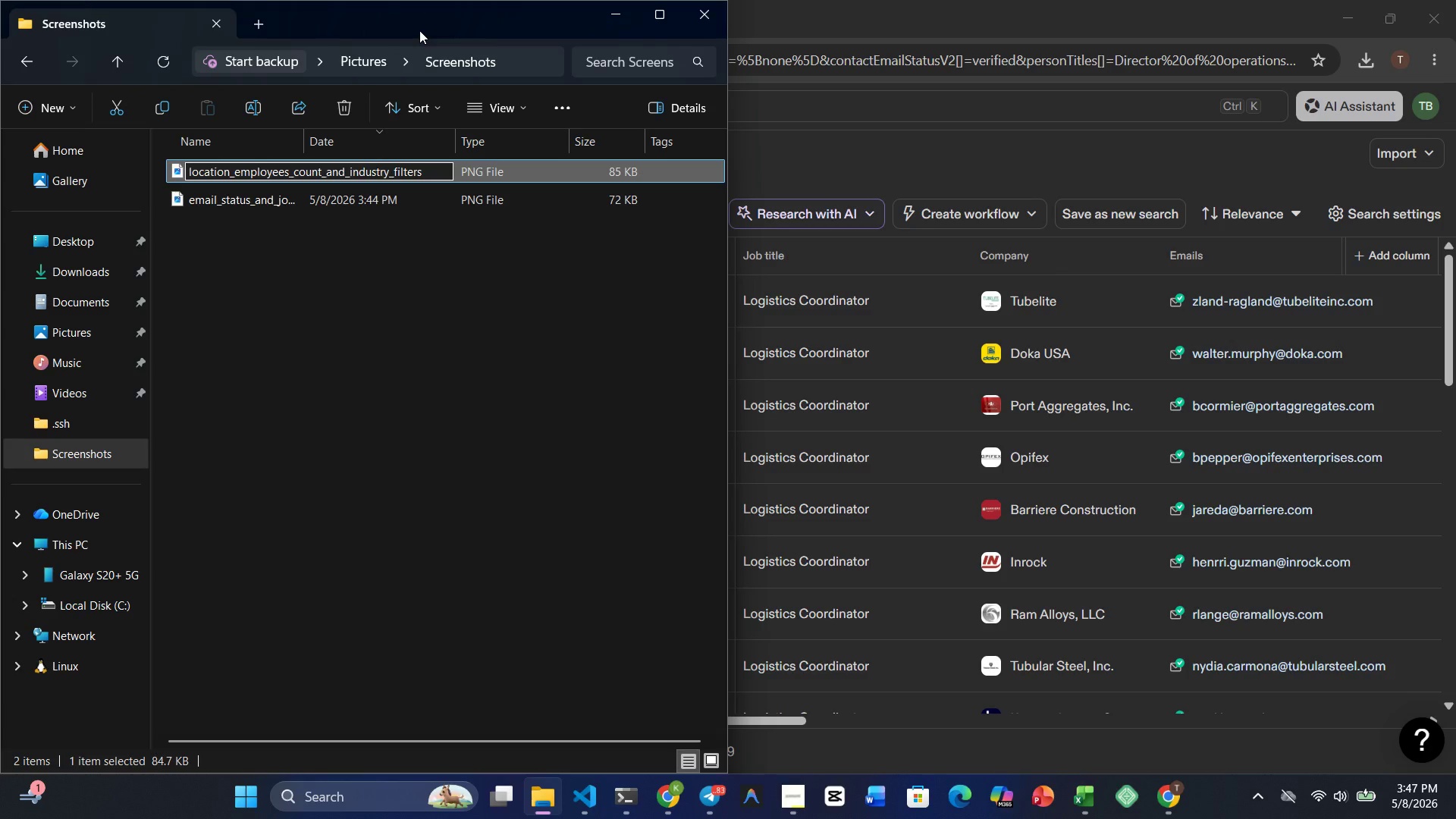 
hold_key(key=ArrowRight, duration=1.02)
 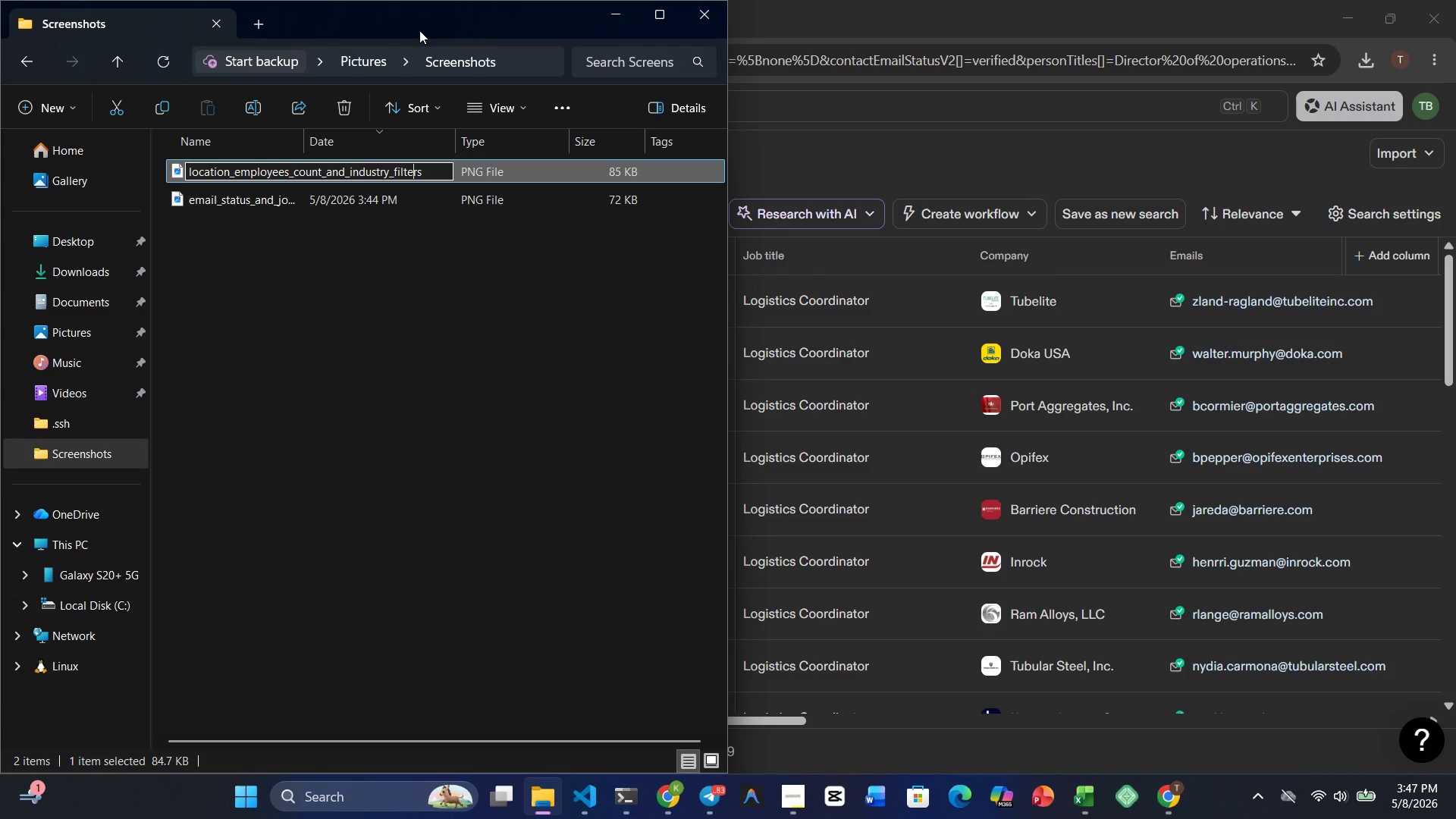 
key(ArrowRight)
 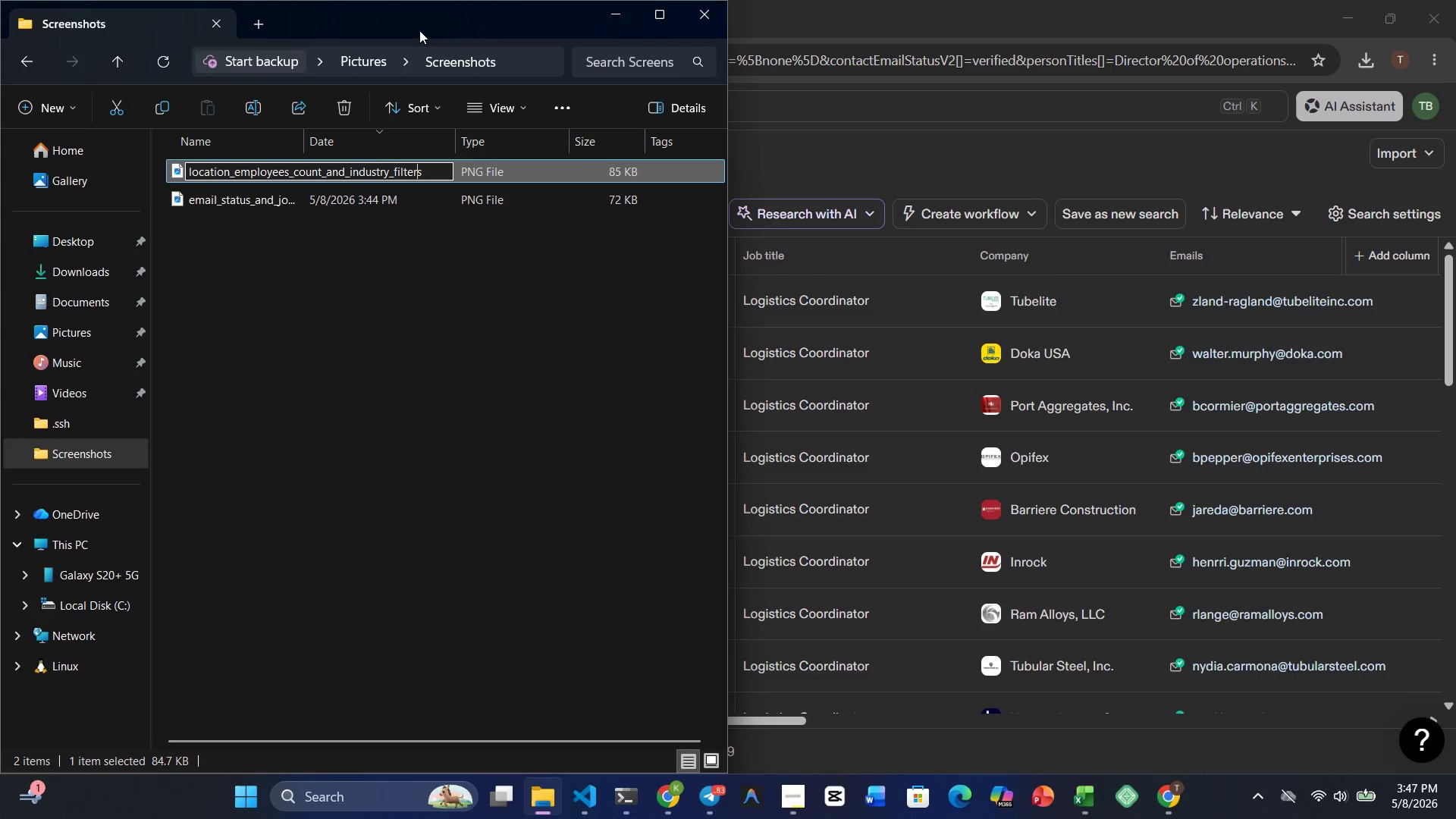 
key(ArrowRight)
 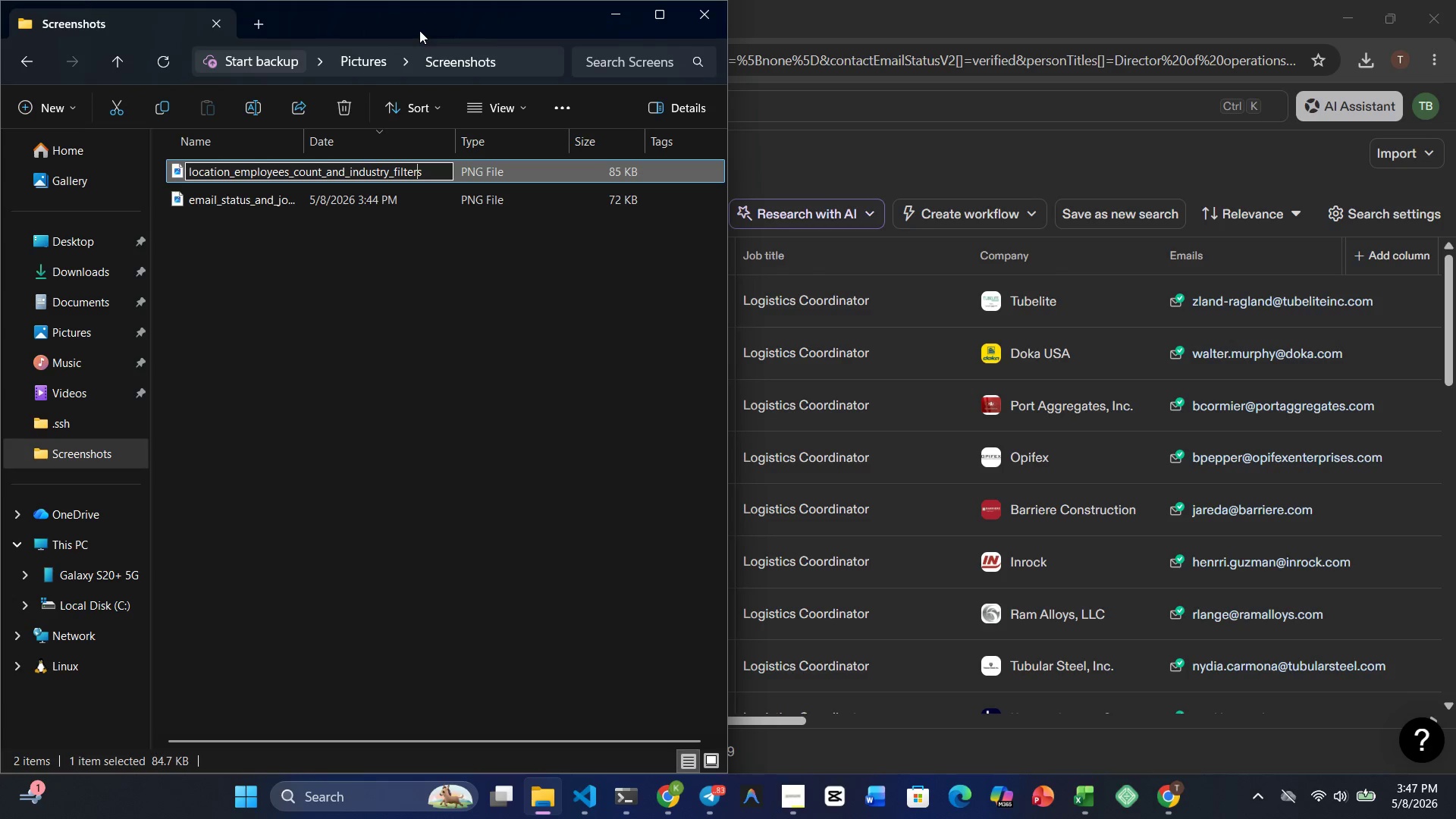 
key(ArrowRight)
 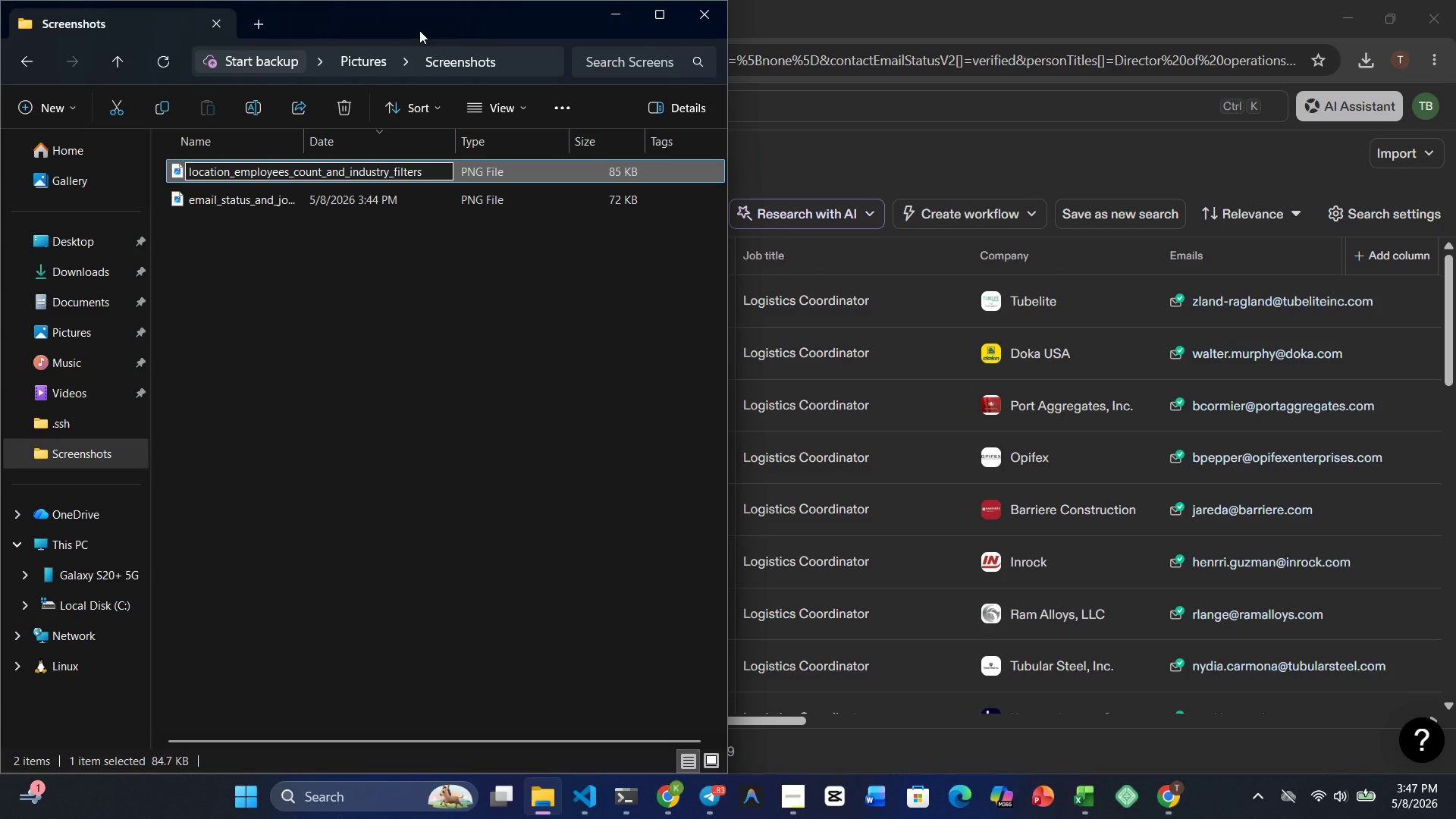 
key(Enter)
 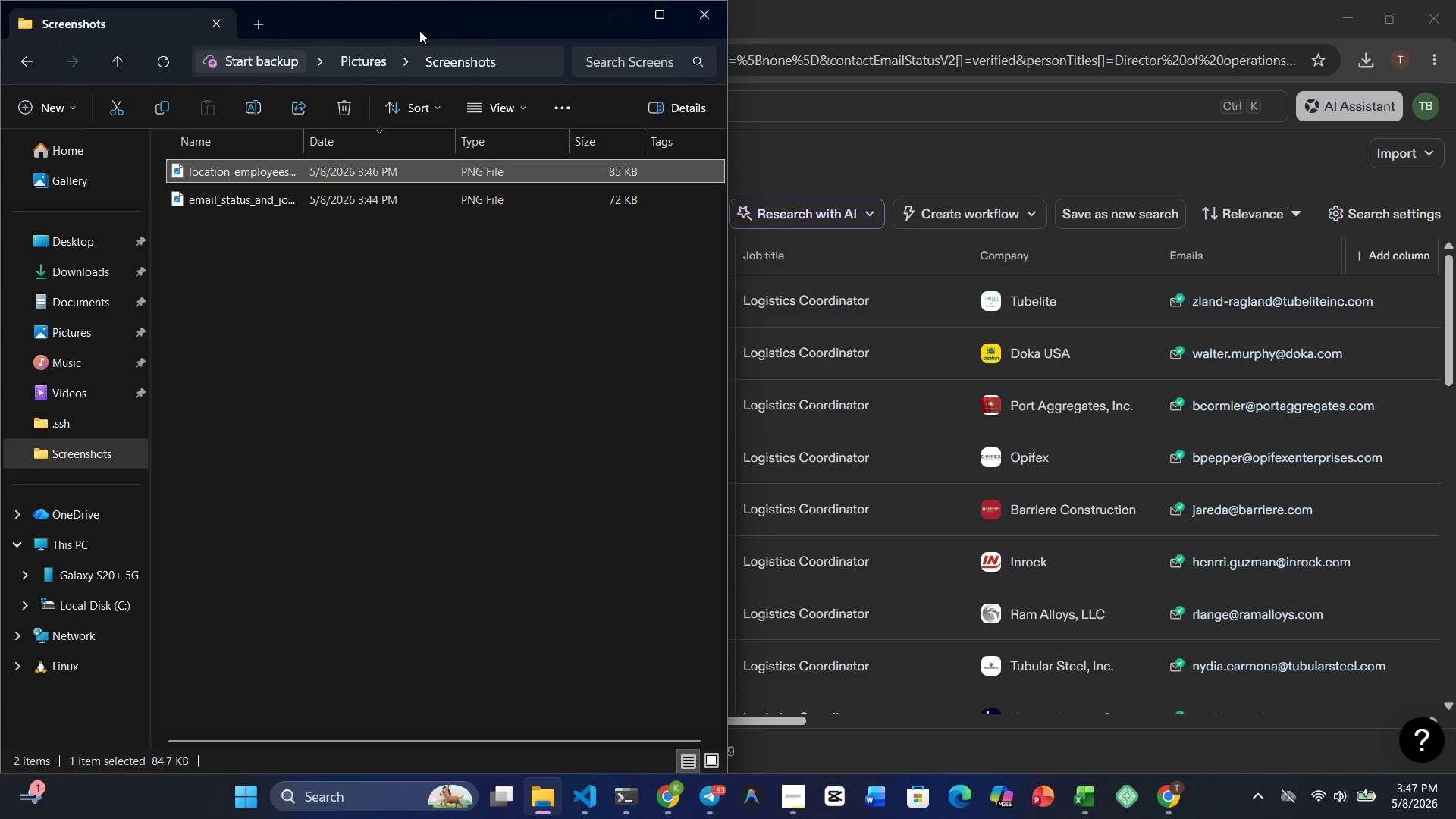 
wait(11.3)
 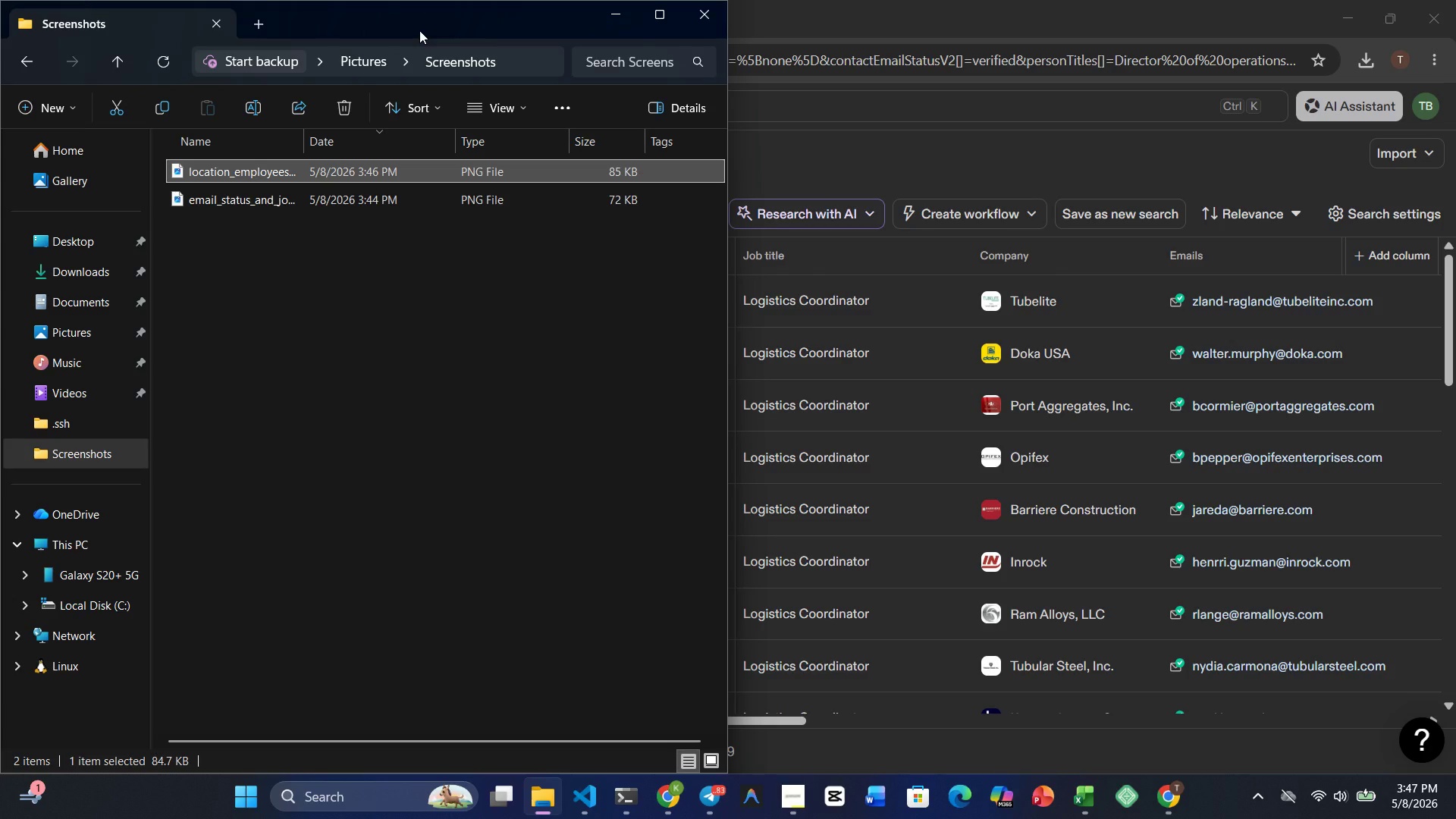 
left_click([278, 162])
 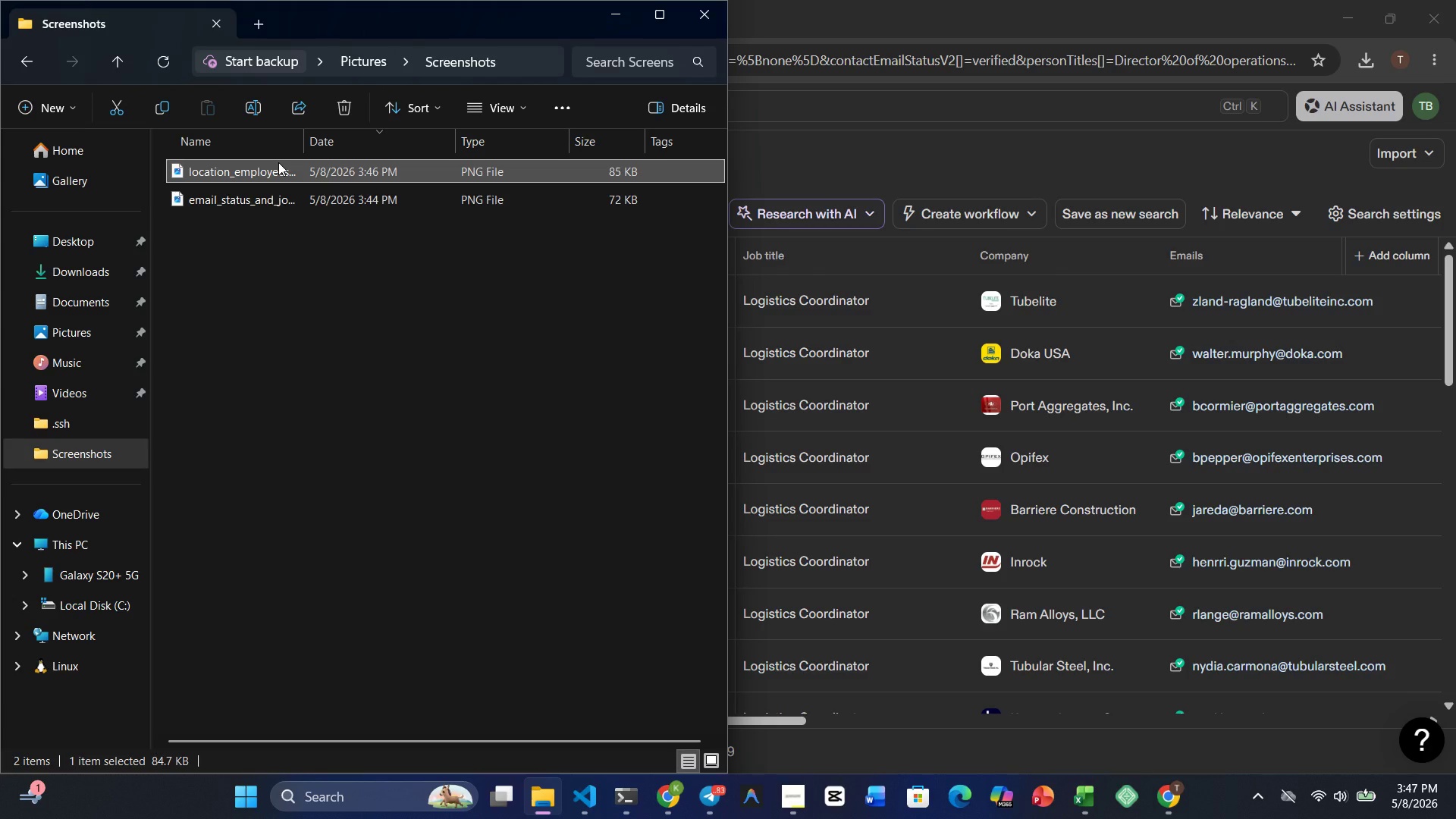 
key(Shift+ArrowDown)
 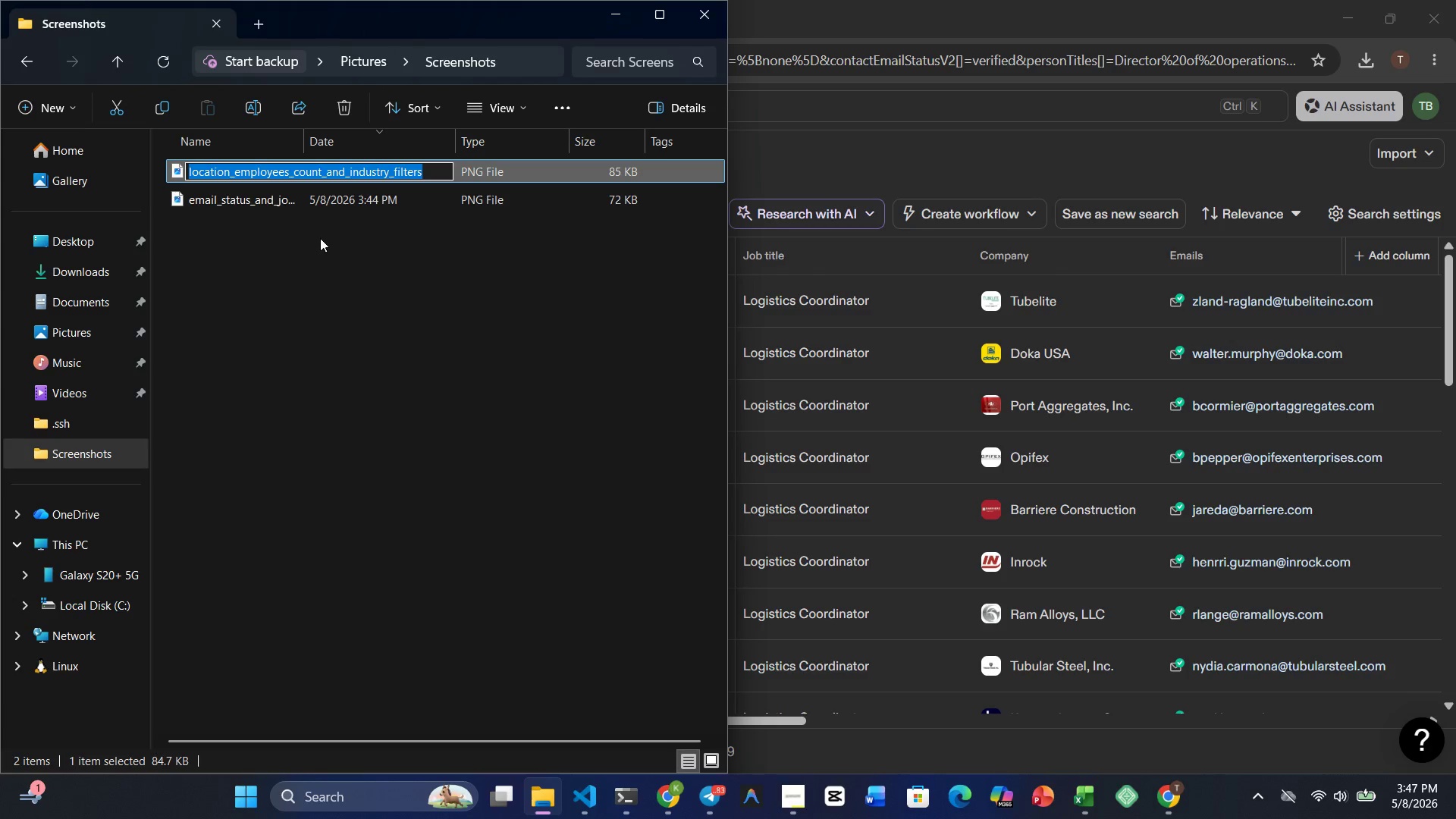 
left_click([337, 294])
 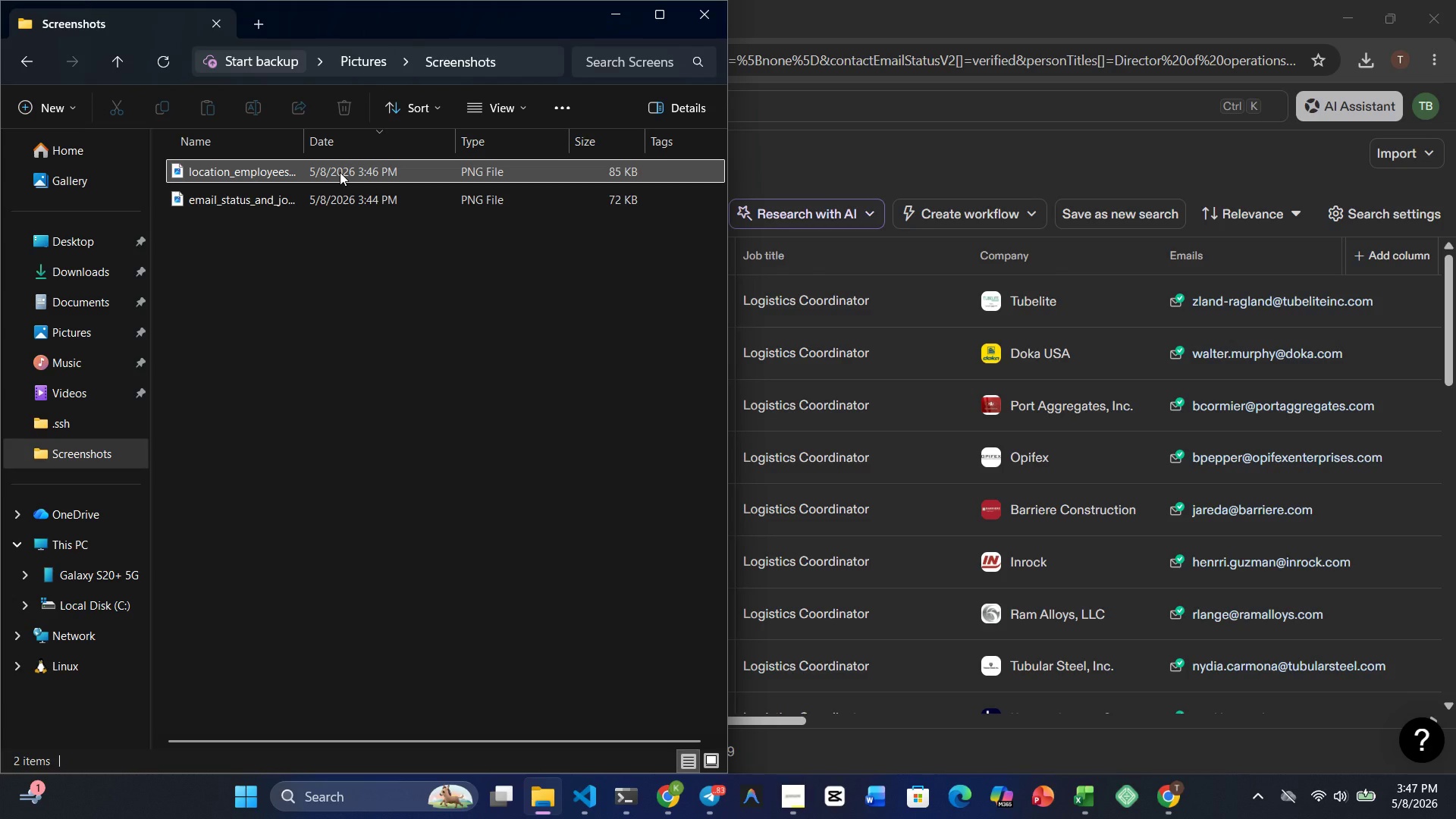 
key(Shift+ArrowDown)
 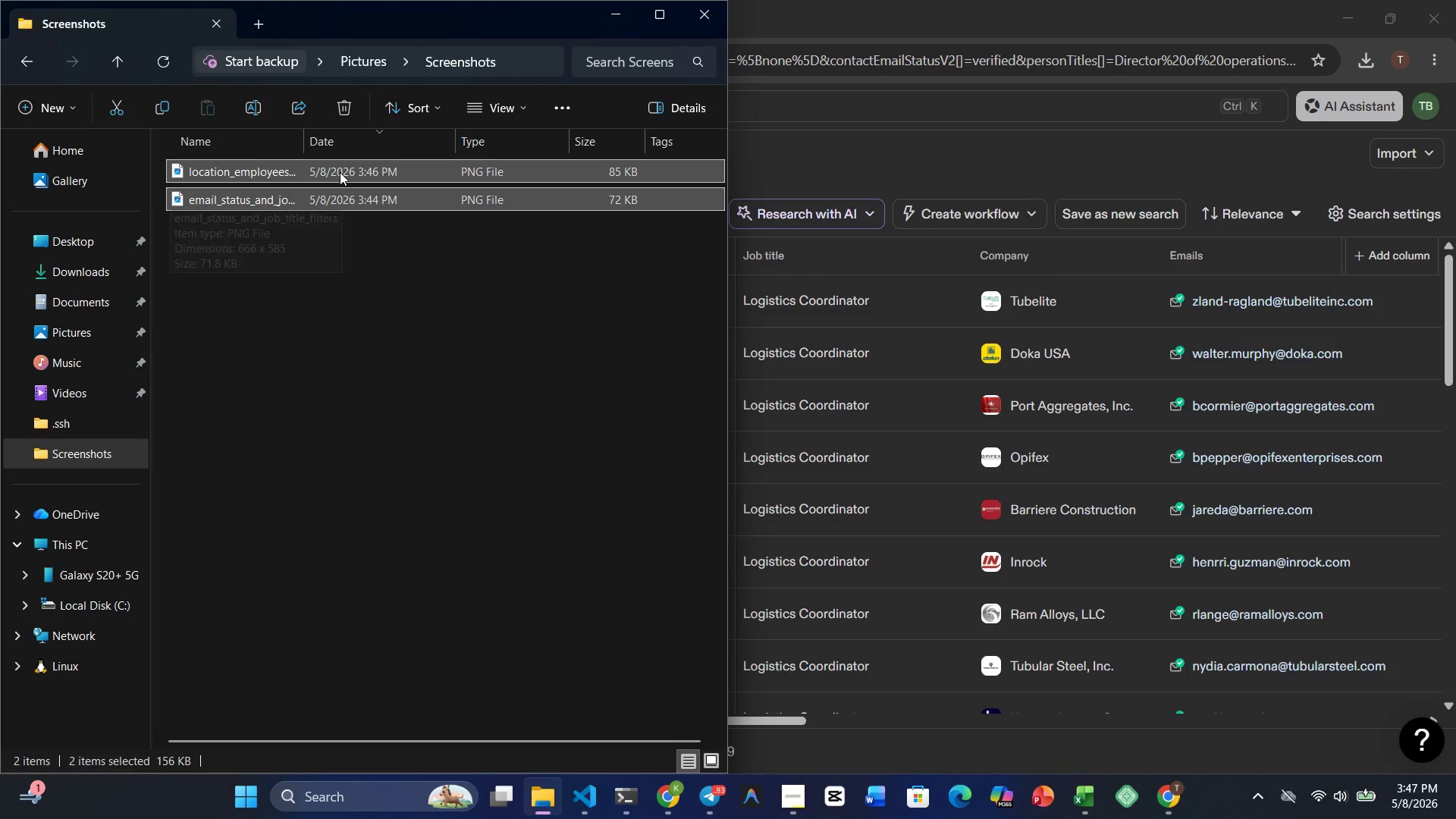 
right_click([340, 172])
 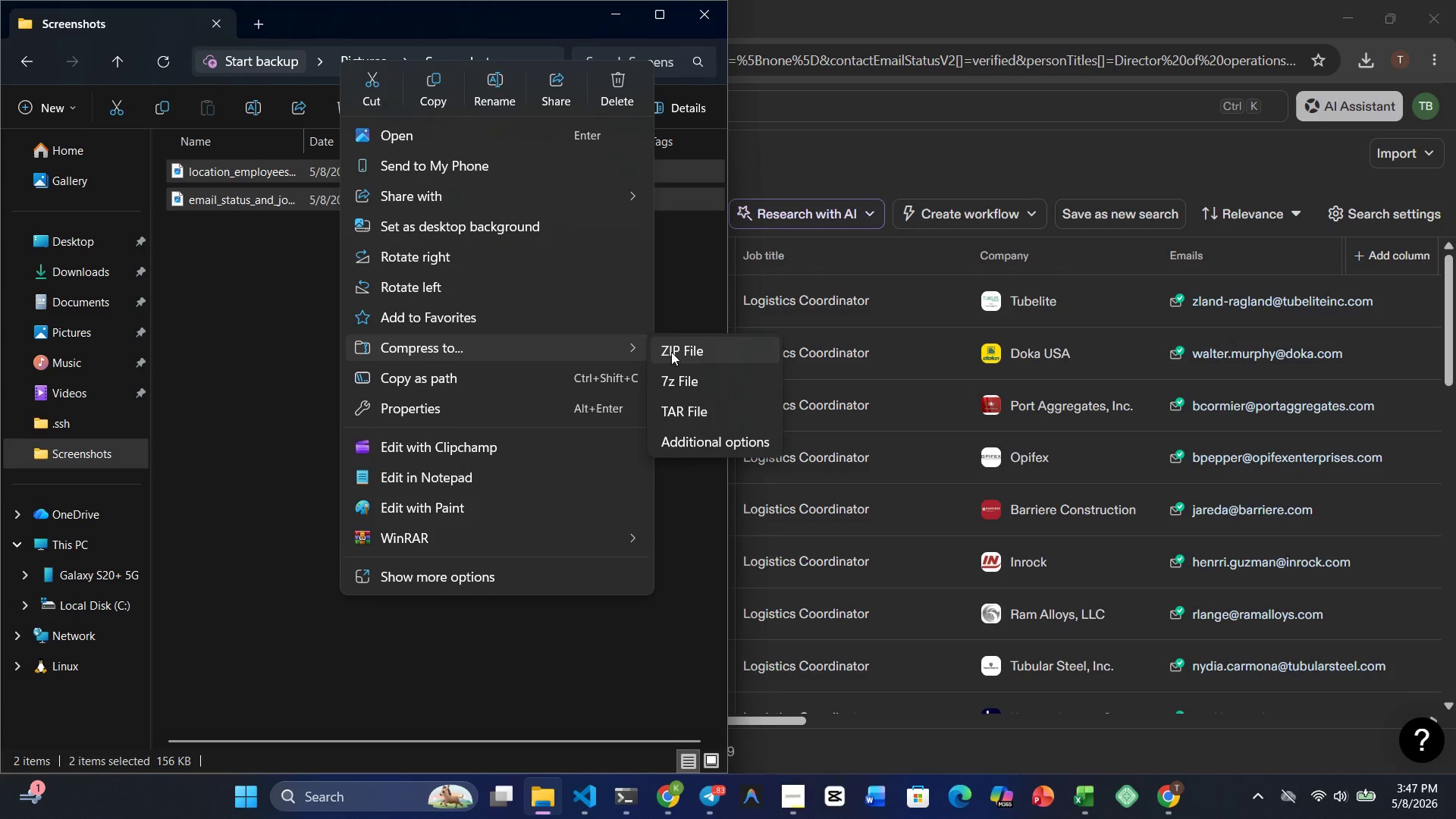 
left_click([688, 351])
 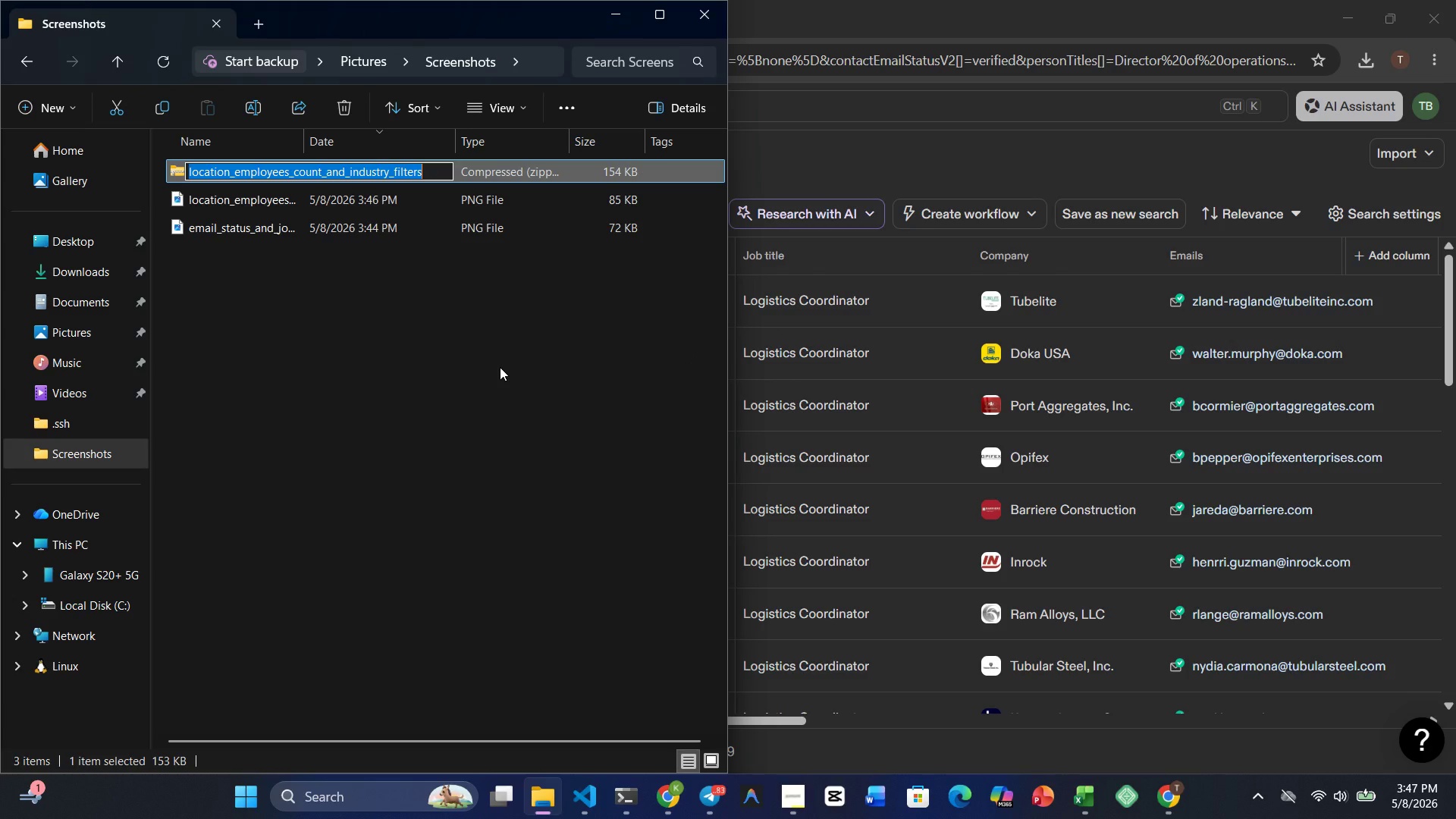 
type(filters)
 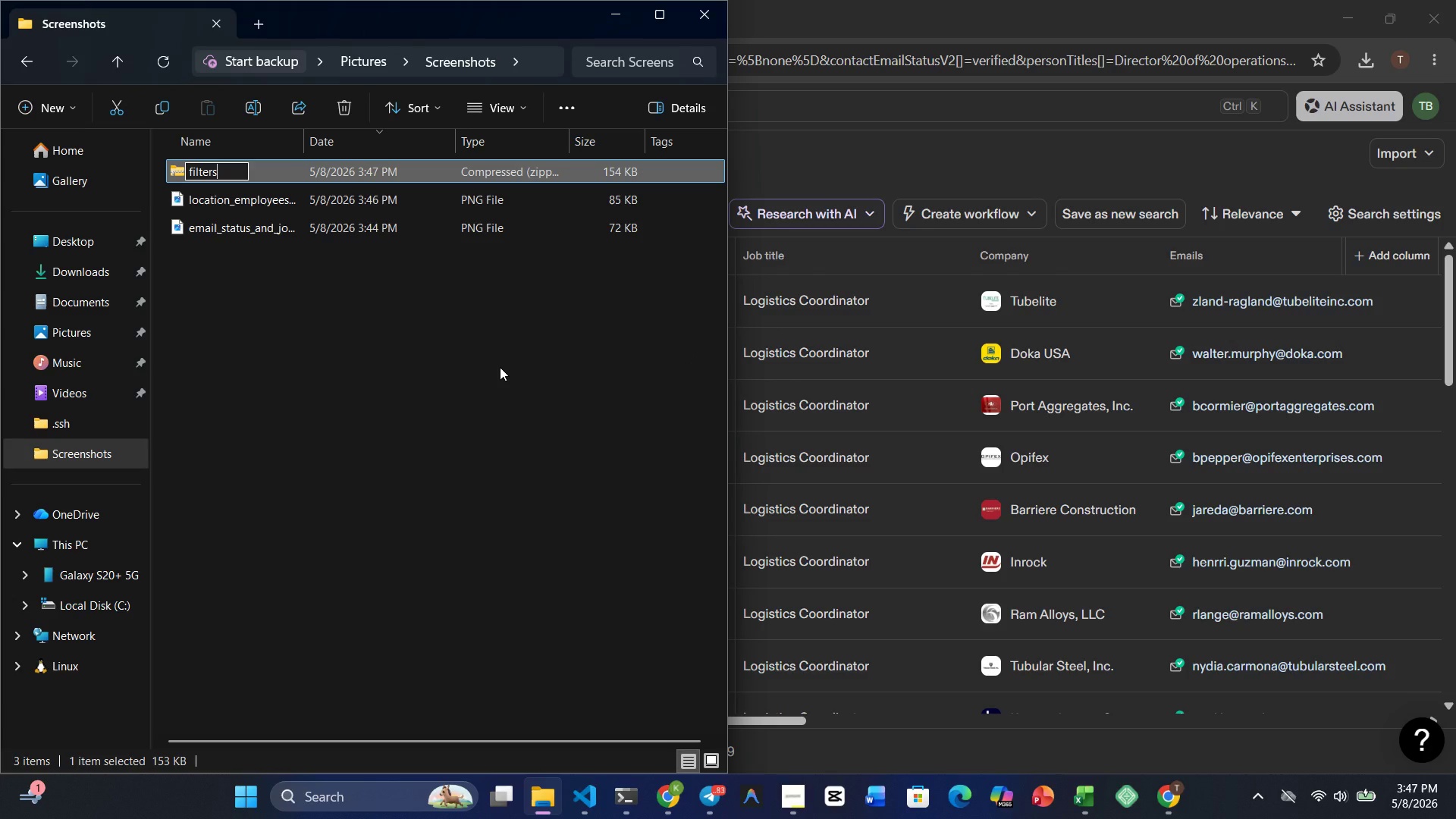 
key(Enter)
 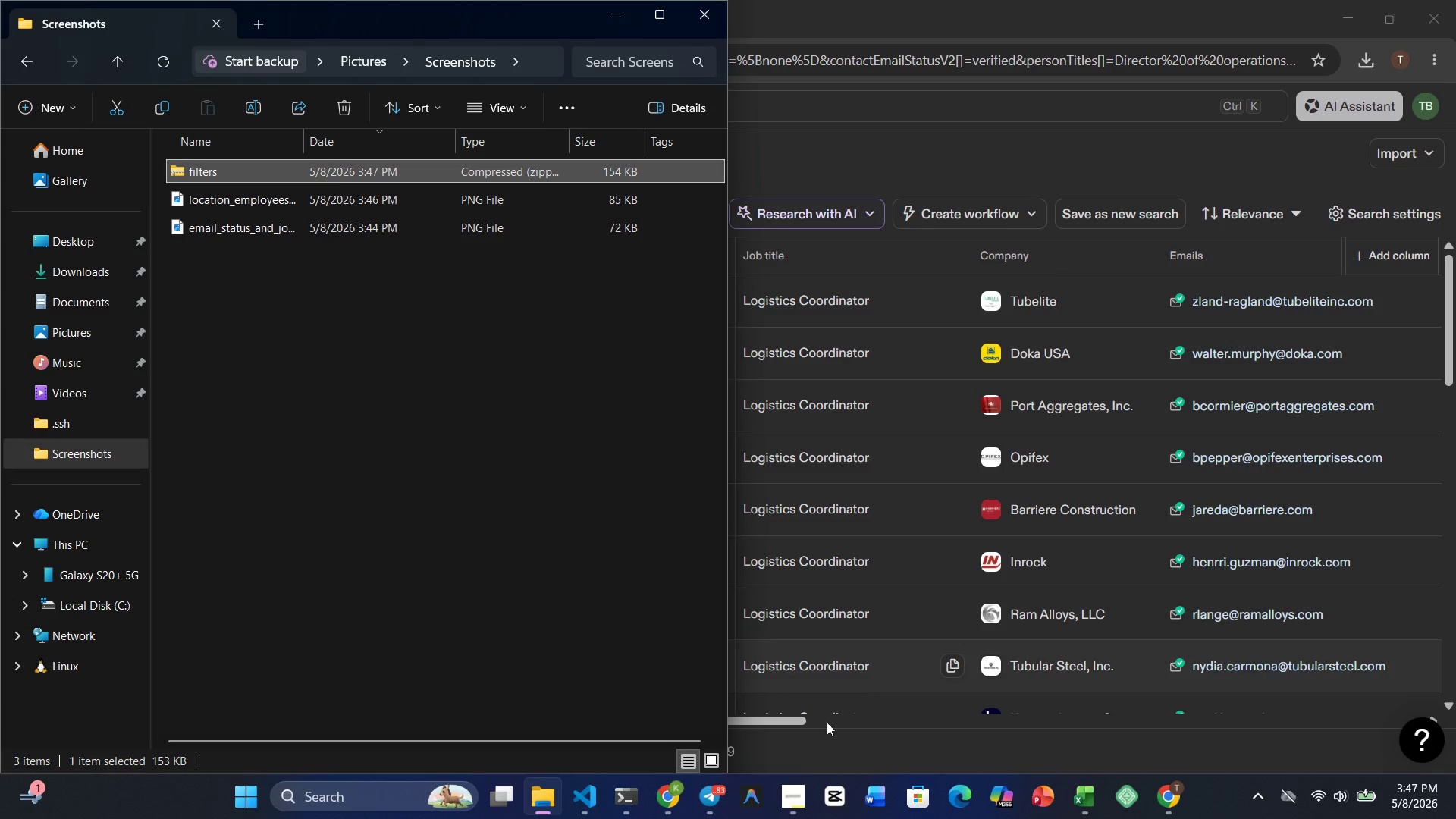 
wait(5.64)
 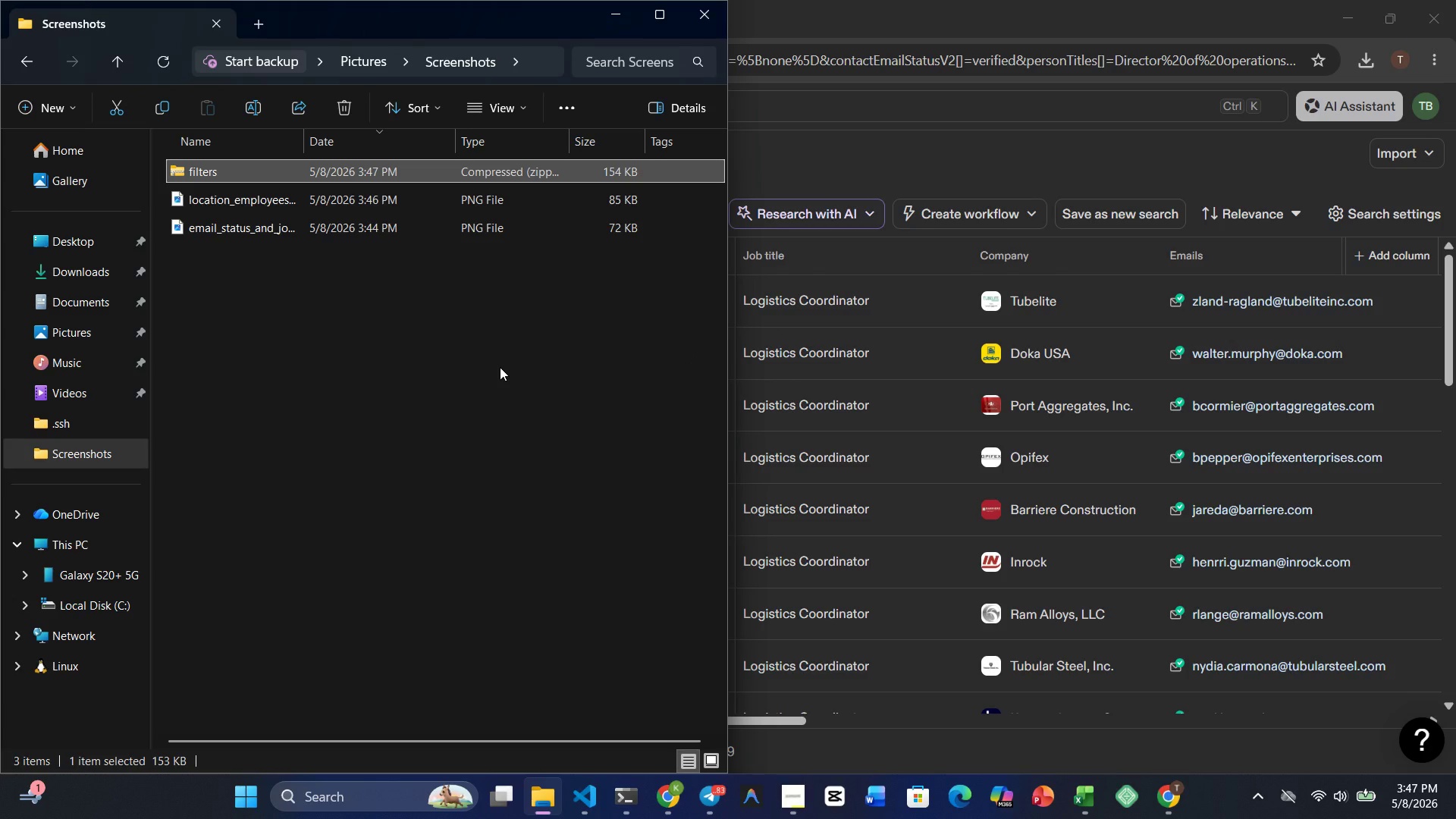 
left_click([1163, 784])
 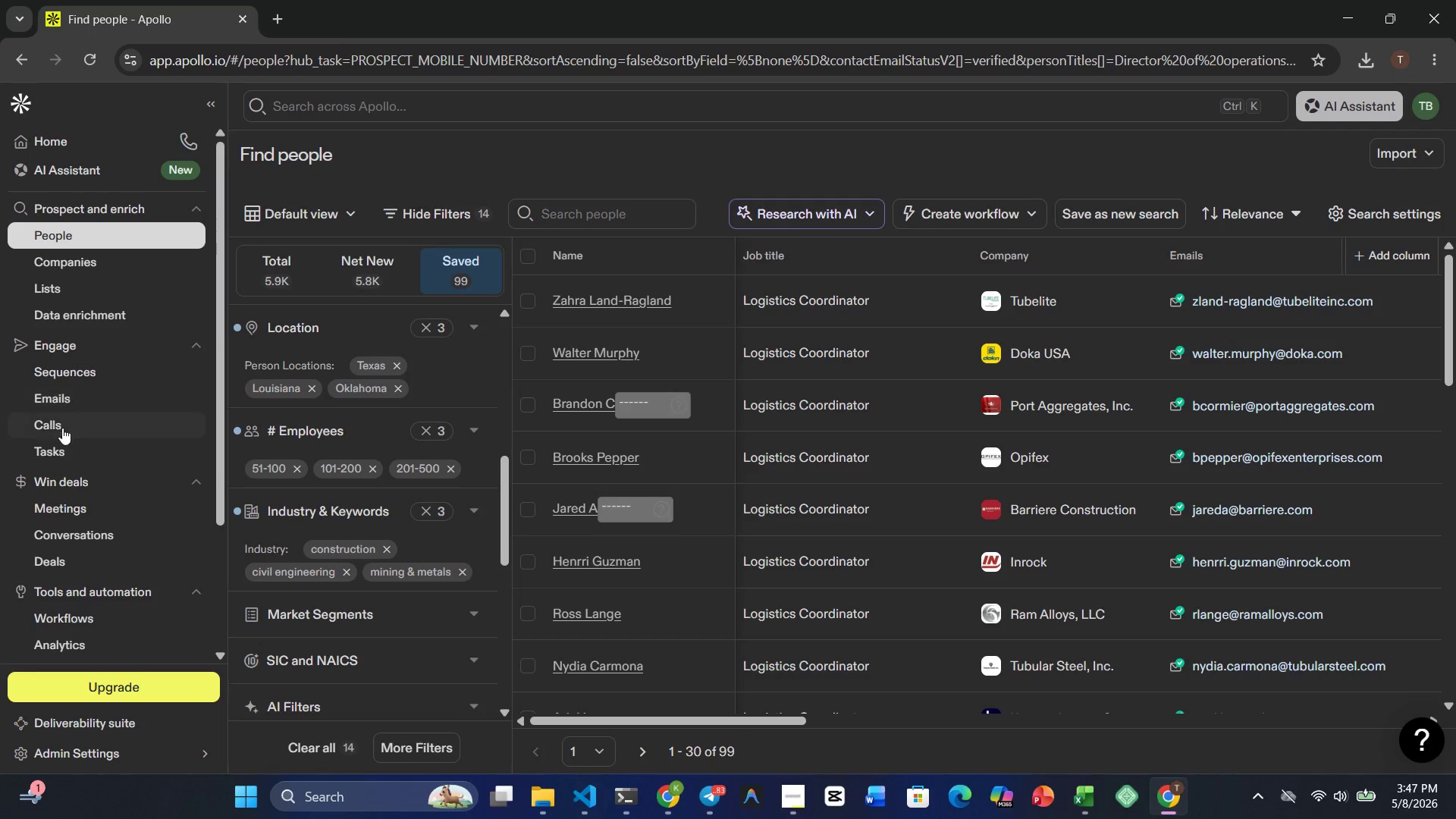 
left_click([57, 293])
 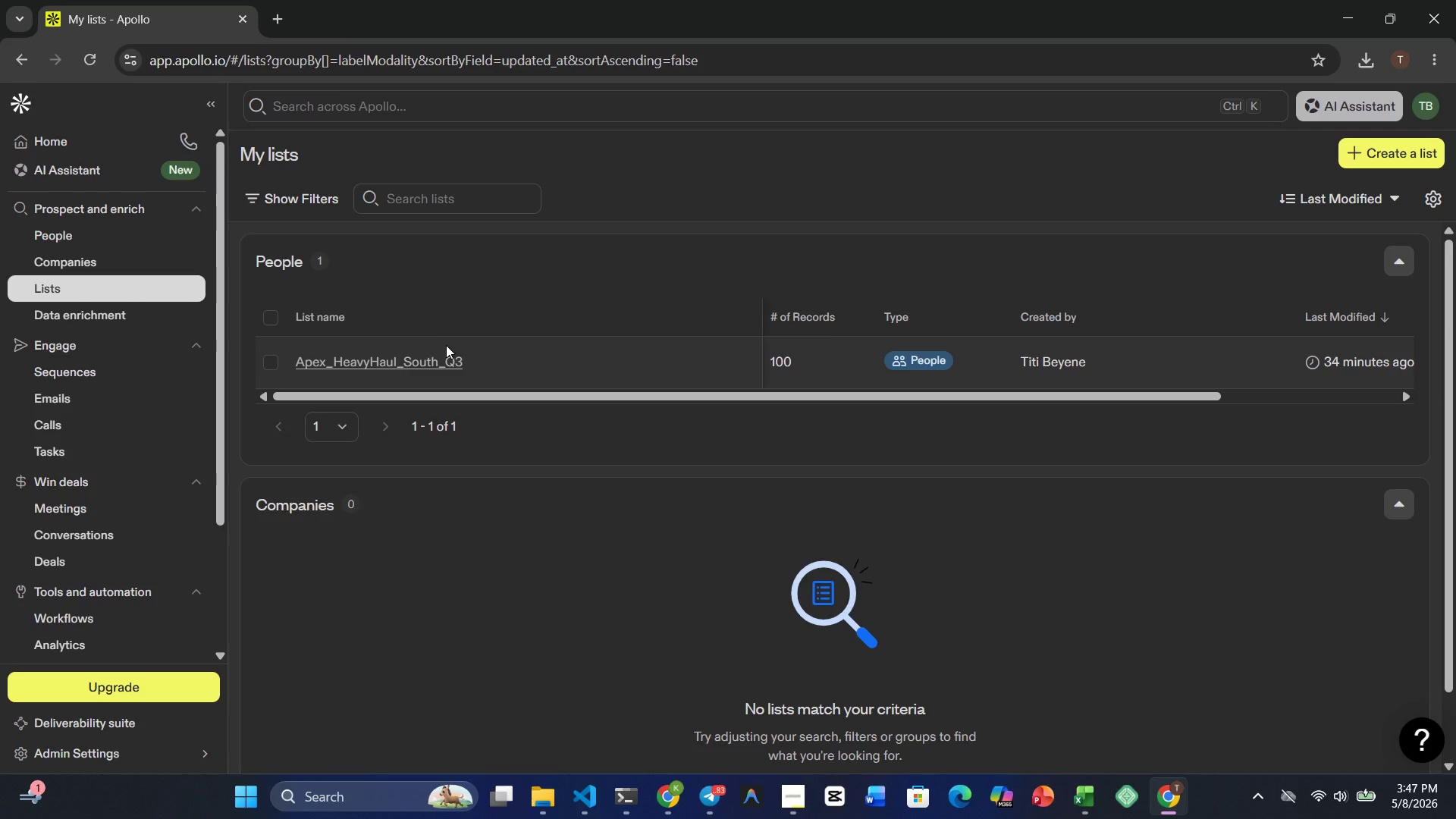 
left_click([428, 365])
 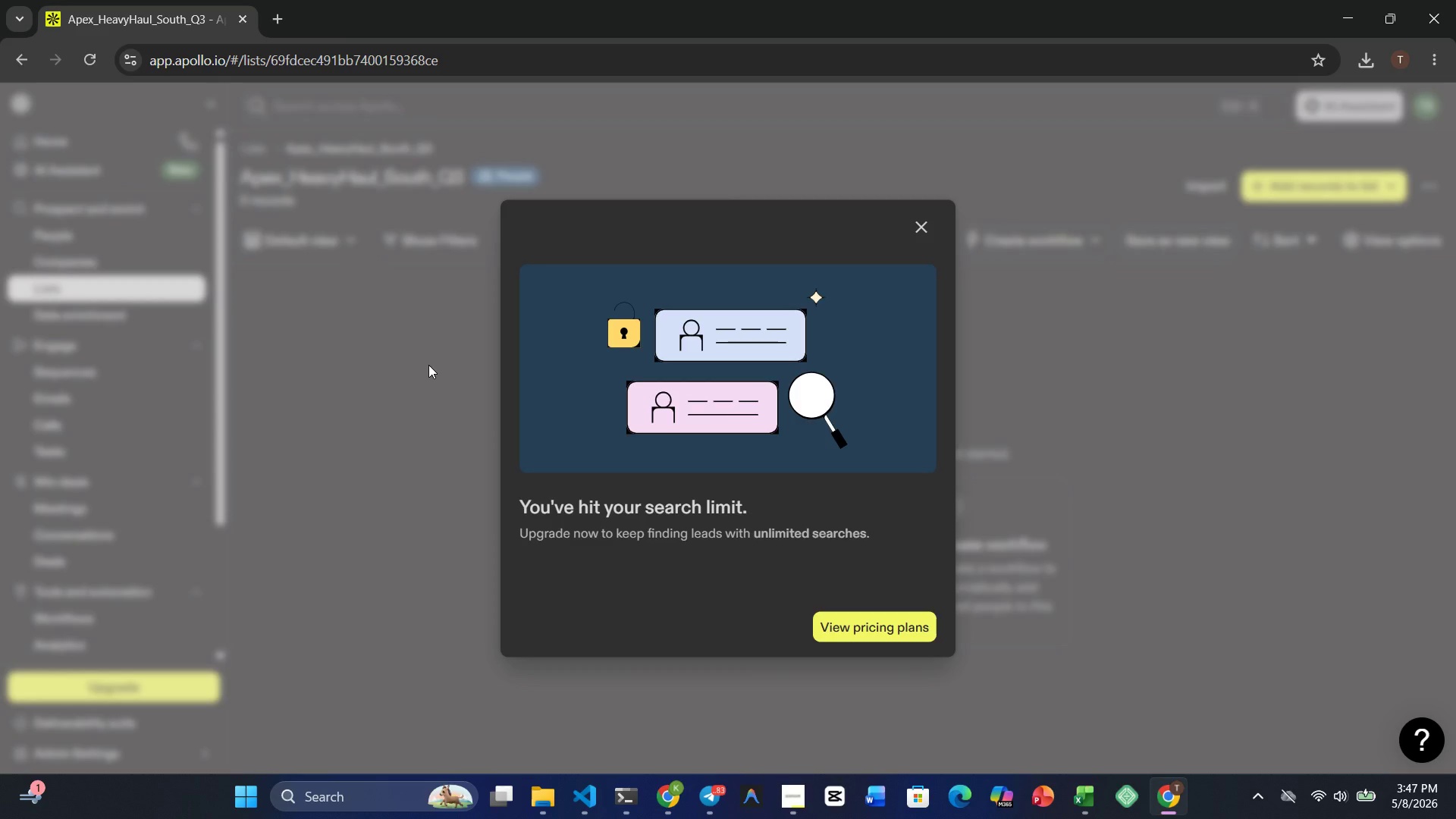 
wait(7.17)
 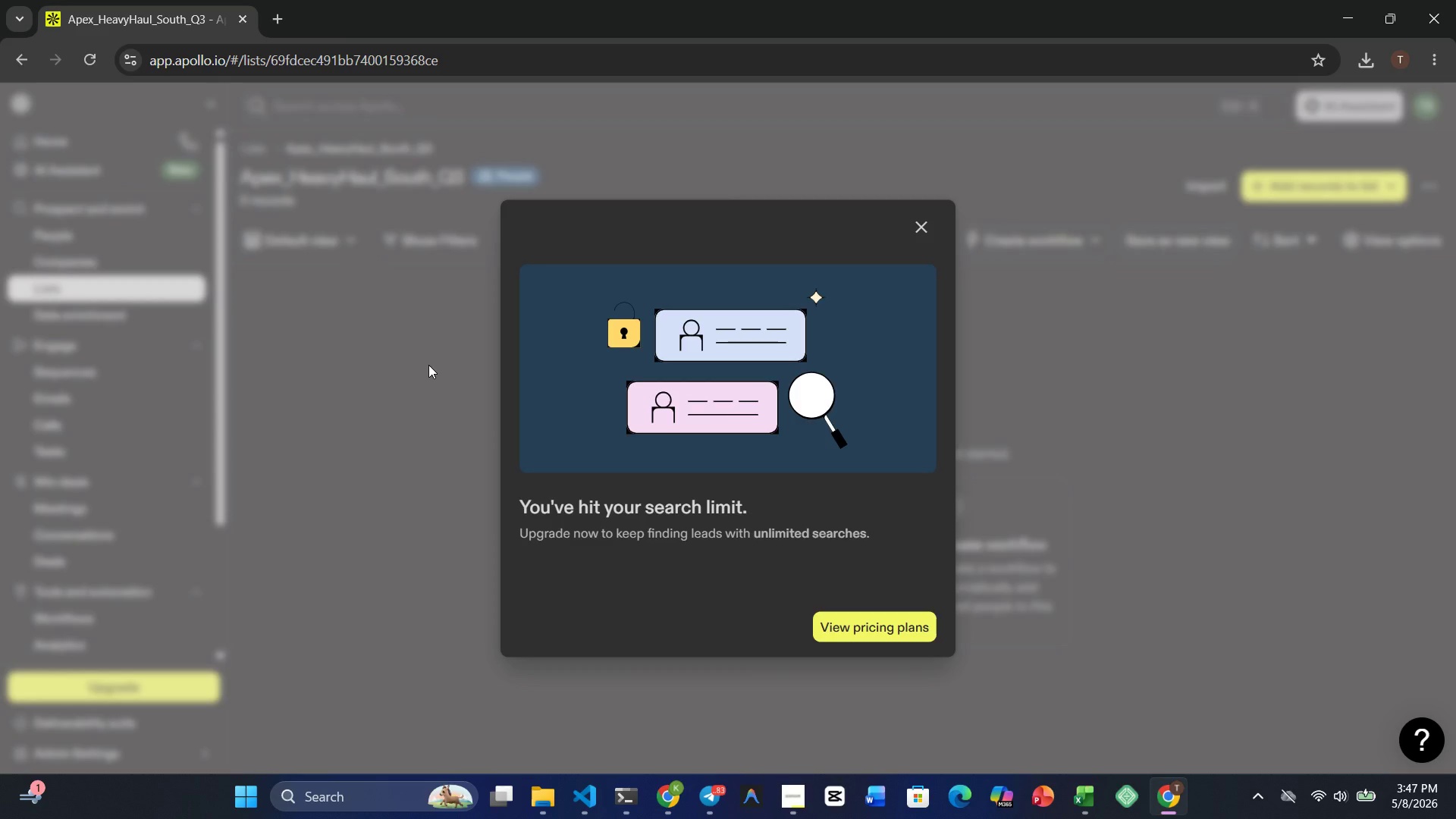 
left_click([937, 225])
 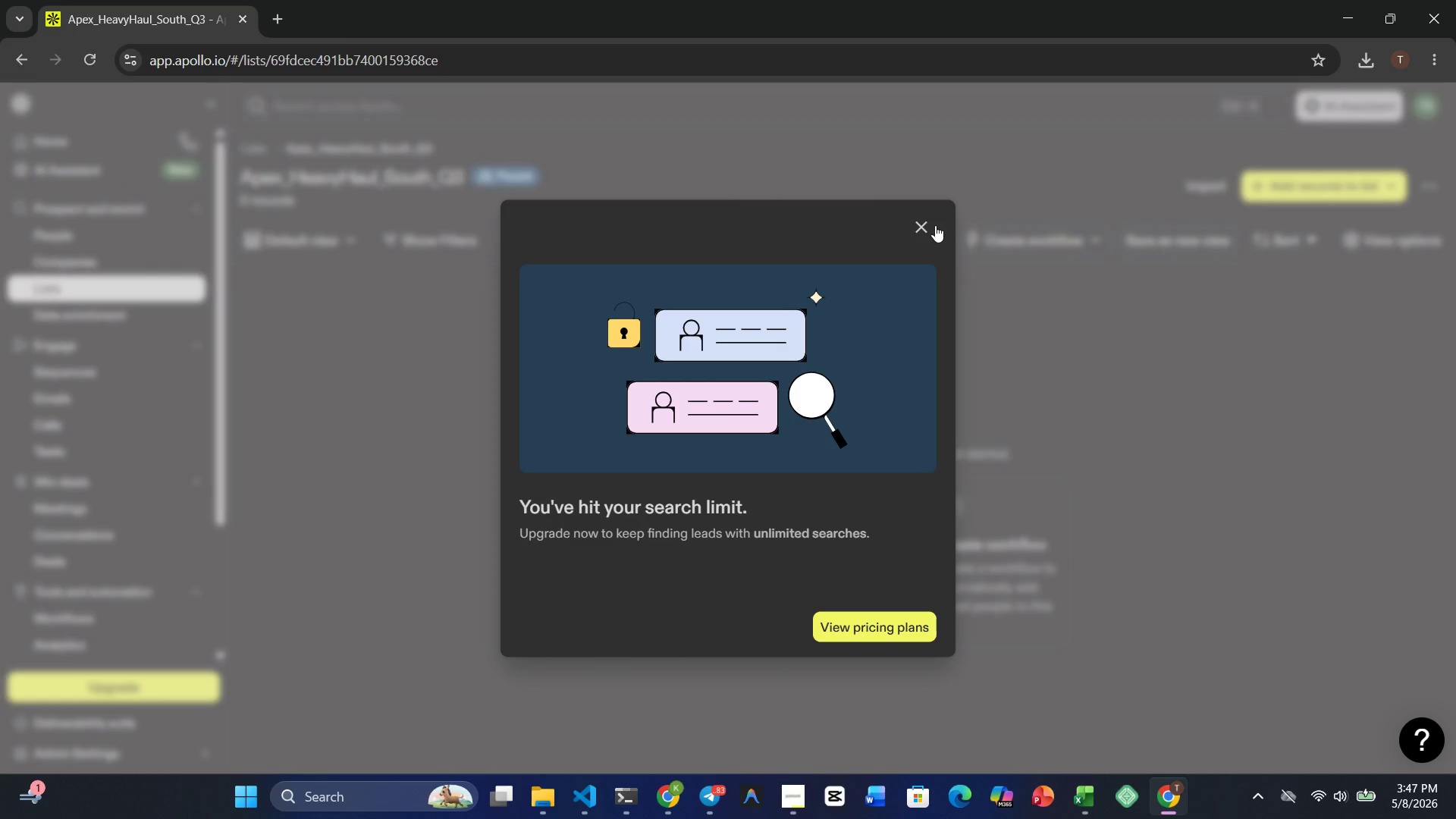 
left_click([931, 227])
 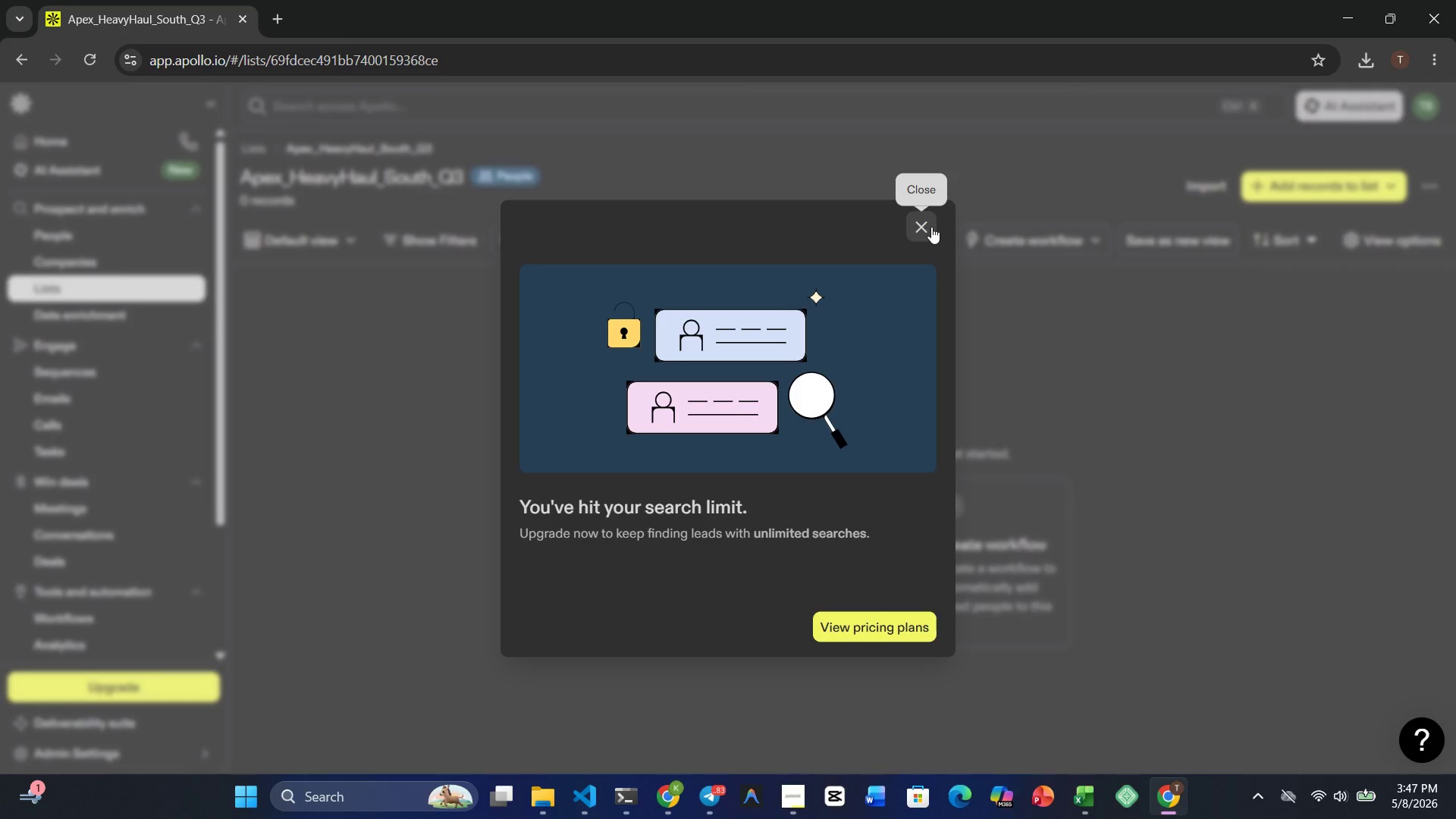 
left_click([931, 227])
 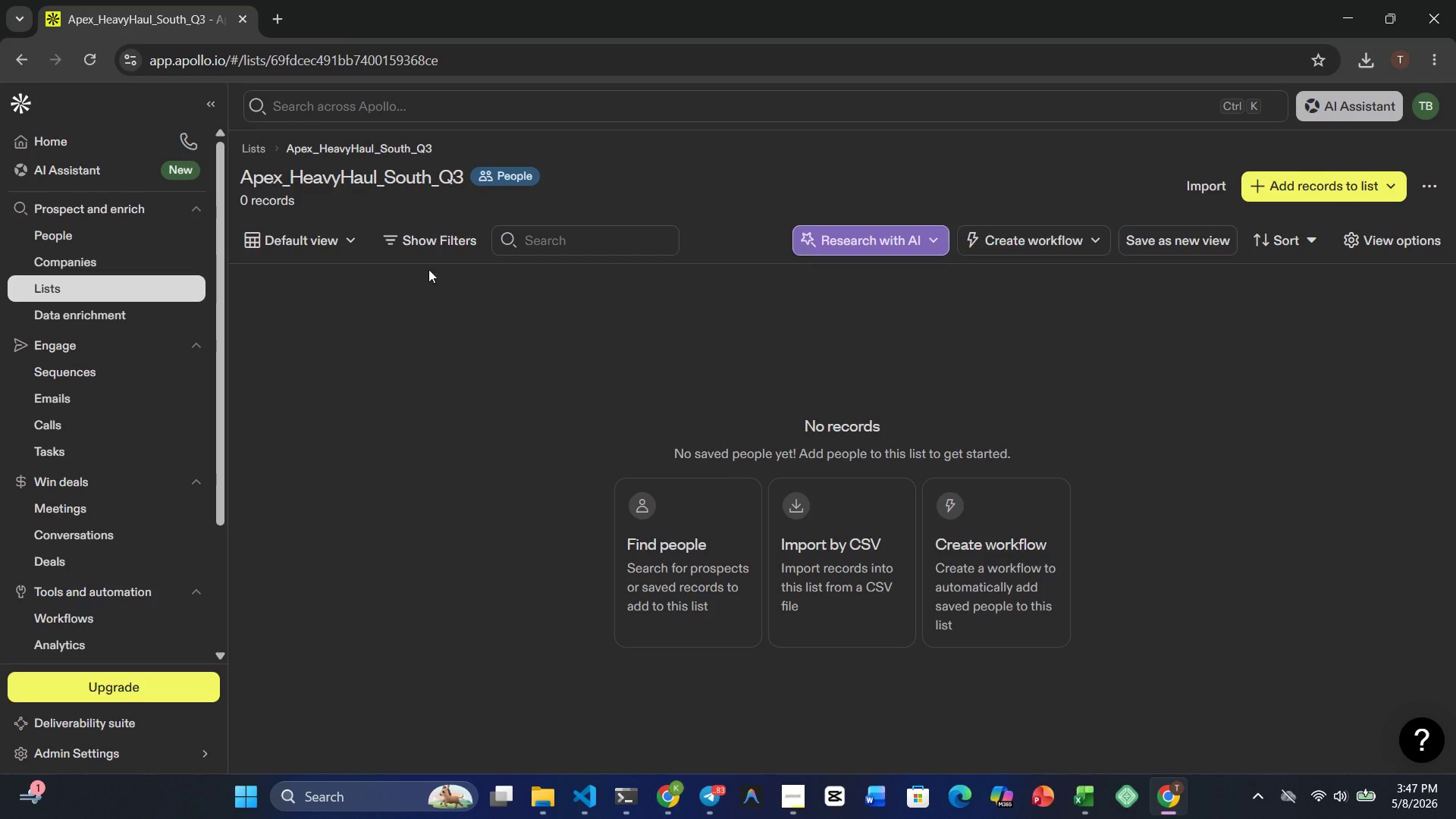 
wait(5.97)
 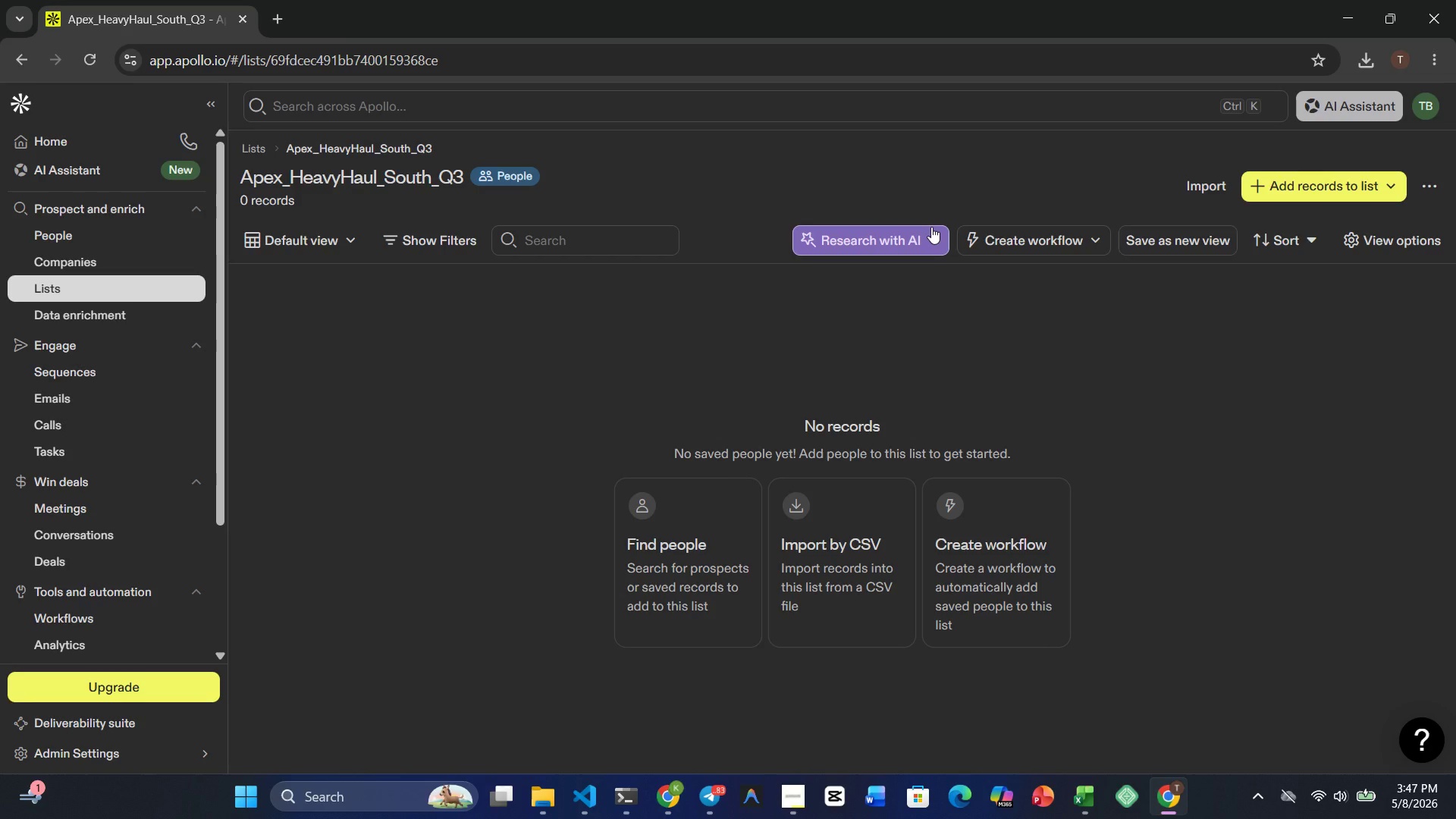 
left_click([59, 227])
 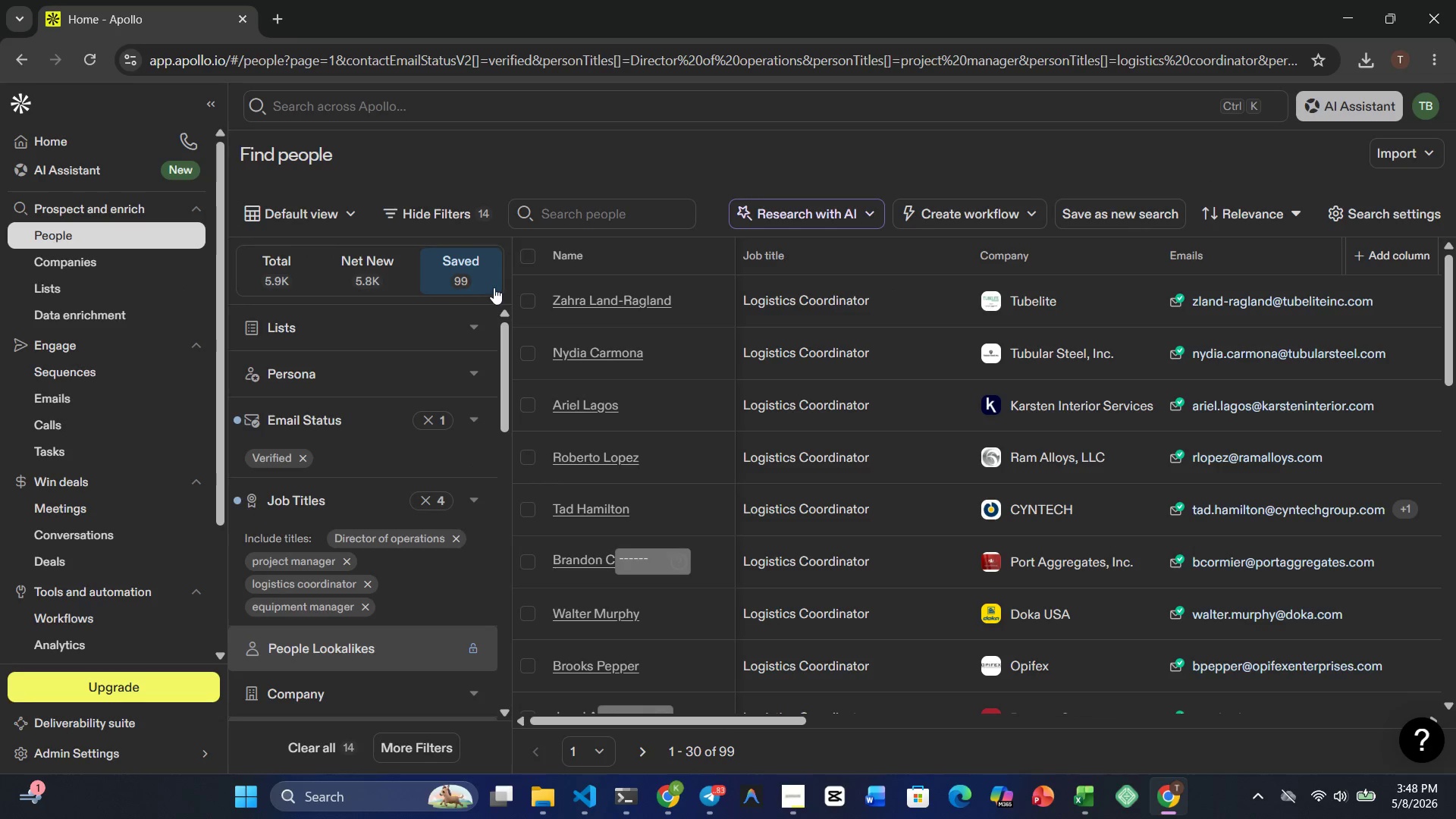 
left_click_drag(start_coordinate=[527, 265], to_coordinate=[527, 253])
 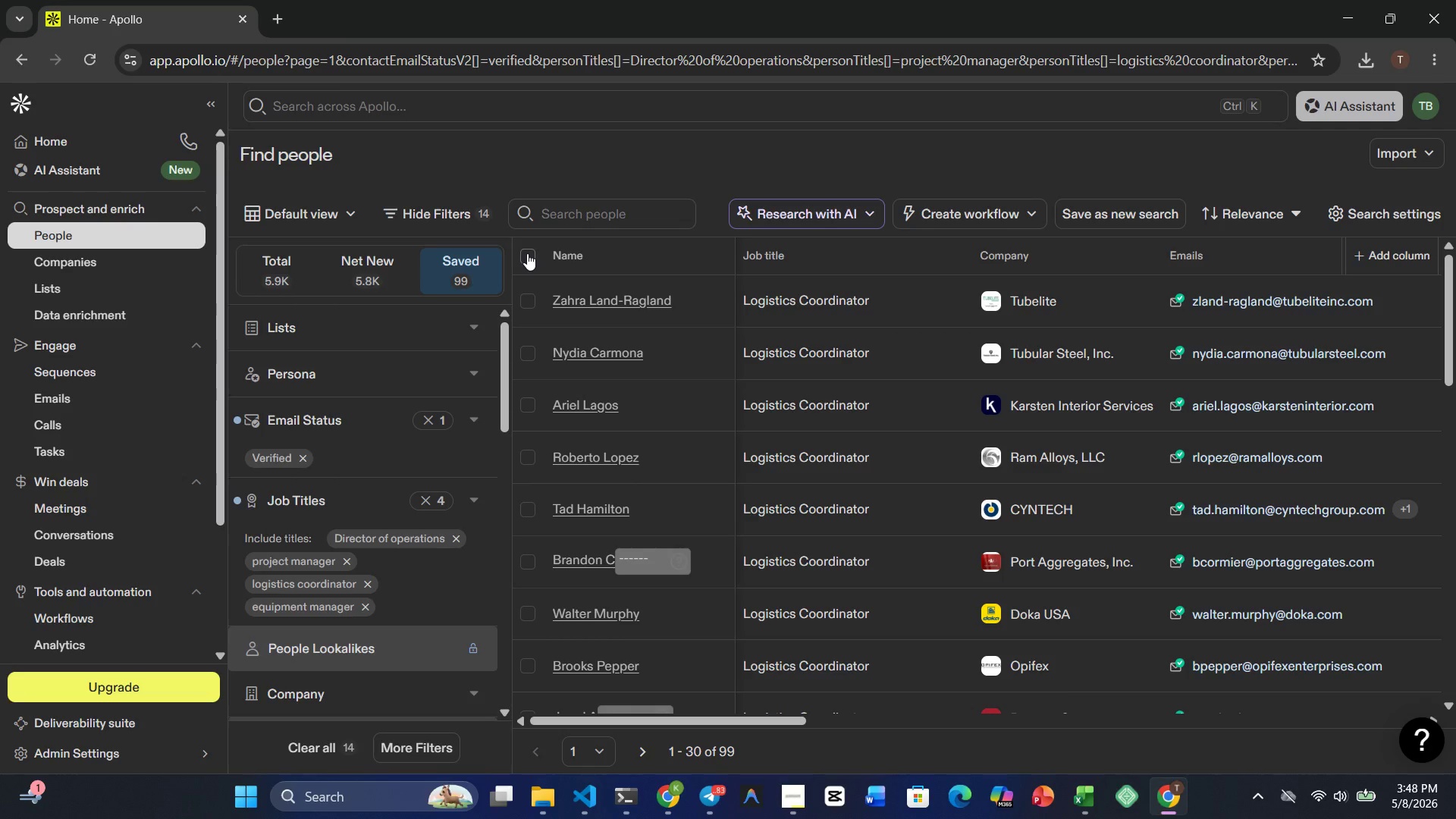 
left_click([527, 253])
 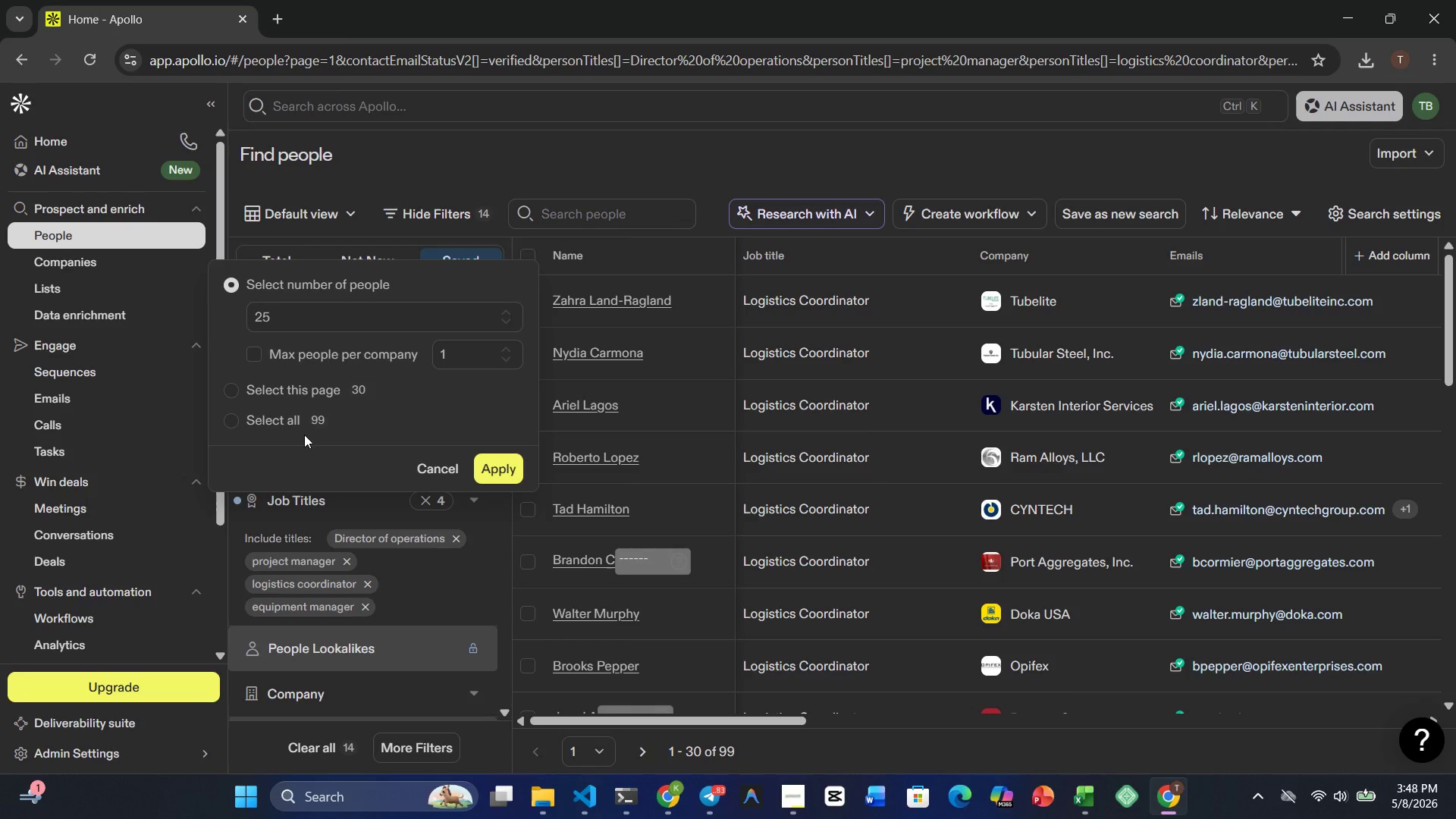 
left_click([234, 422])
 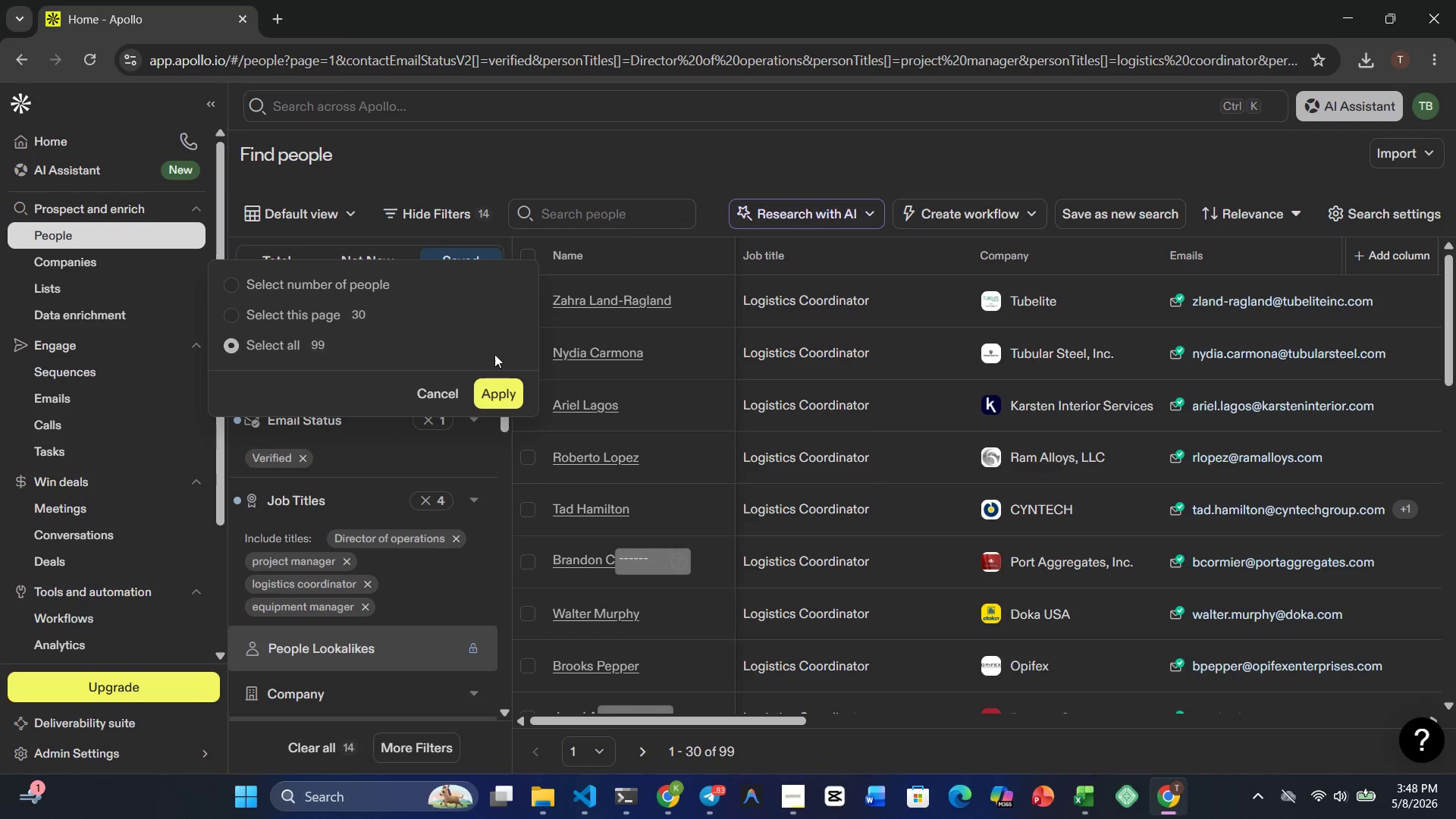 
left_click([494, 392])
 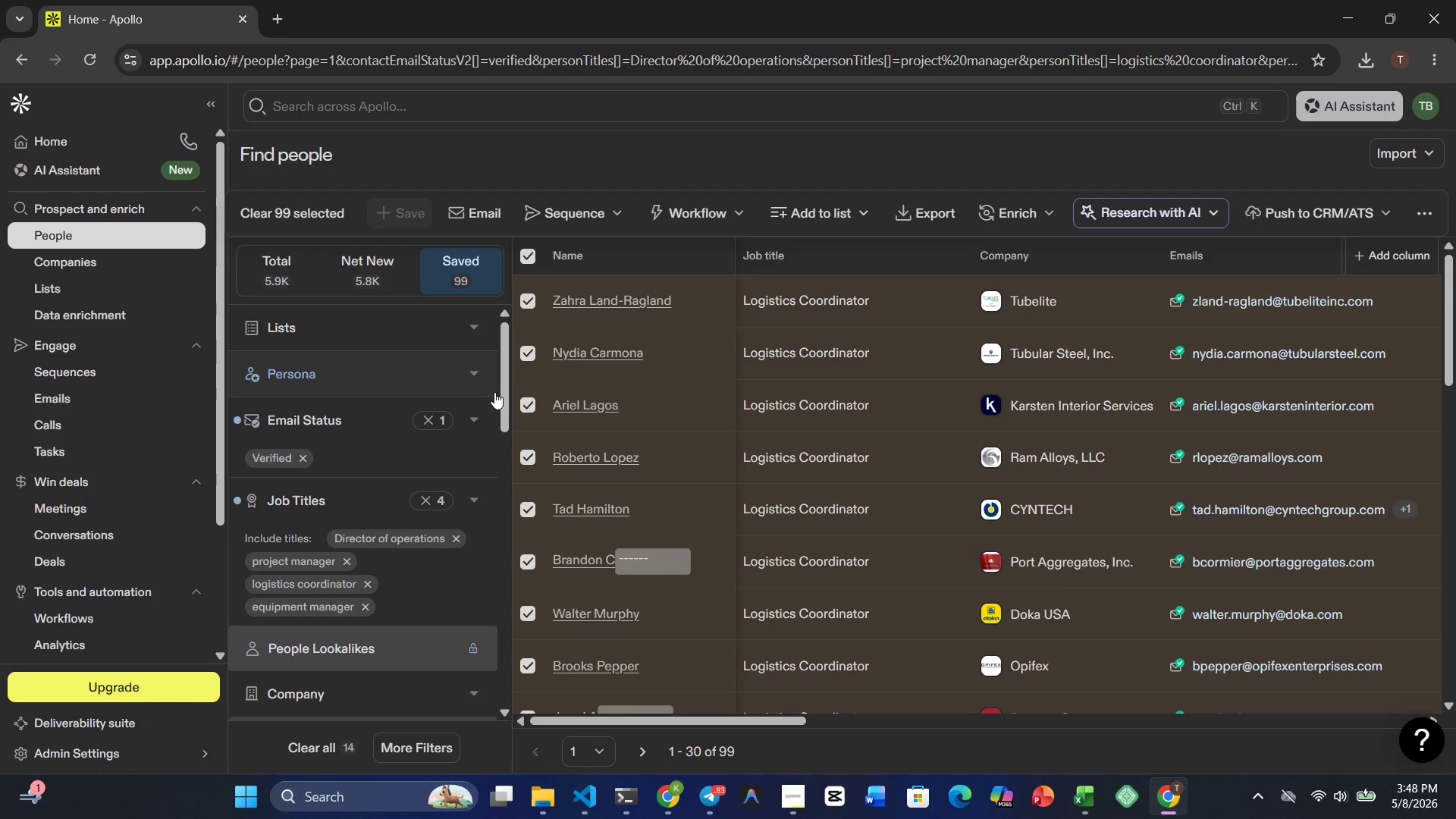 
mouse_move([845, 584])
 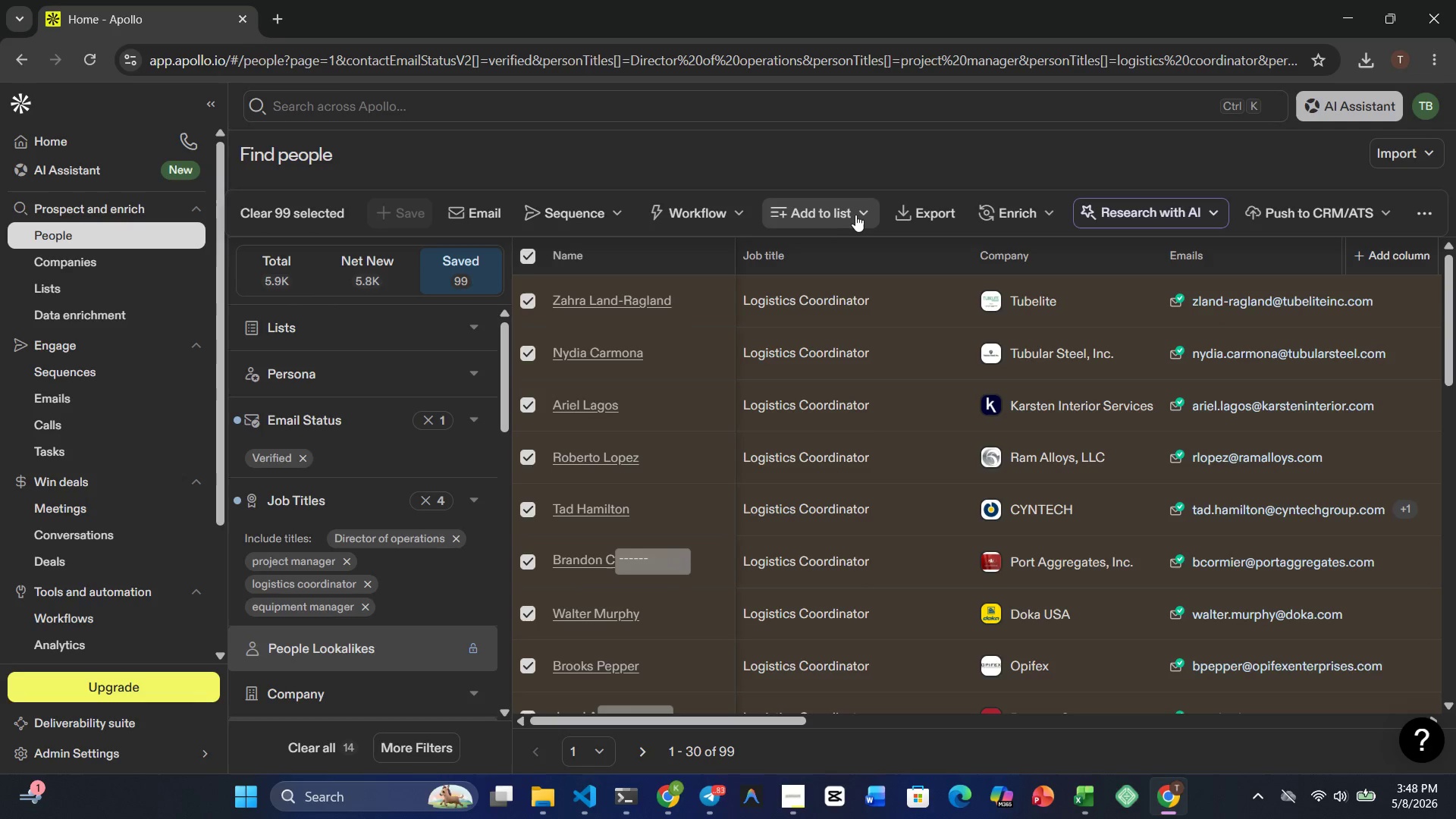 
left_click([843, 212])
 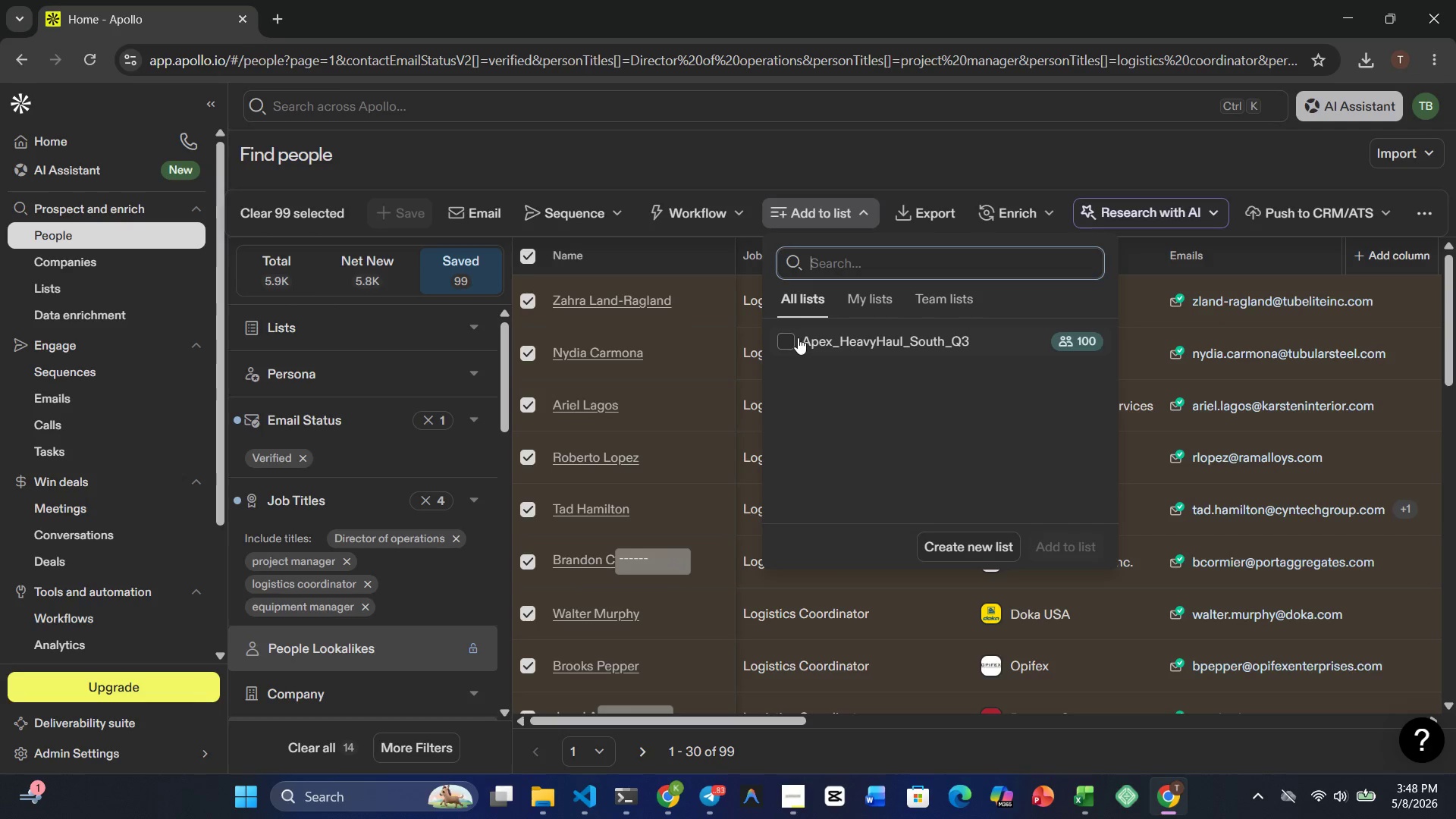 
left_click([784, 337])
 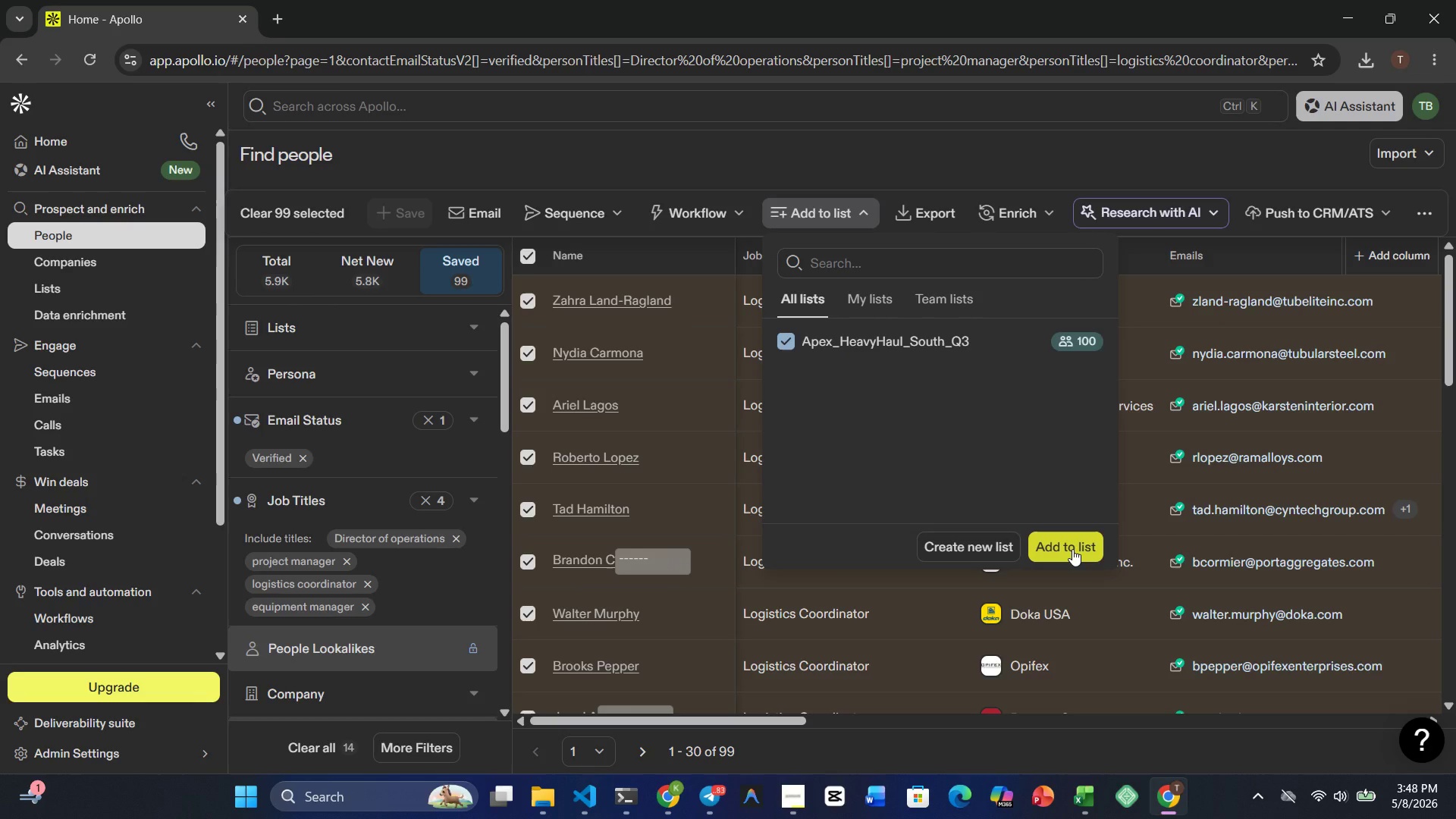 
left_click([1072, 549])
 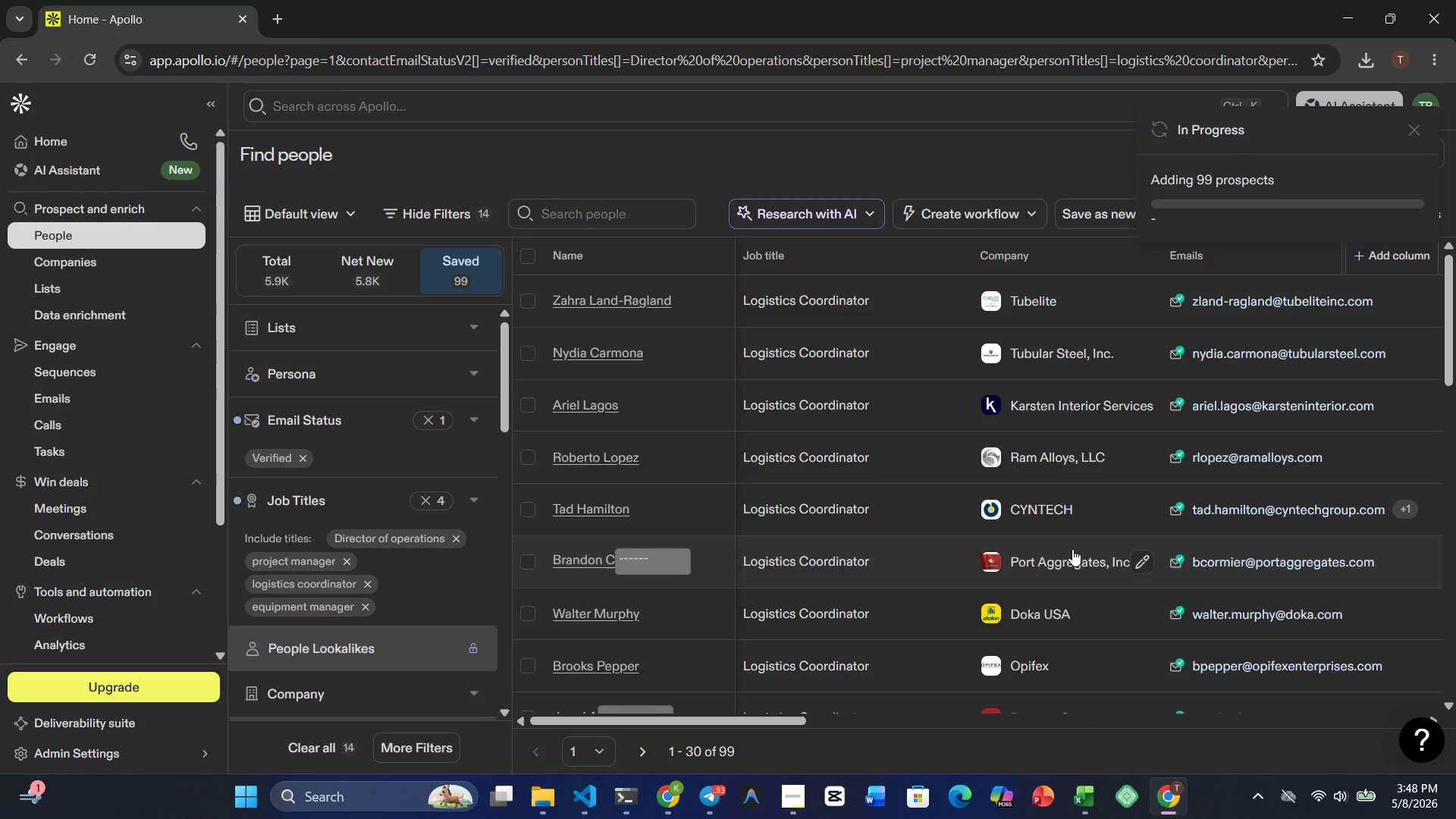 
wait(16.19)
 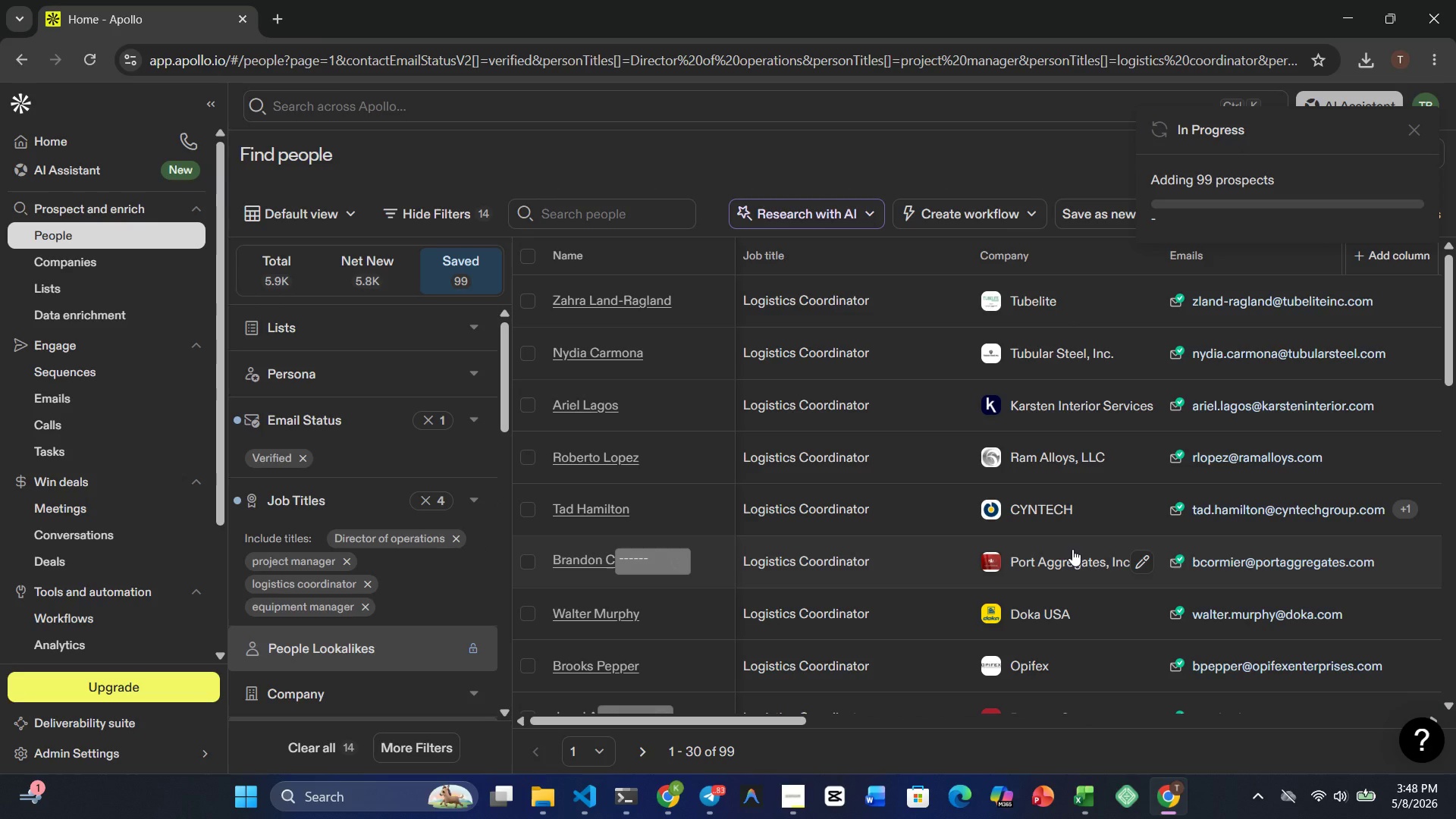 
left_click([1413, 133])
 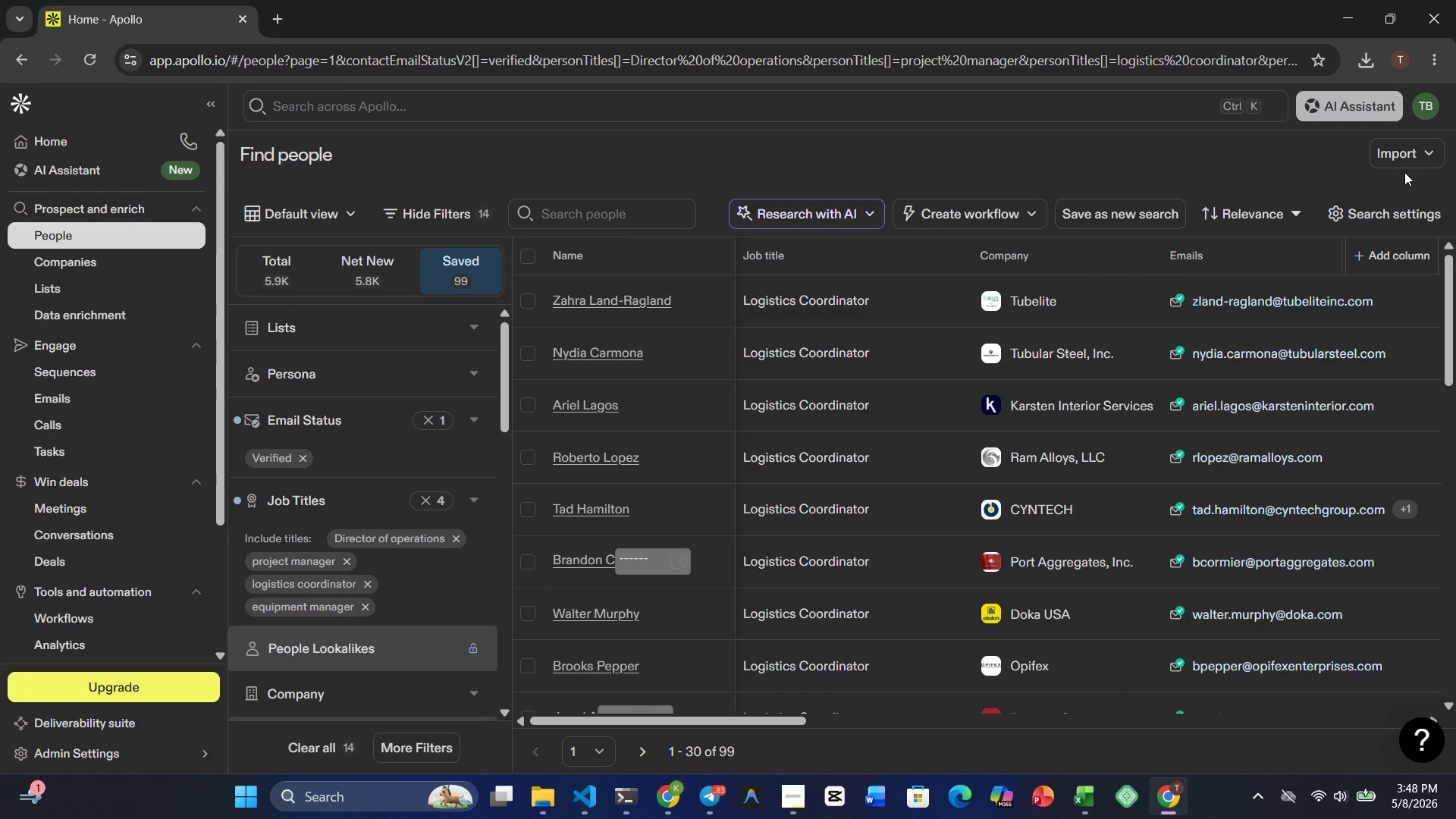 
left_click([1417, 160])
 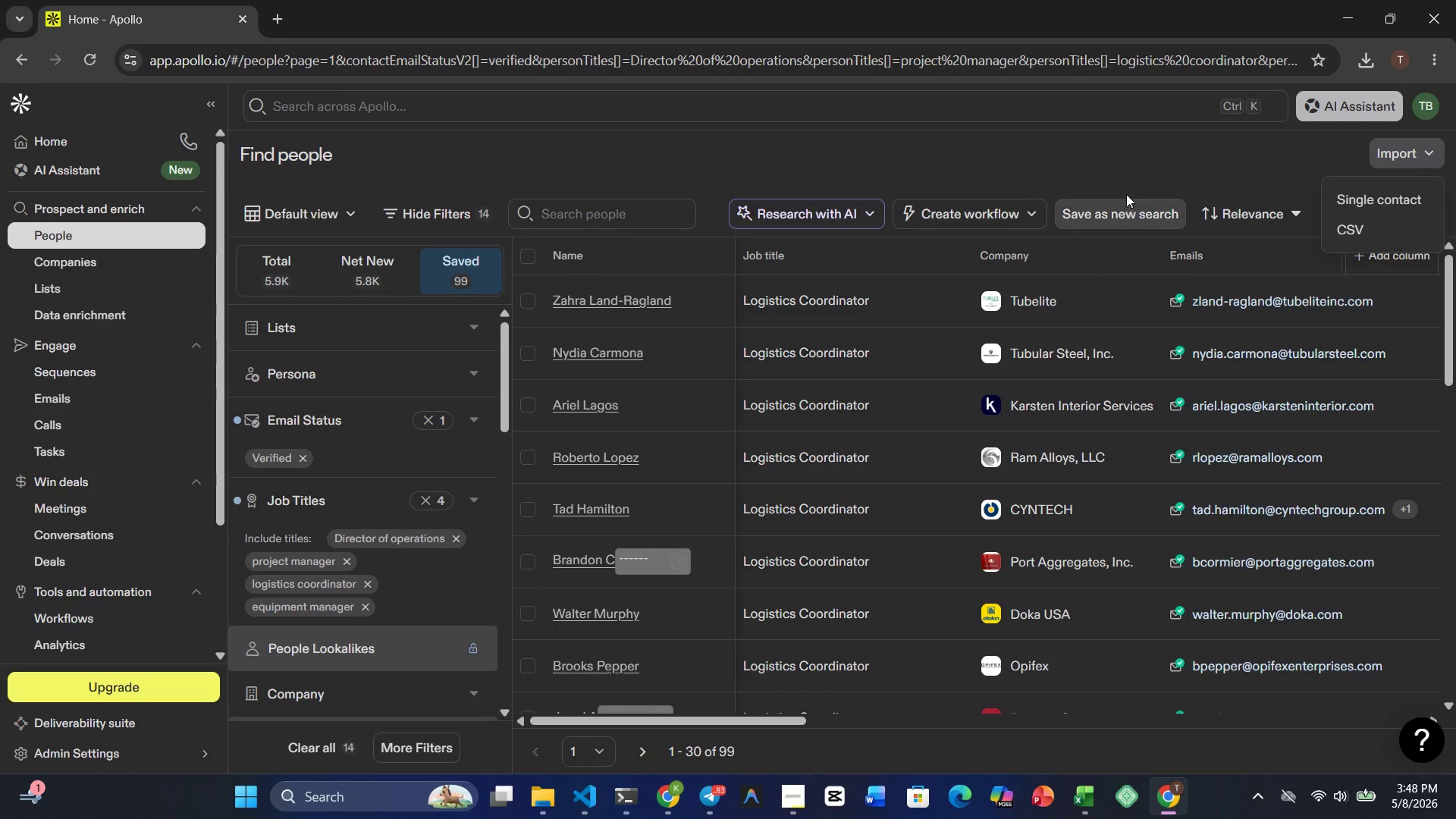 
left_click([1115, 175])
 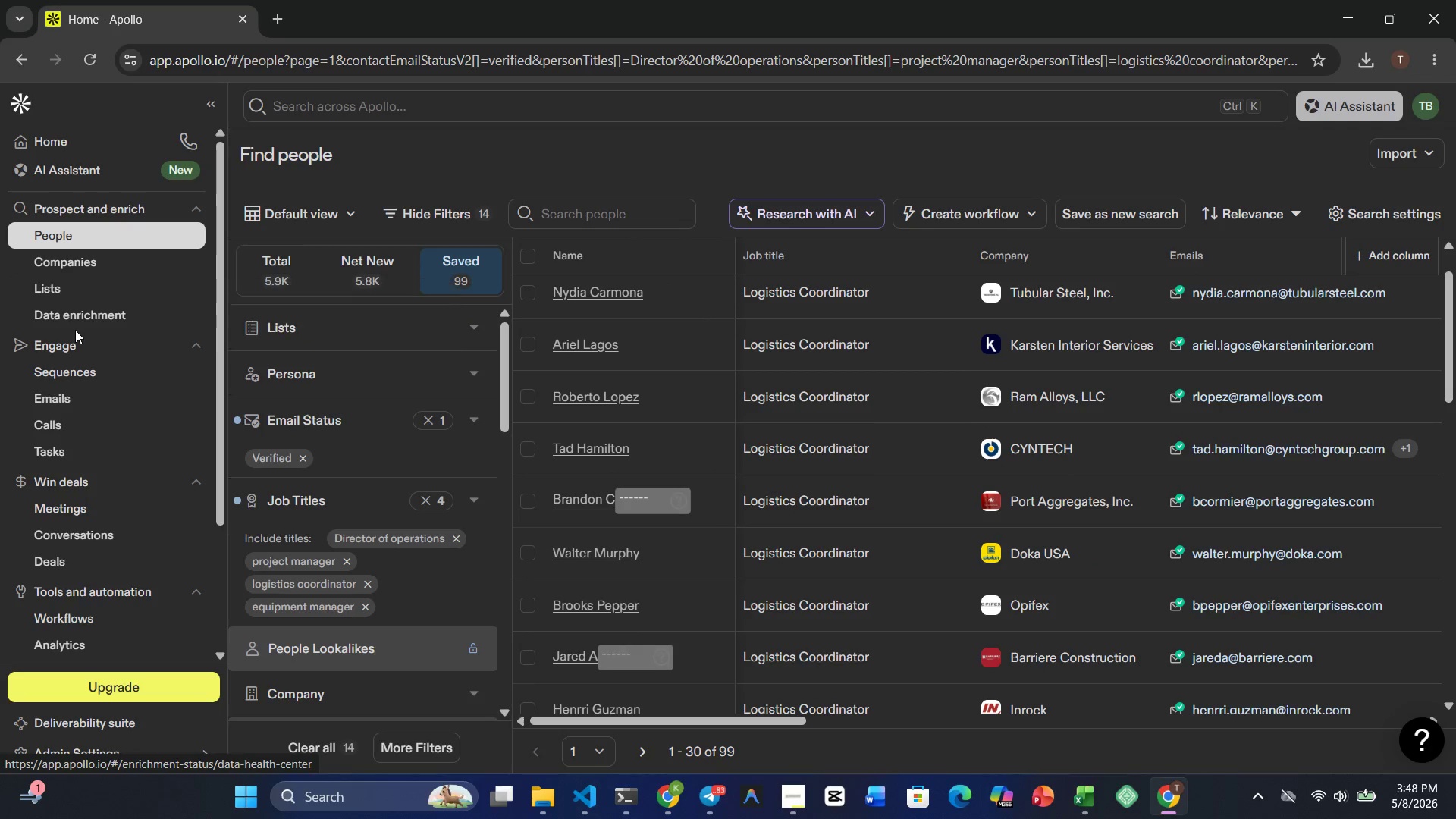 
wait(6.5)
 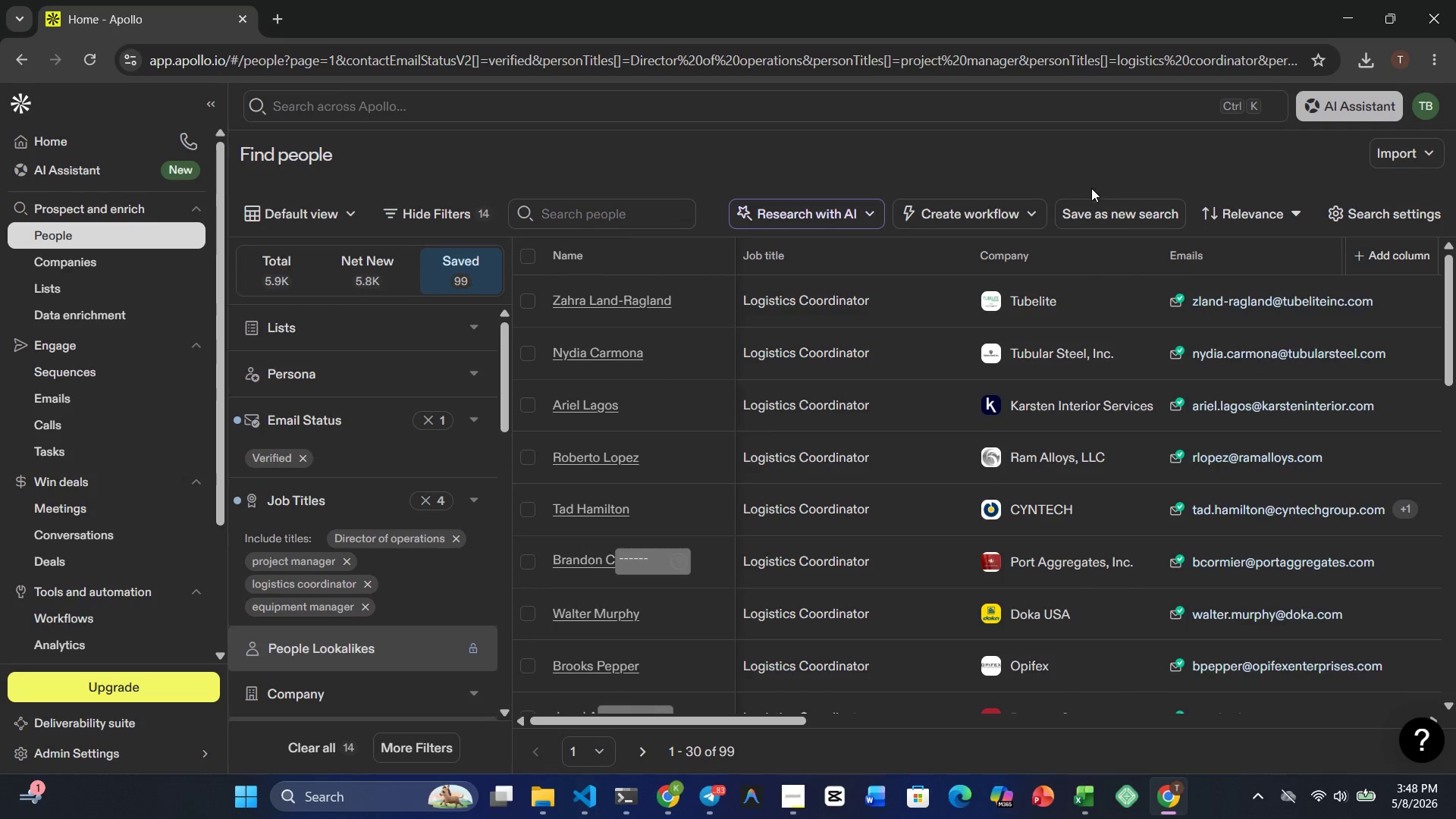 
left_click([55, 289])
 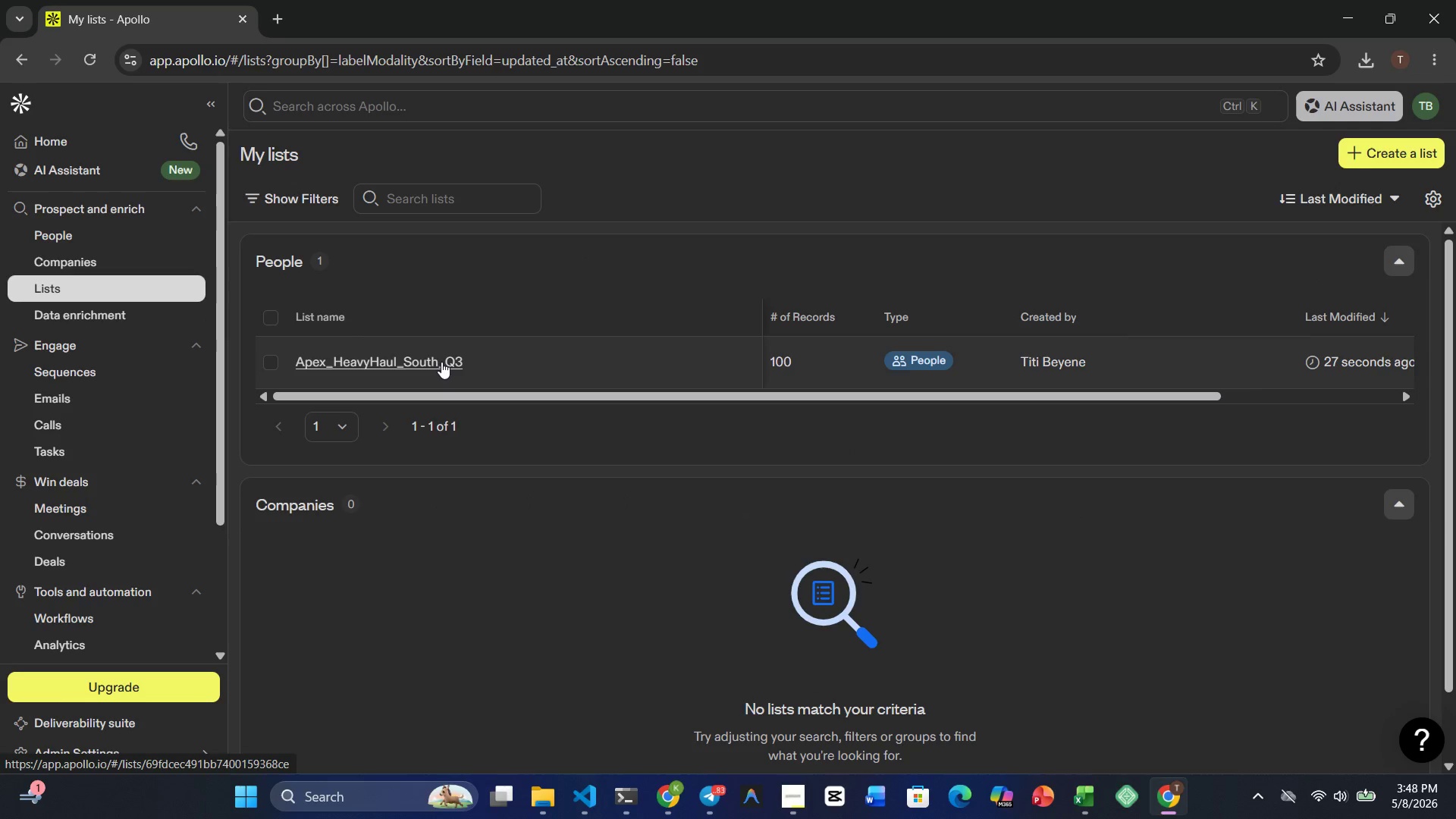 
left_click([435, 362])
 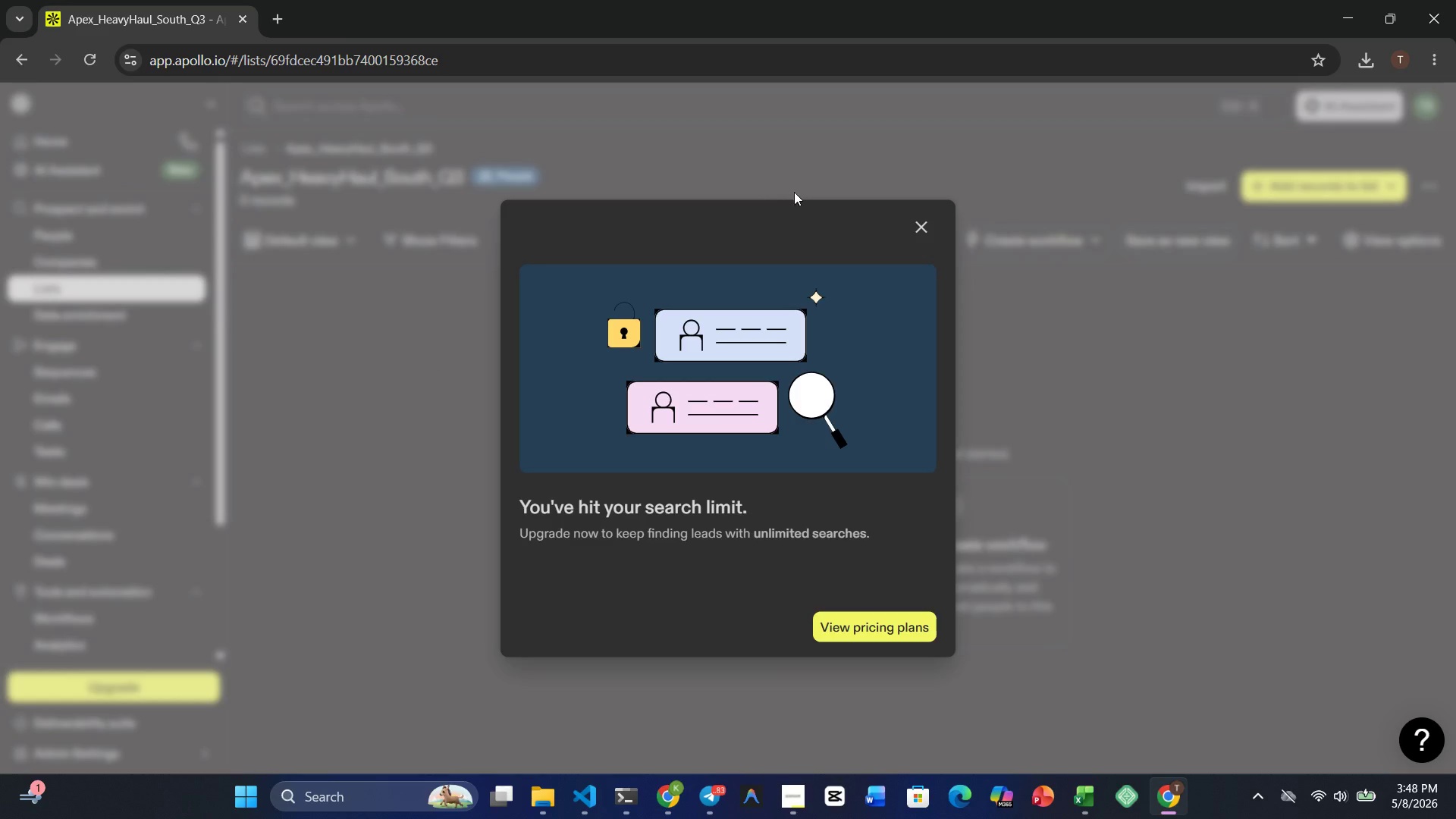 
left_click([926, 222])
 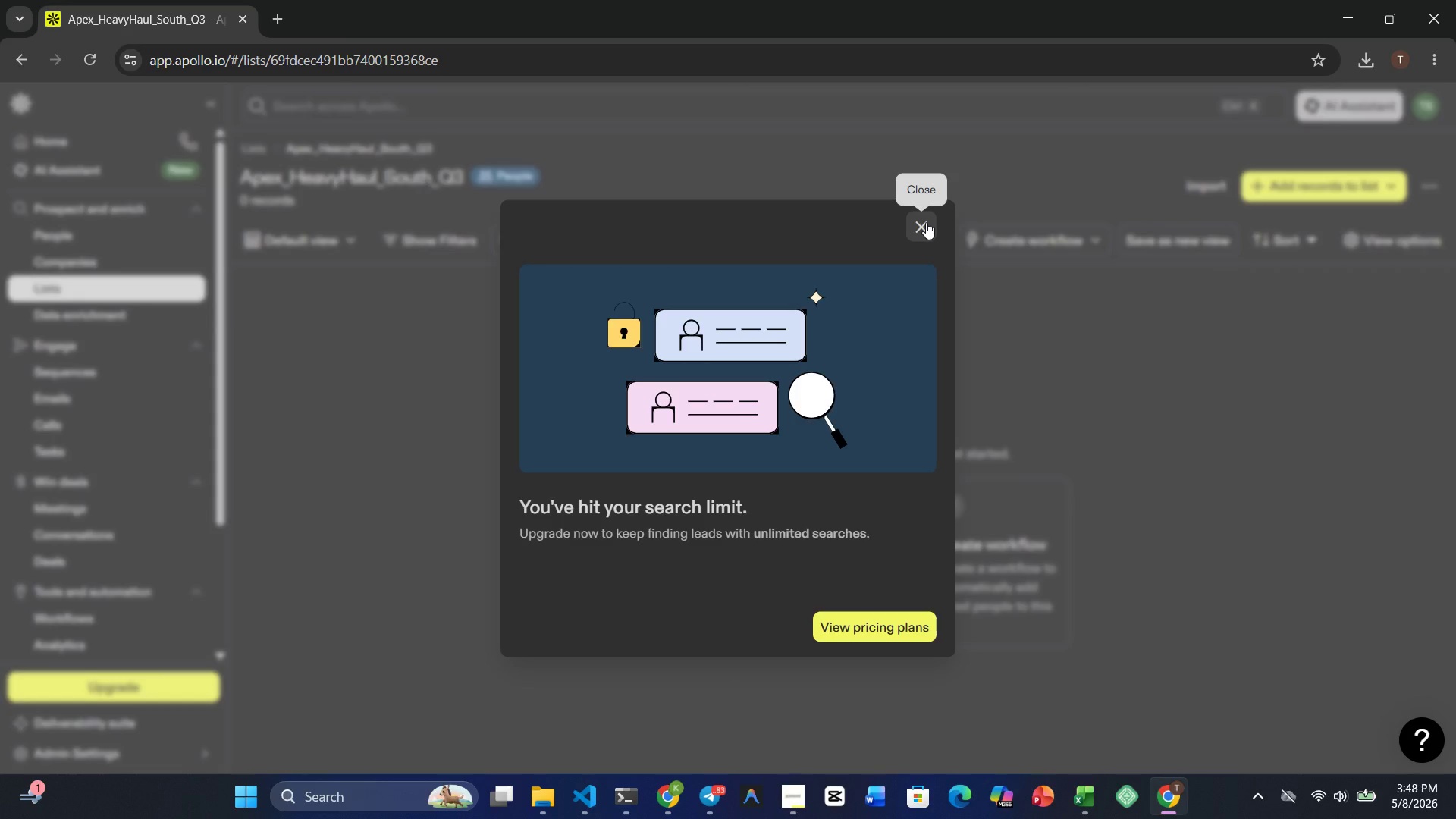 
left_click([926, 222])
 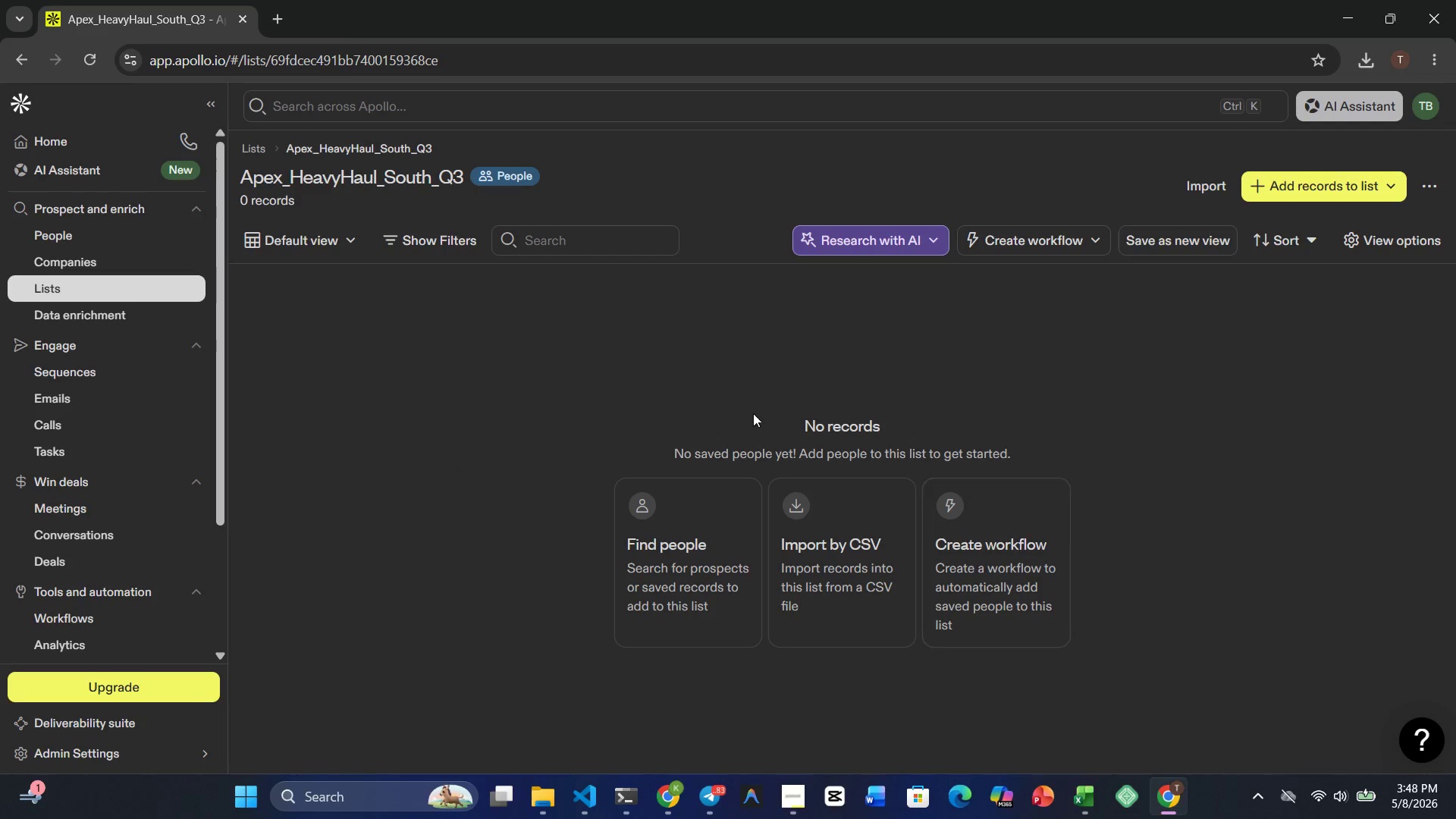 
scroll: coordinate [852, 323], scroll_direction: up, amount: 2.0
 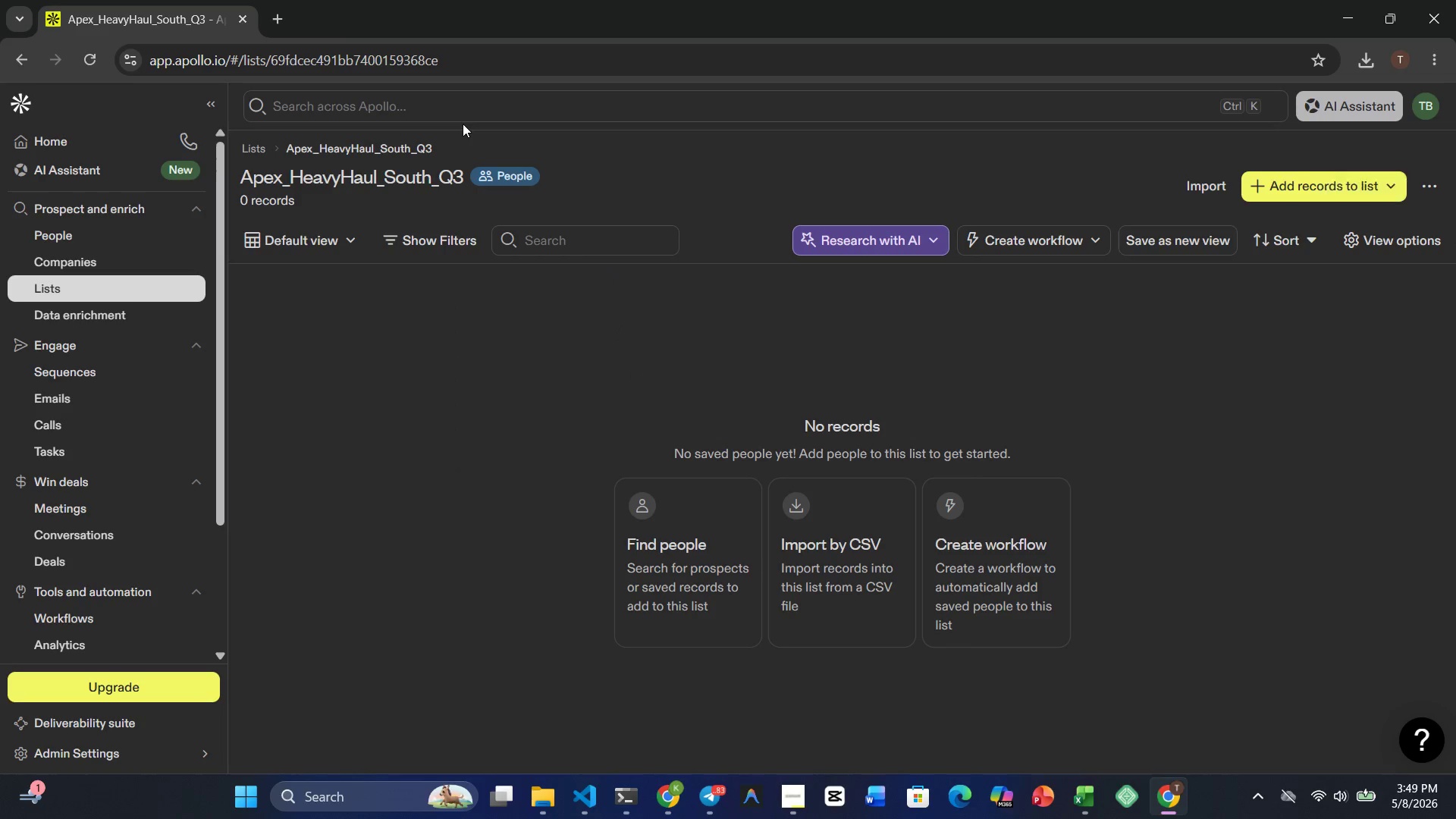 
left_click([1436, 190])
 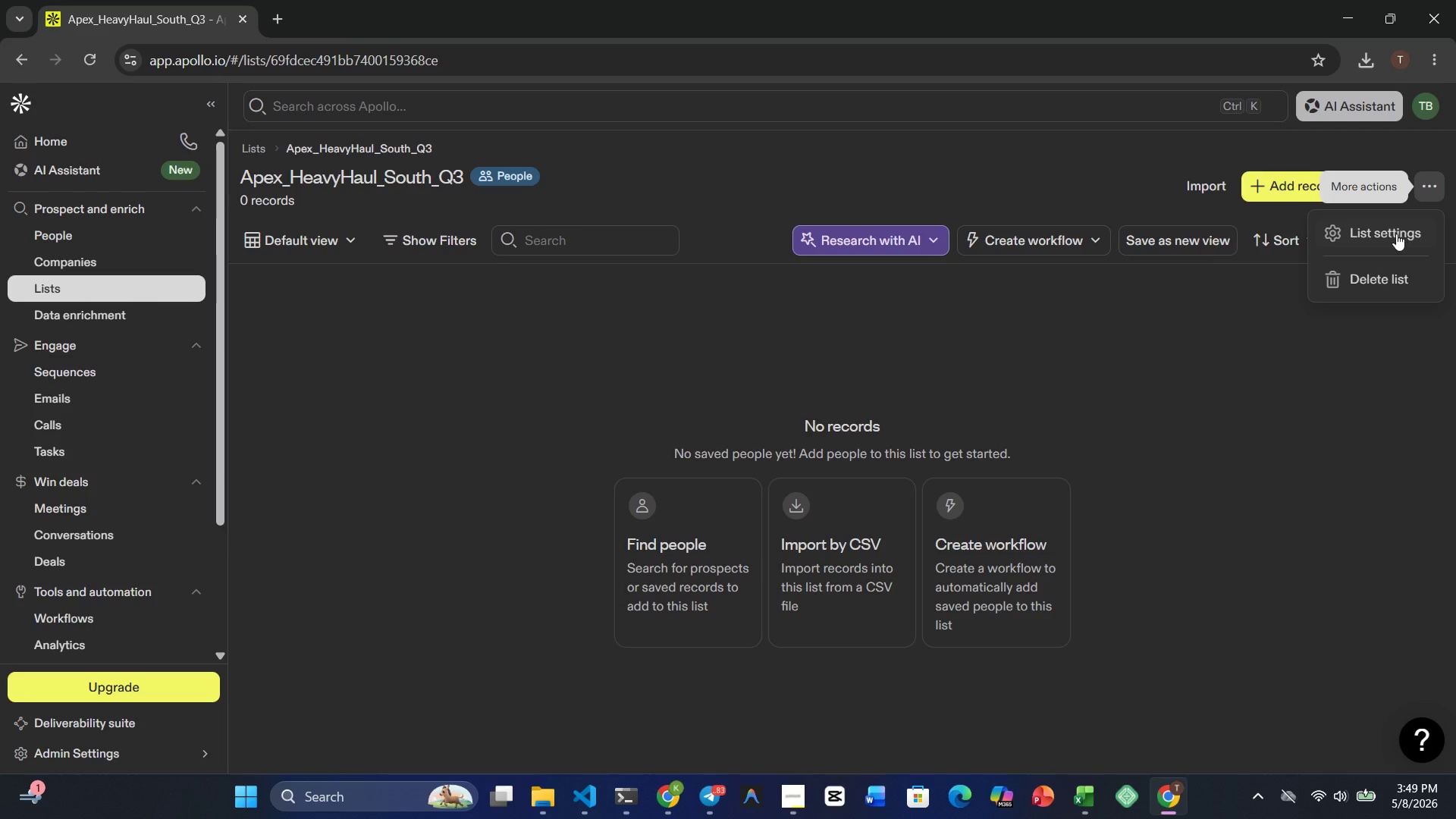 
left_click([1396, 234])
 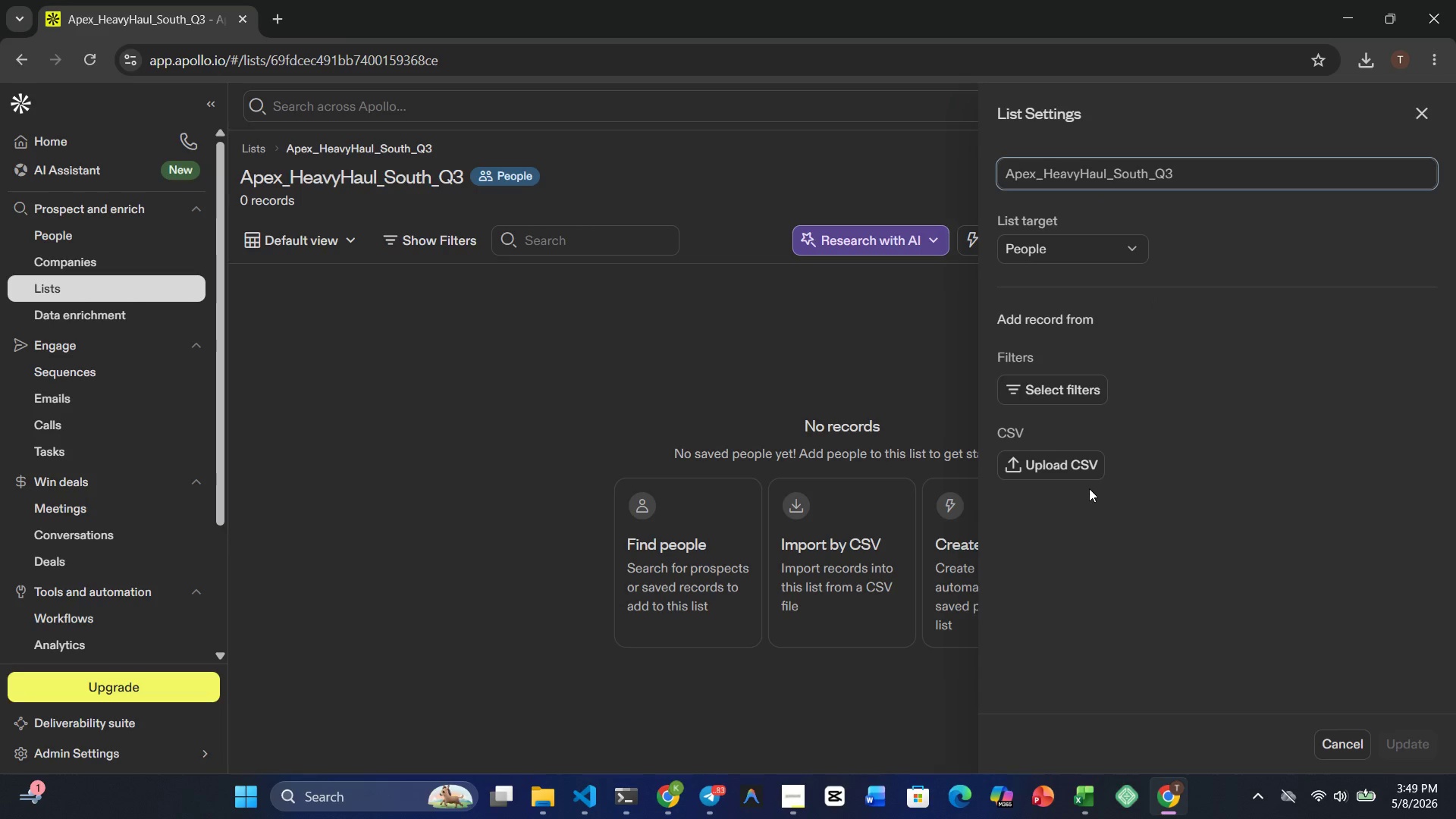 
wait(7.33)
 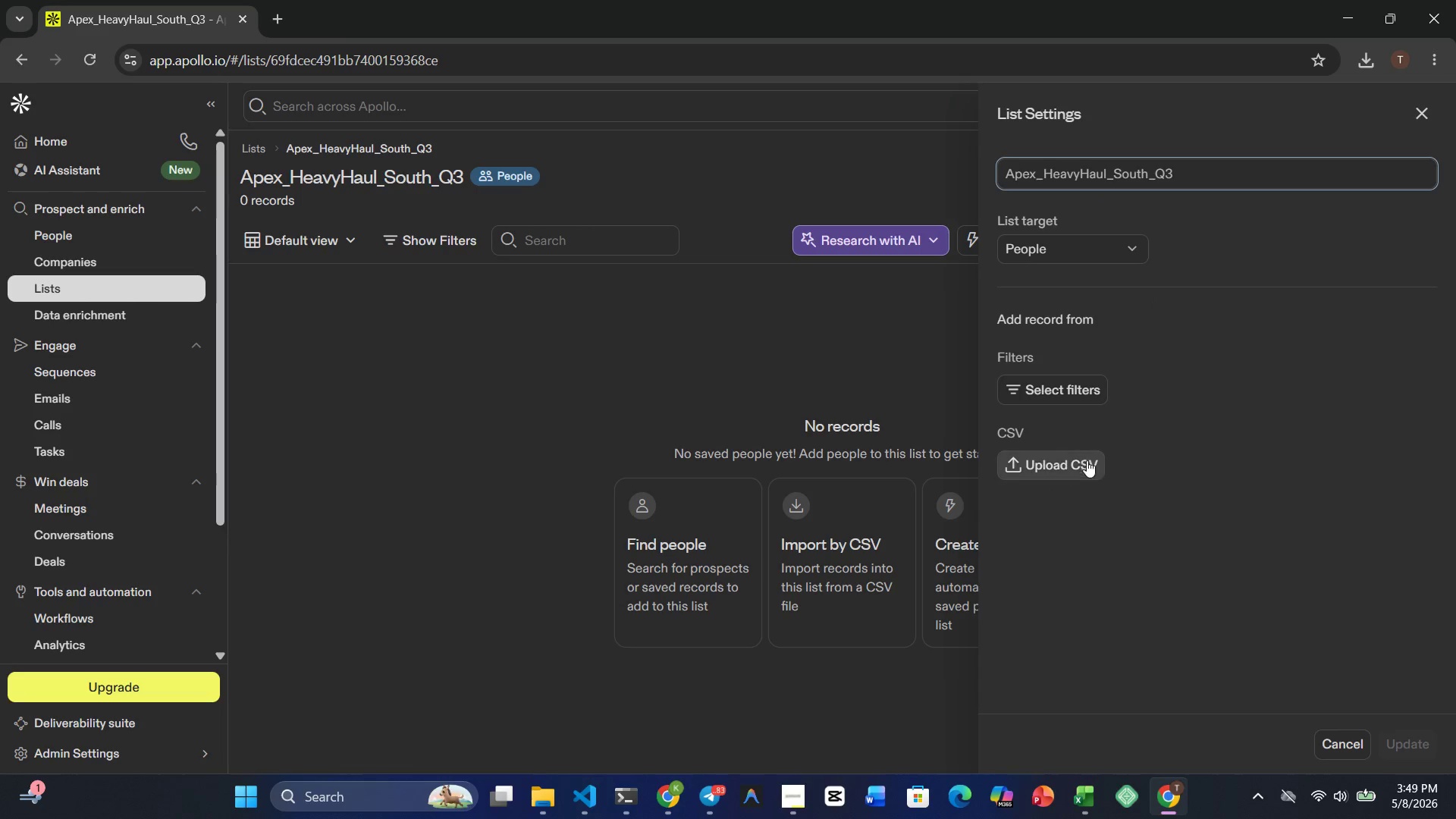 
left_click([1055, 463])
 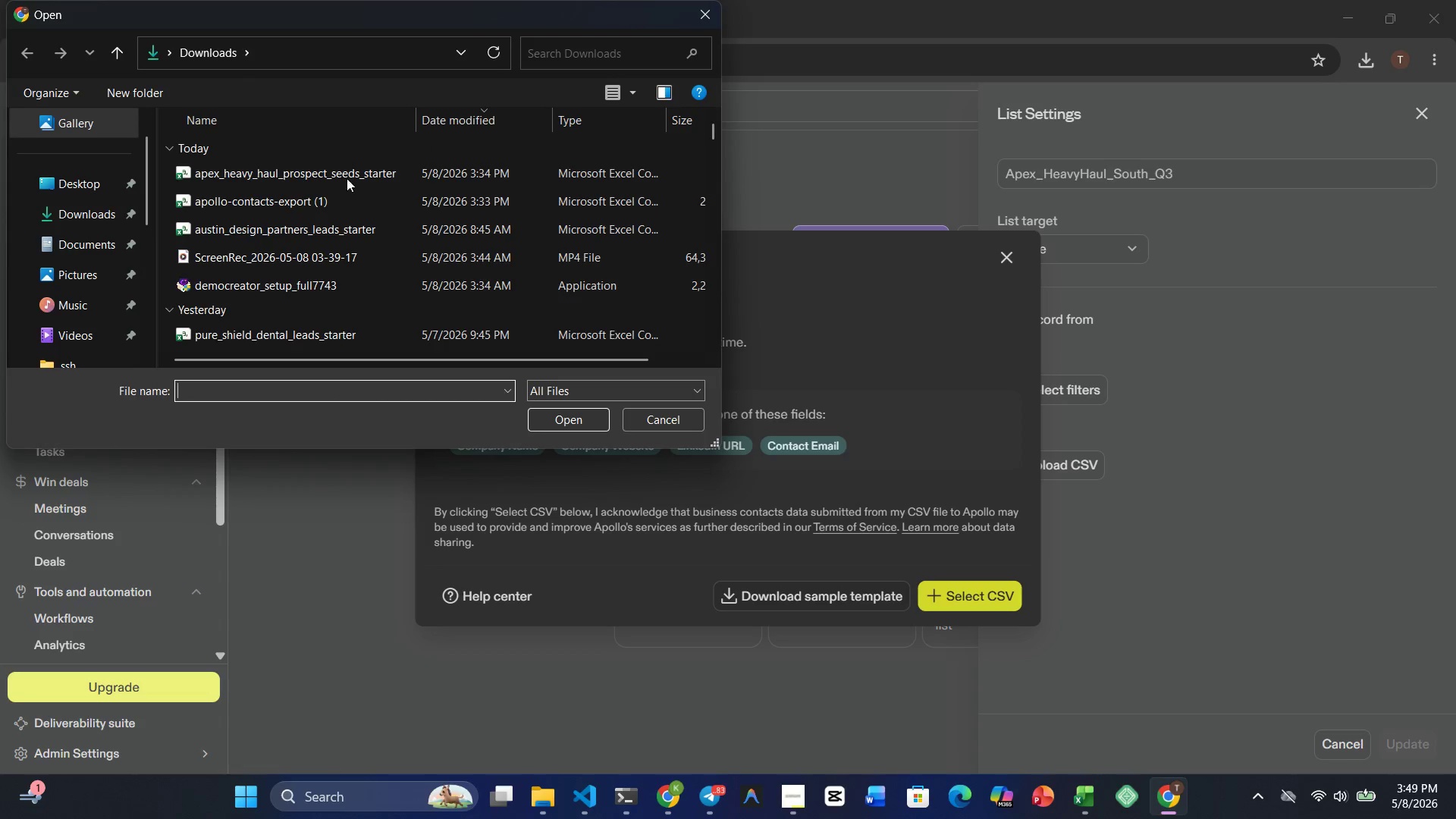 
scroll: coordinate [320, 249], scroll_direction: up, amount: 2.0
 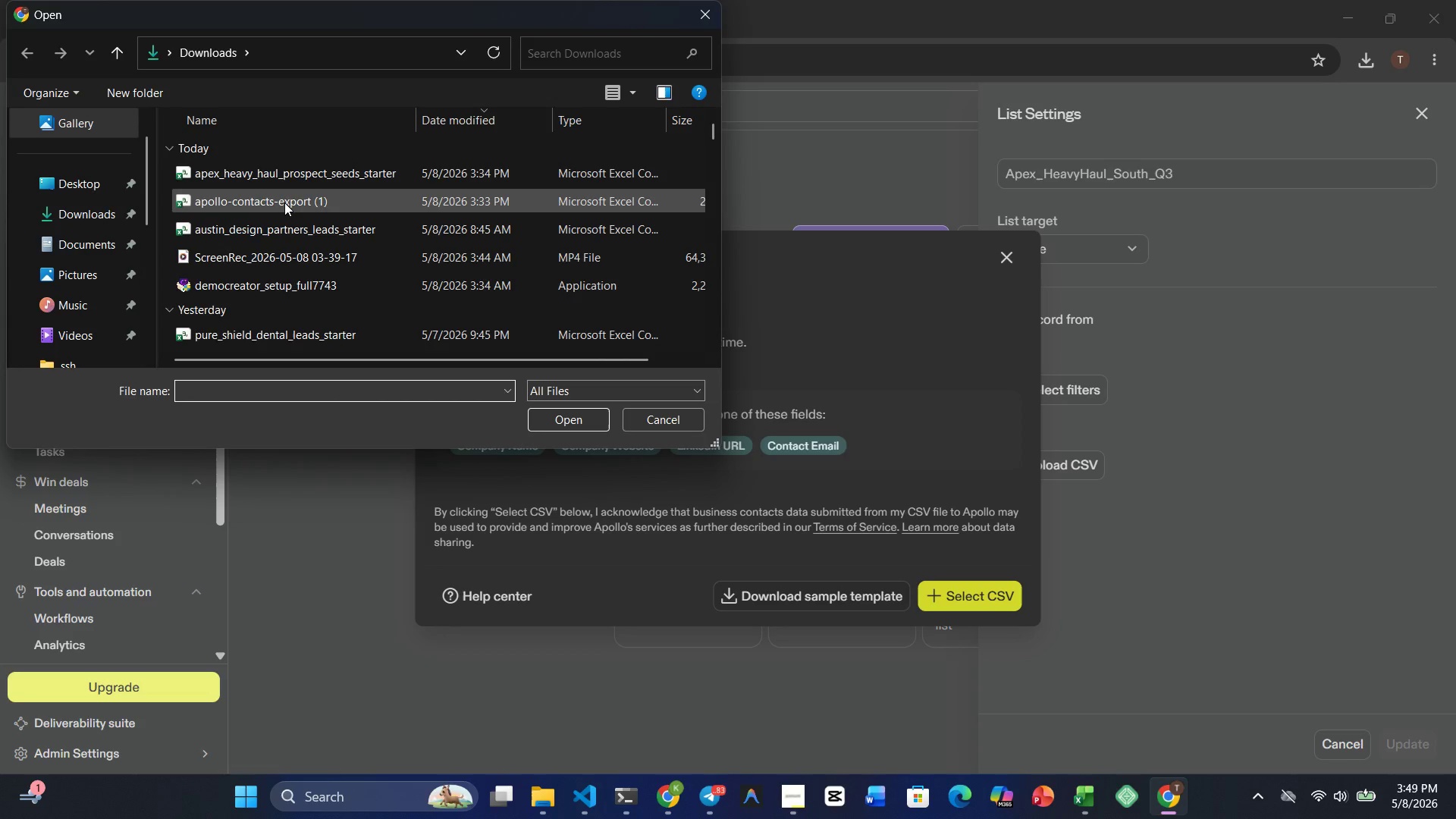 
left_click([284, 202])
 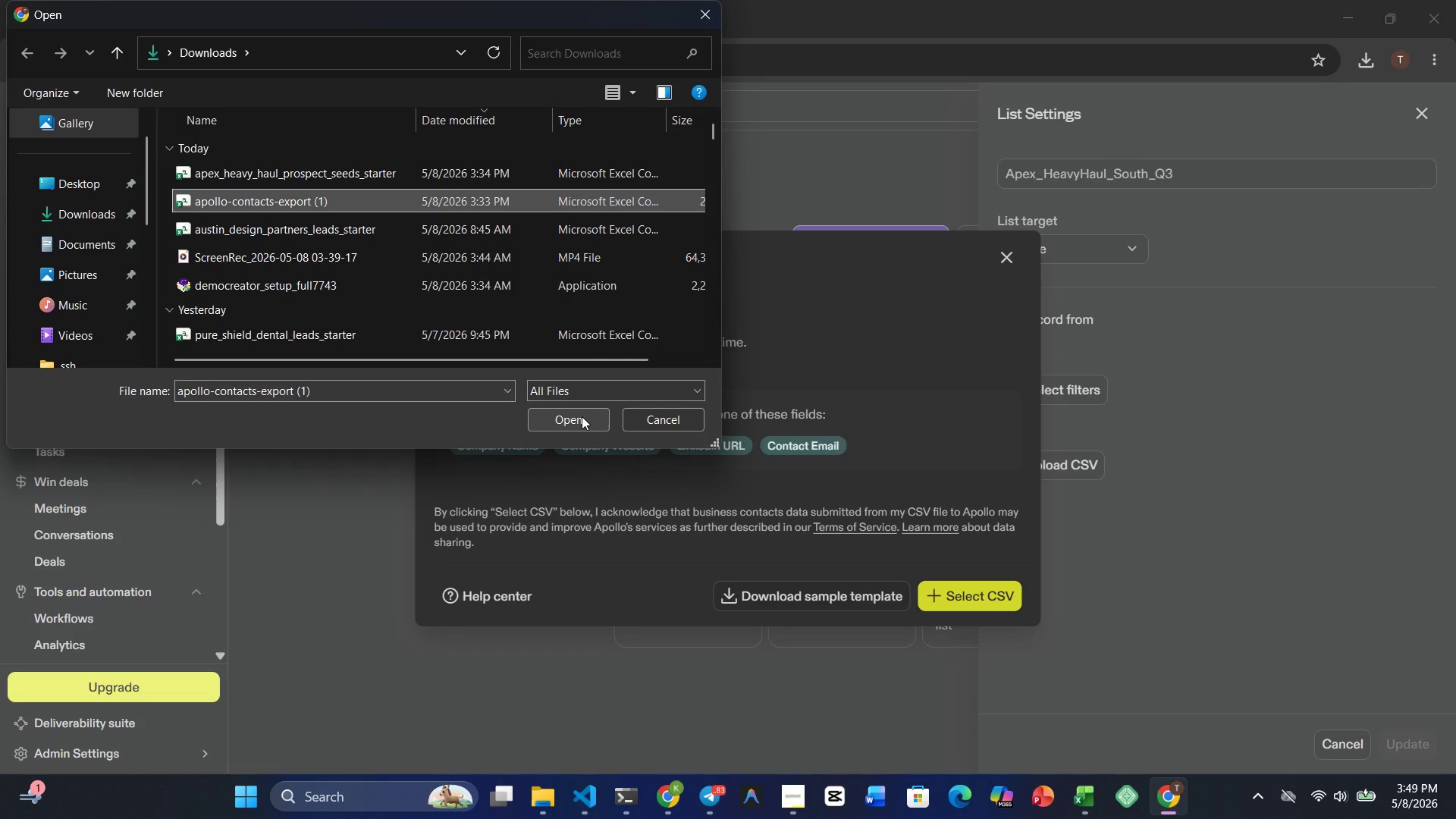 
left_click([582, 416])
 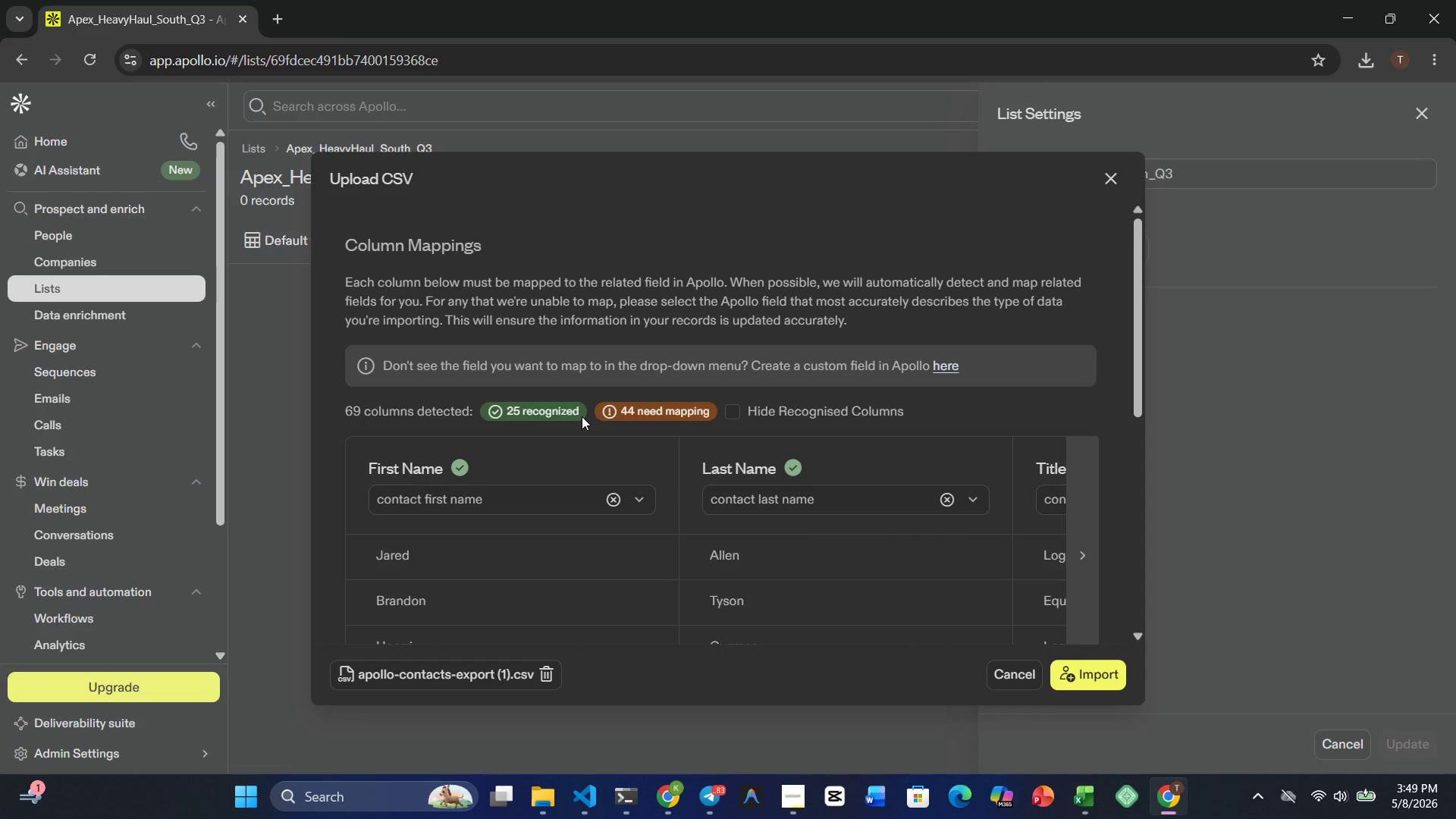 
wait(5.31)
 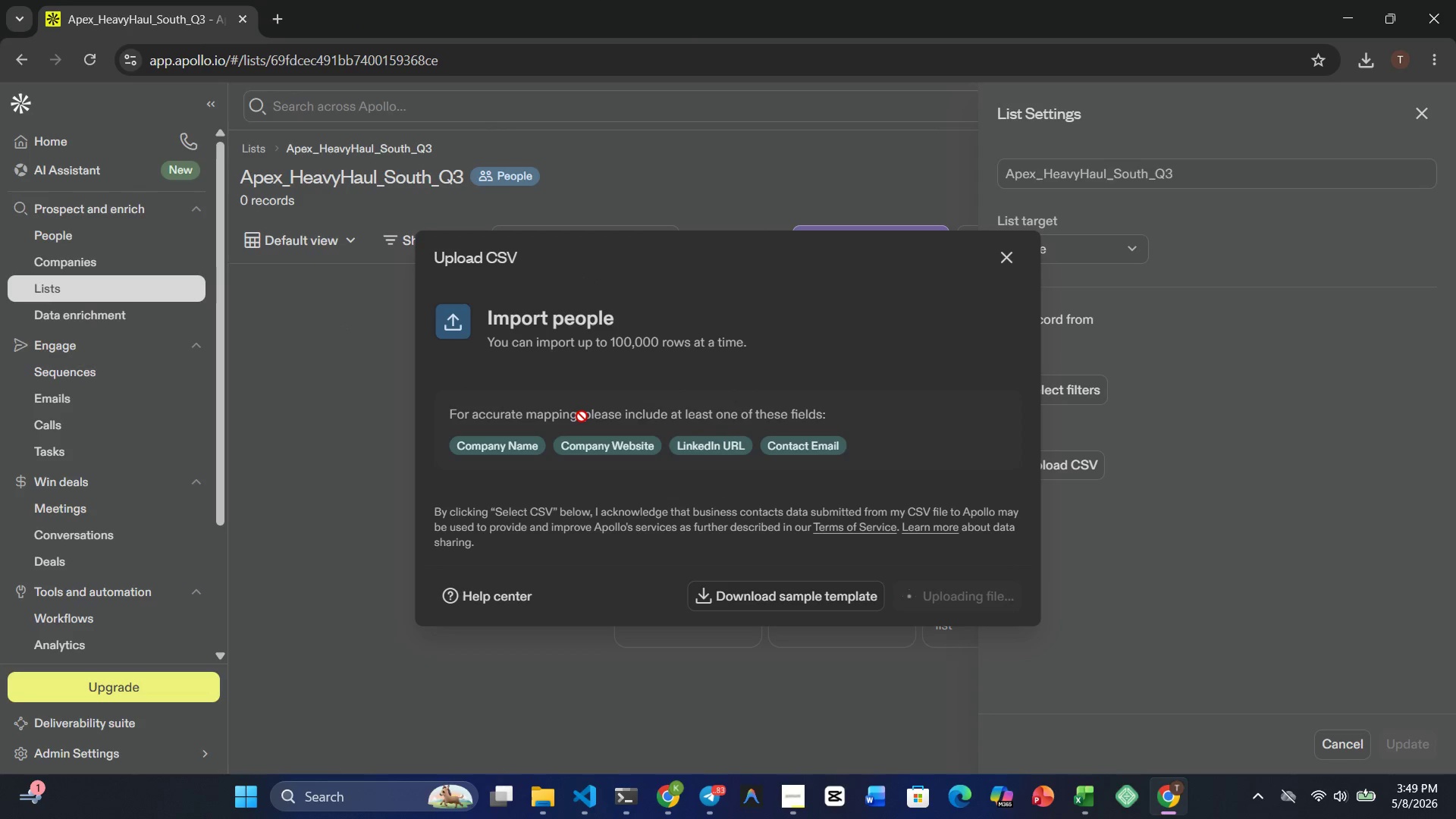 
mouse_move([756, 511])
 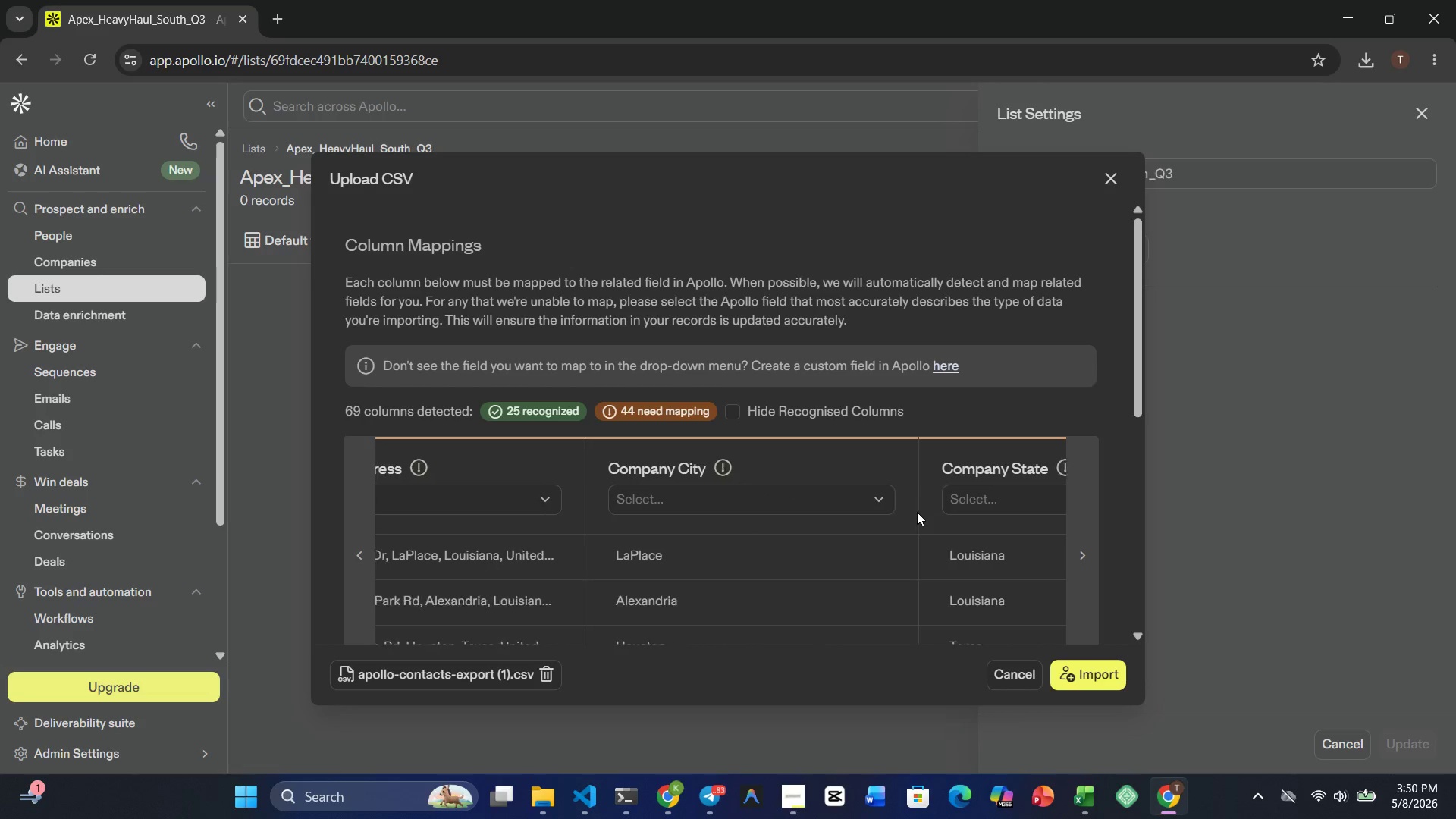 
wait(39.67)
 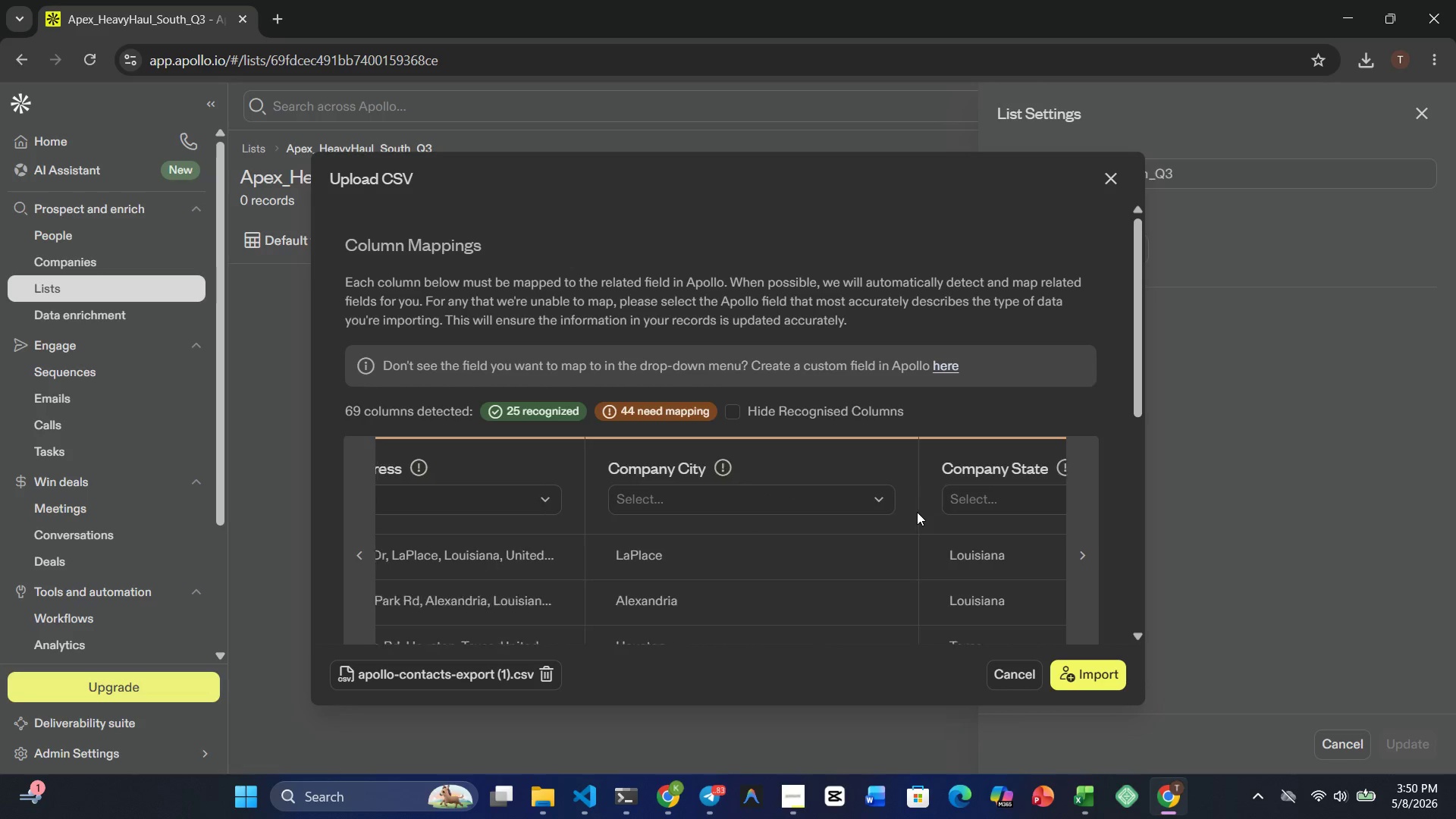 
left_click([999, 668])
 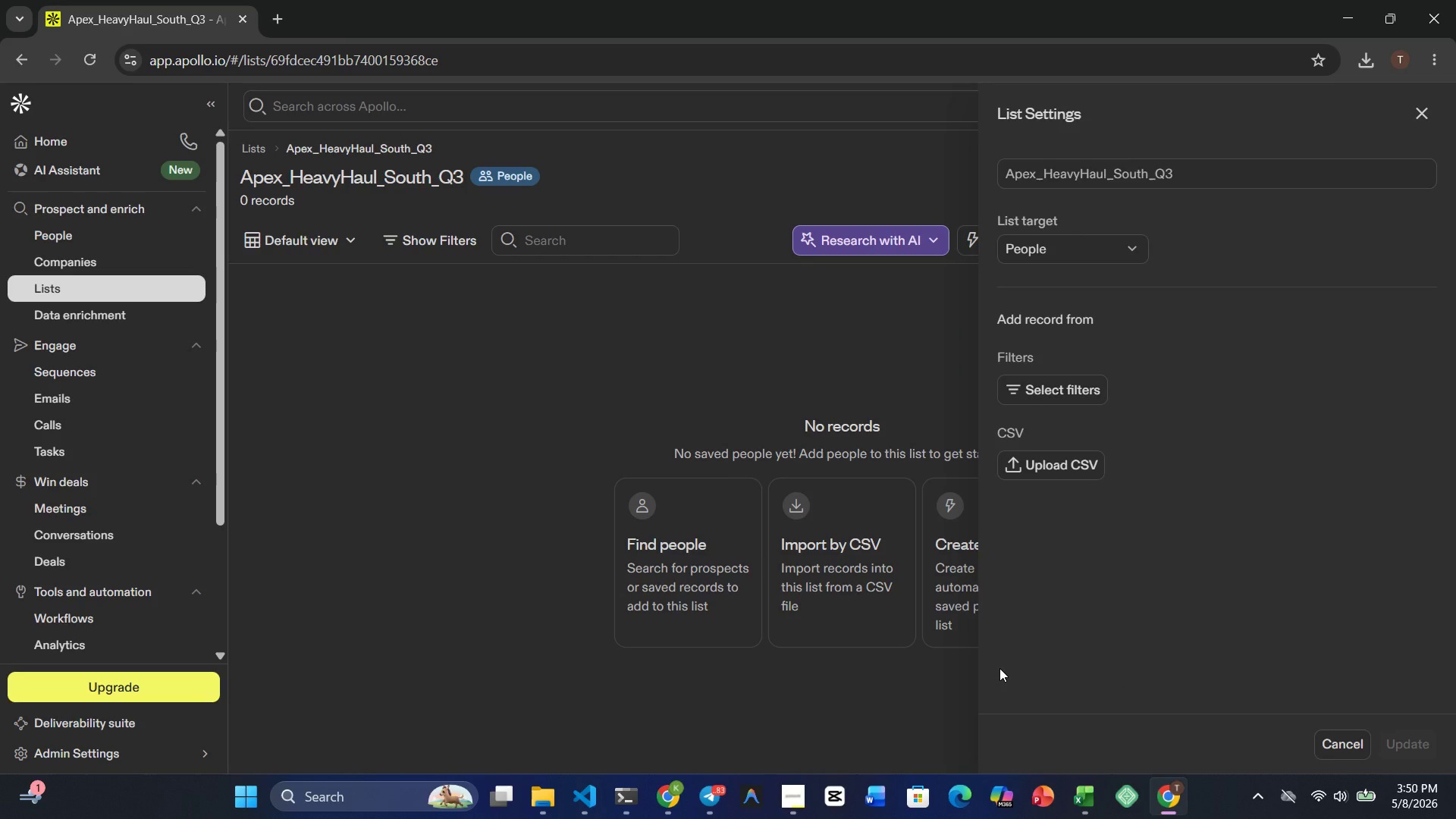 
wait(10.12)
 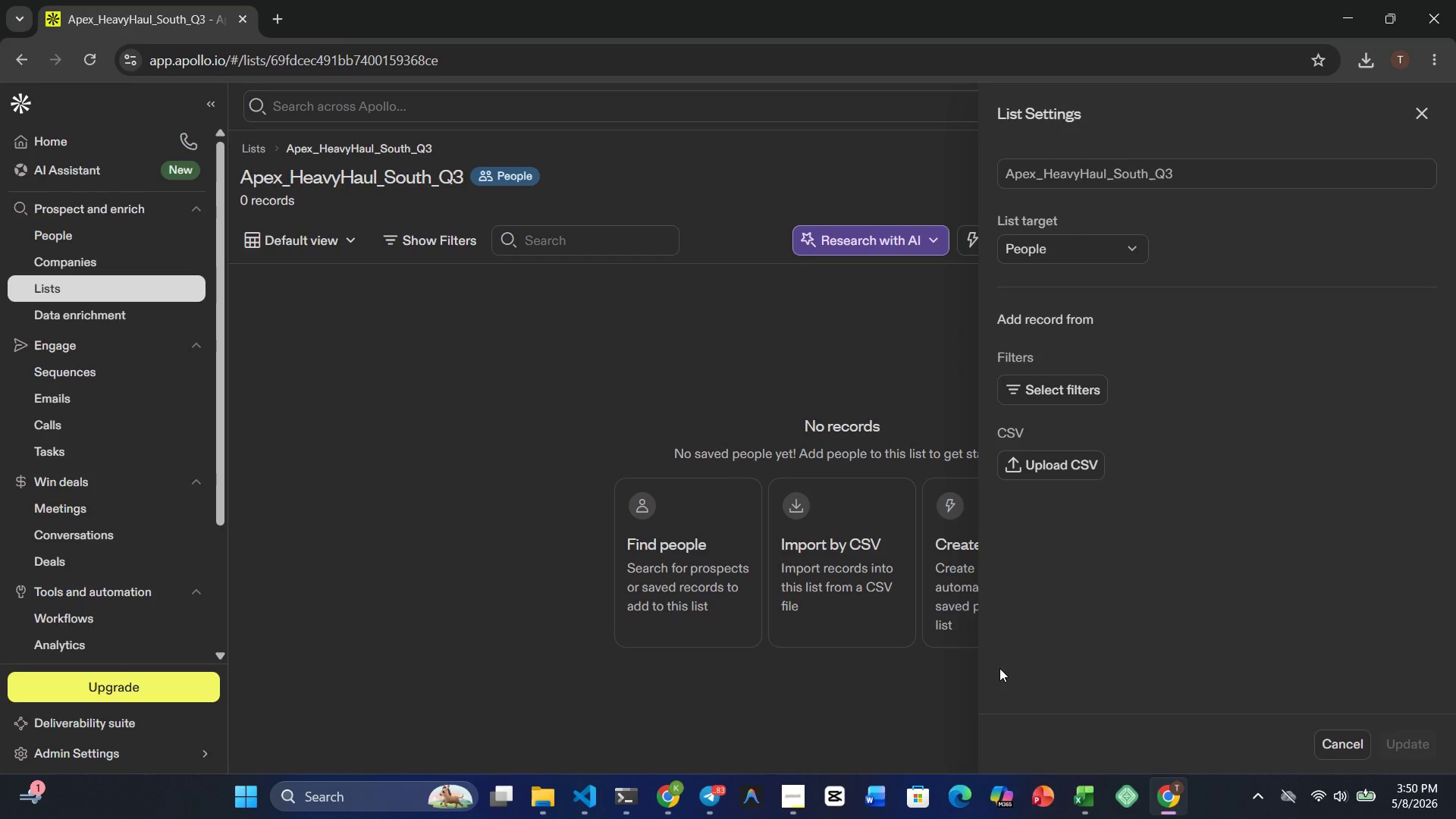 
double_click([64, 285])
 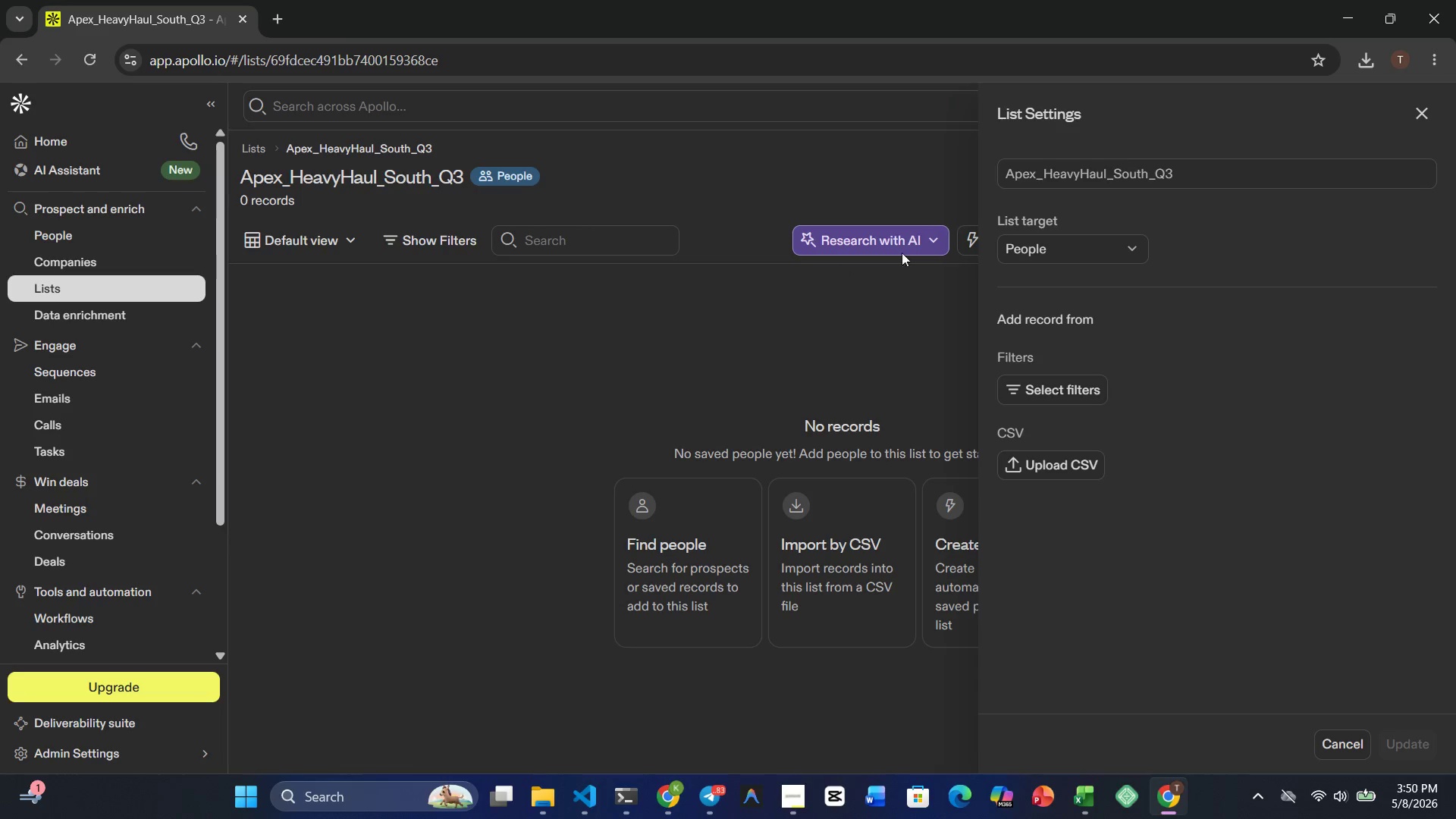 
wait(5.27)
 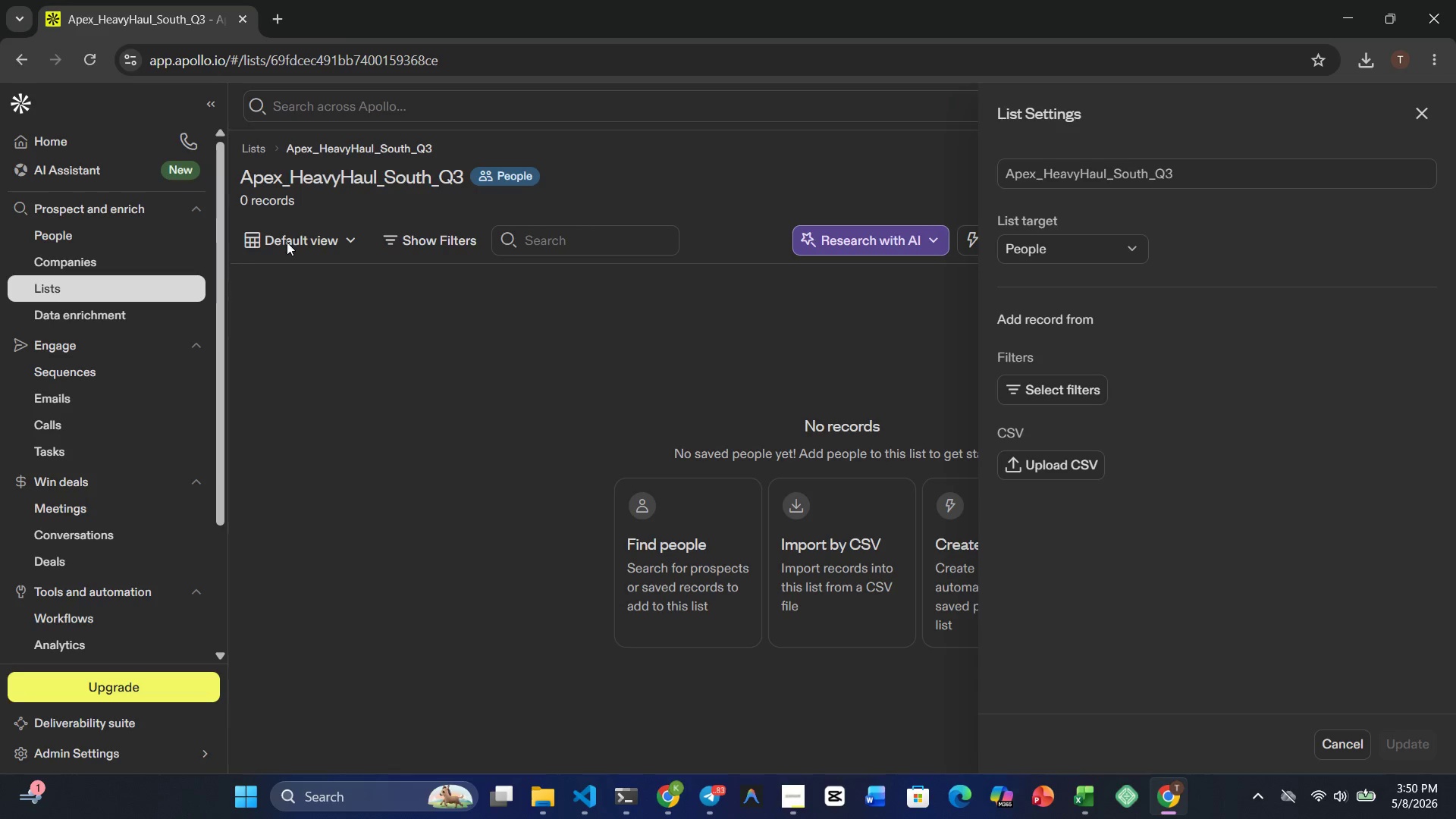 
left_click([935, 237])
 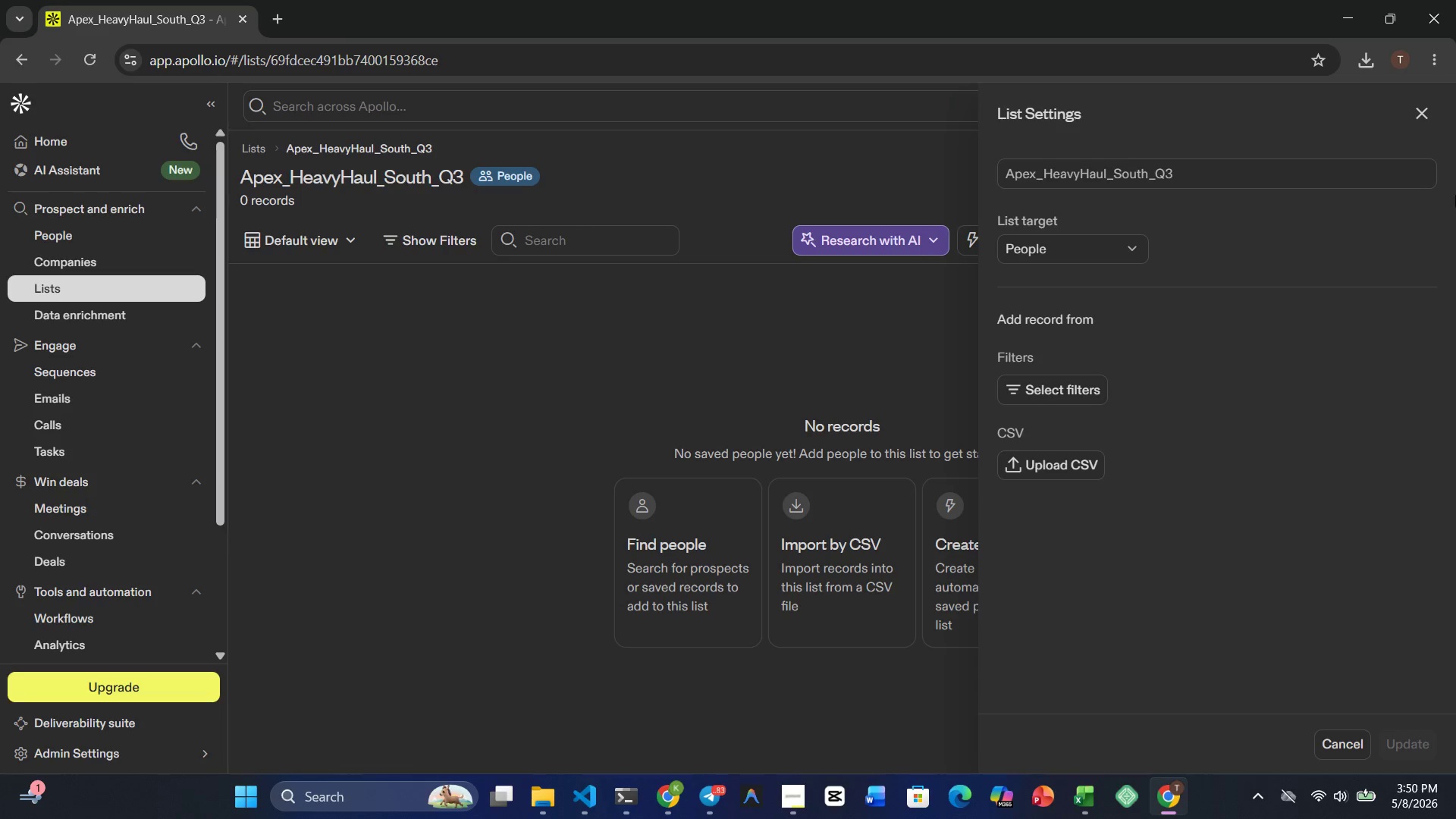 
left_click([1415, 105])
 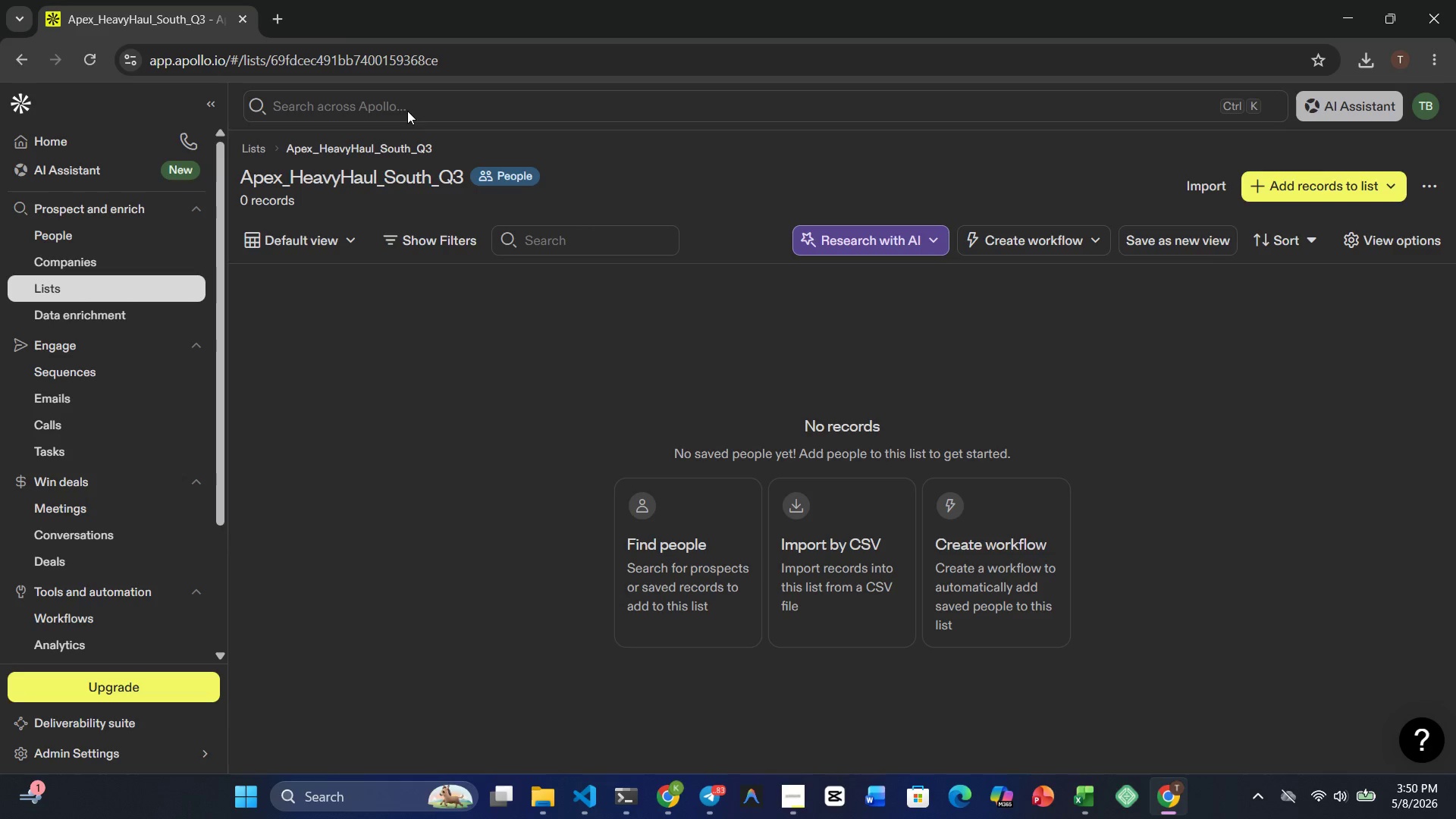 
wait(5.33)
 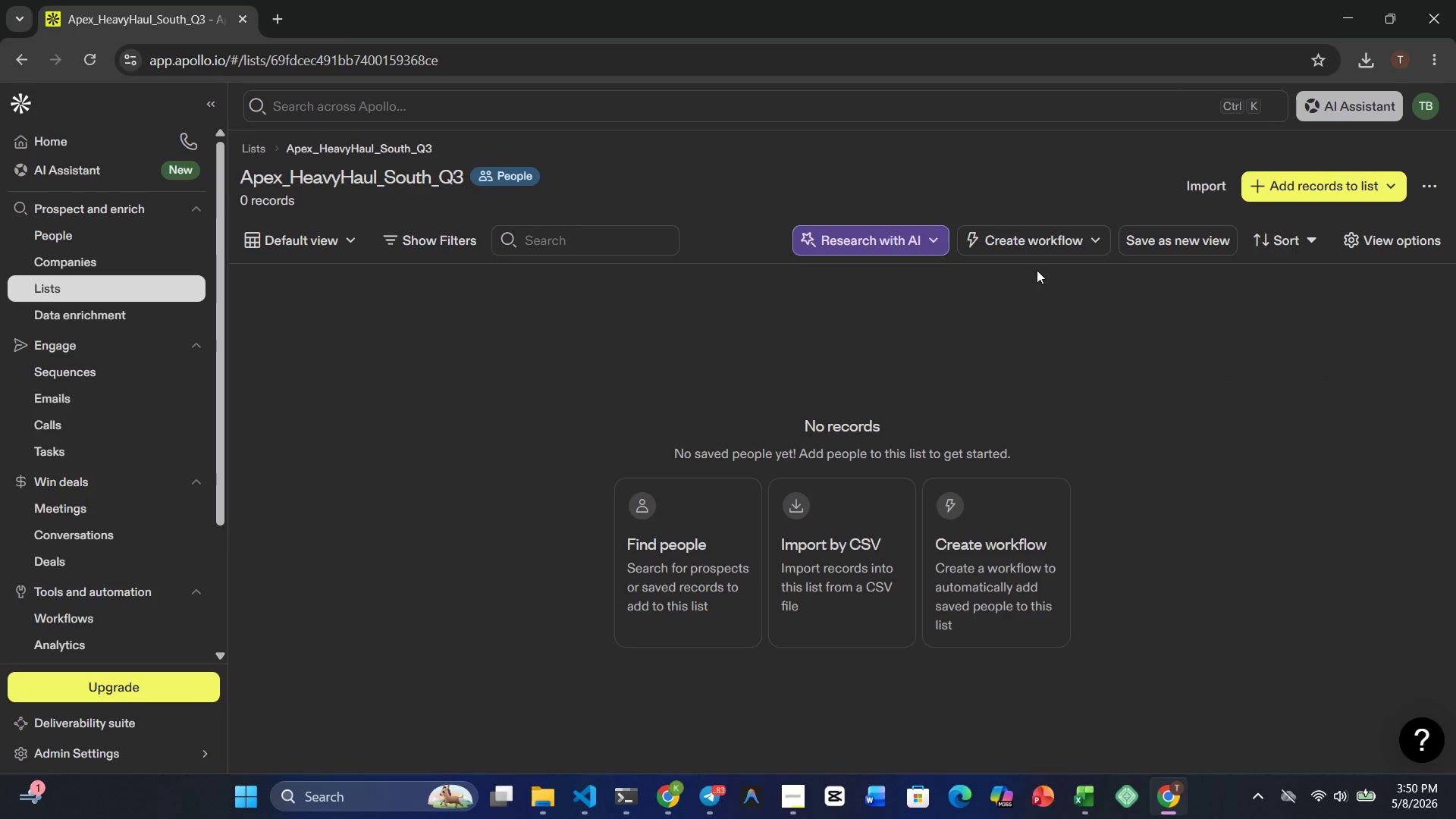 
double_click([378, 143])
 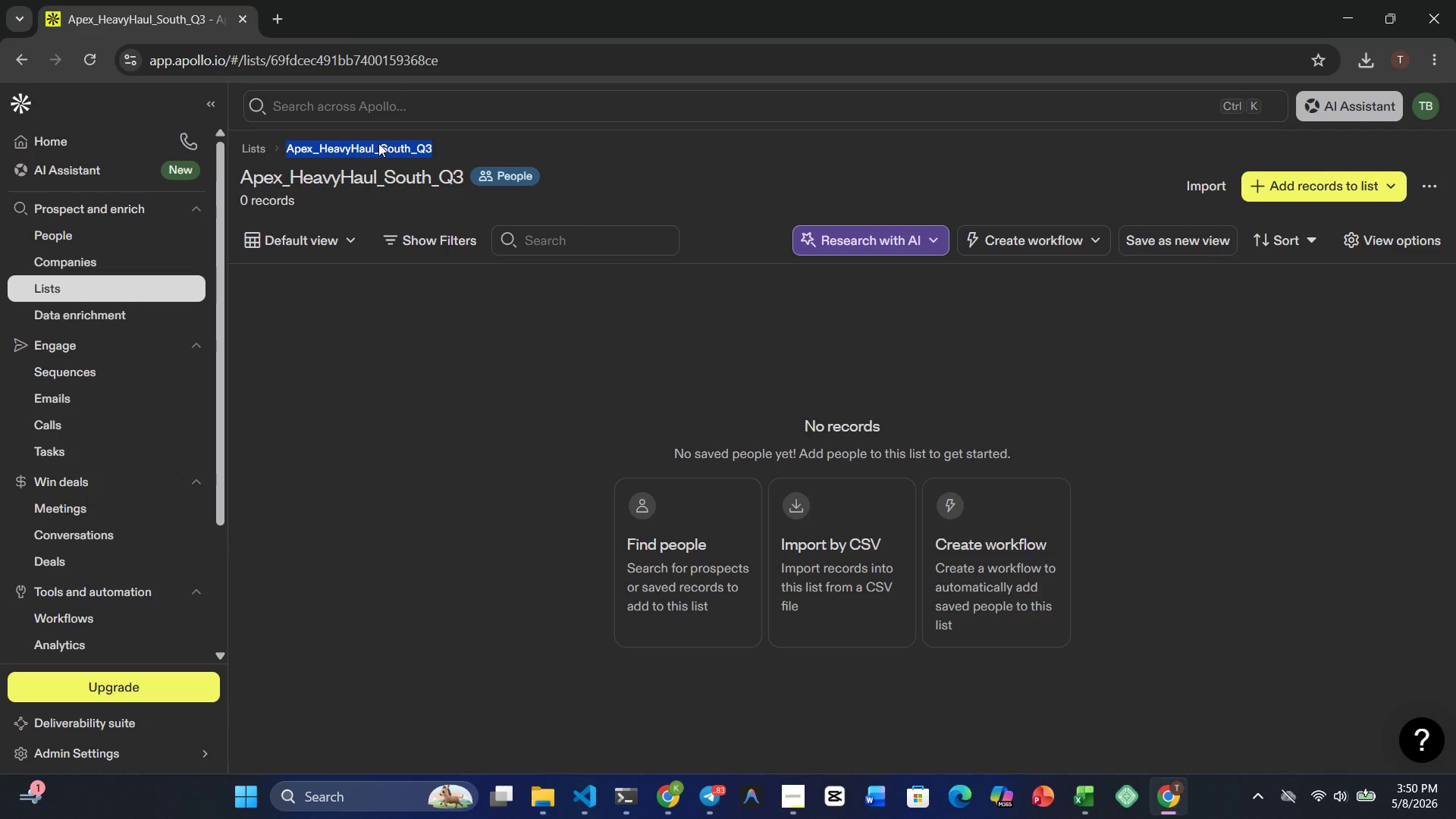 
triple_click([378, 143])
 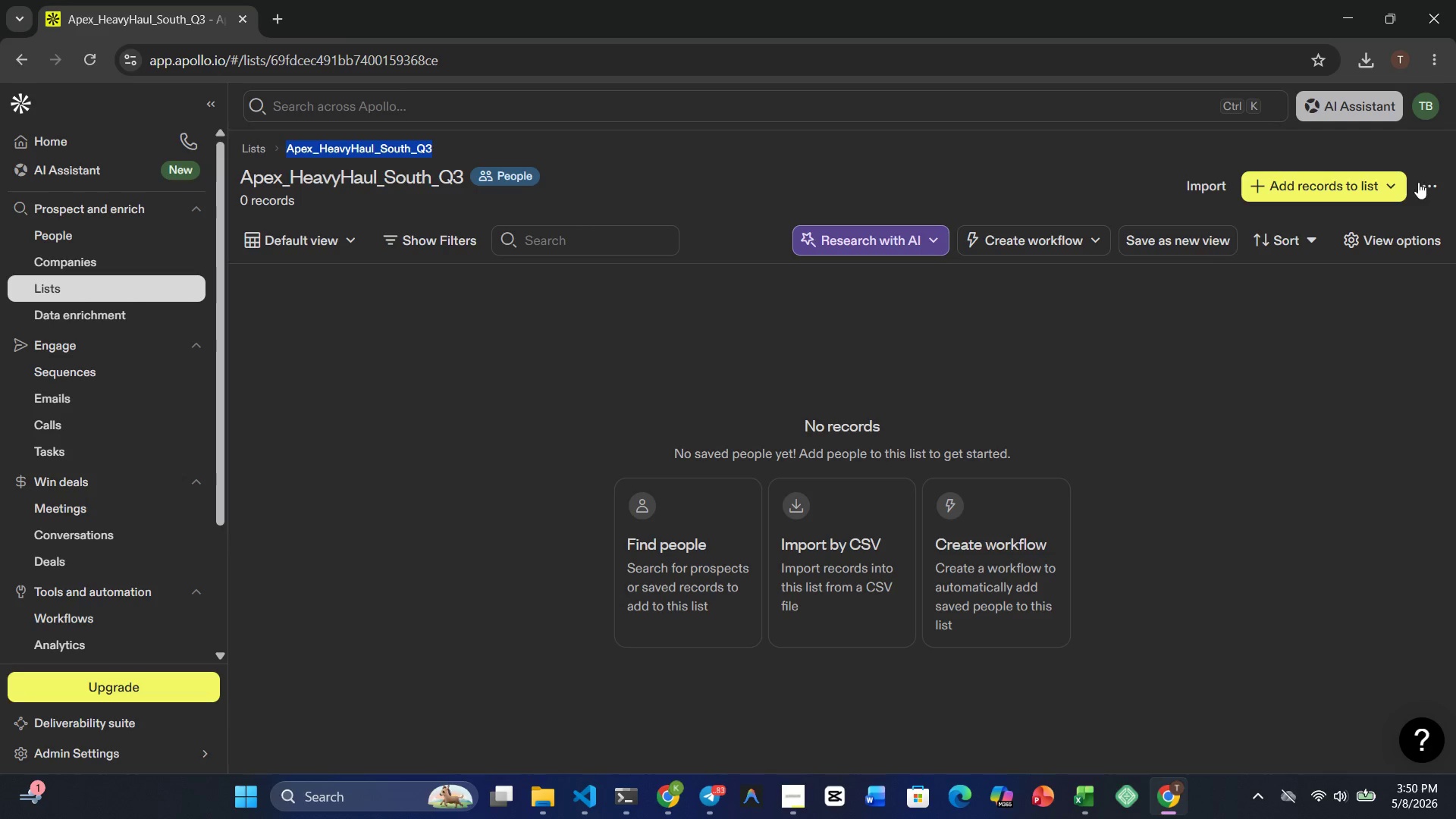 
wait(6.88)
 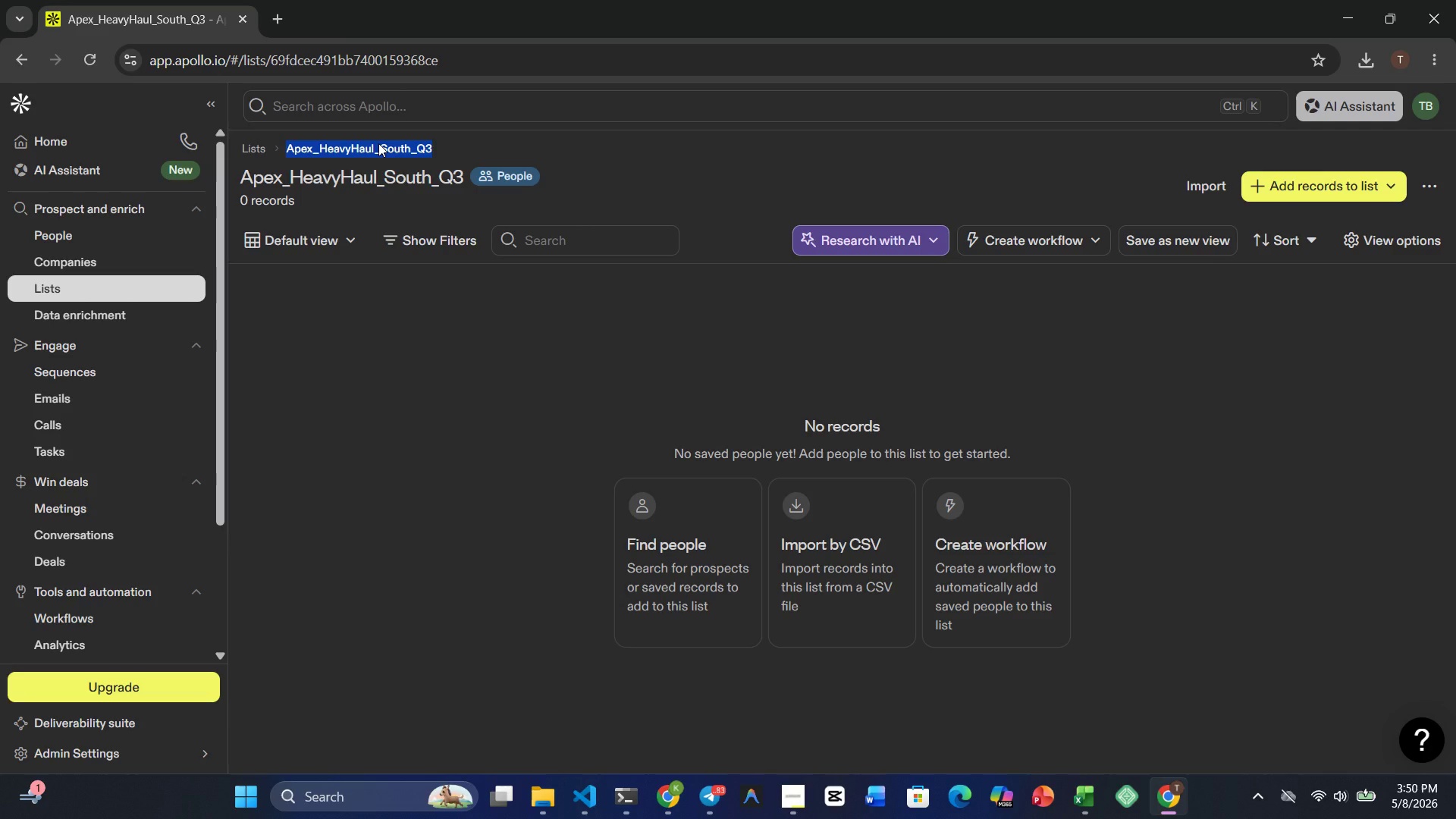 
scroll: coordinate [465, 265], scroll_direction: up, amount: 4.0
 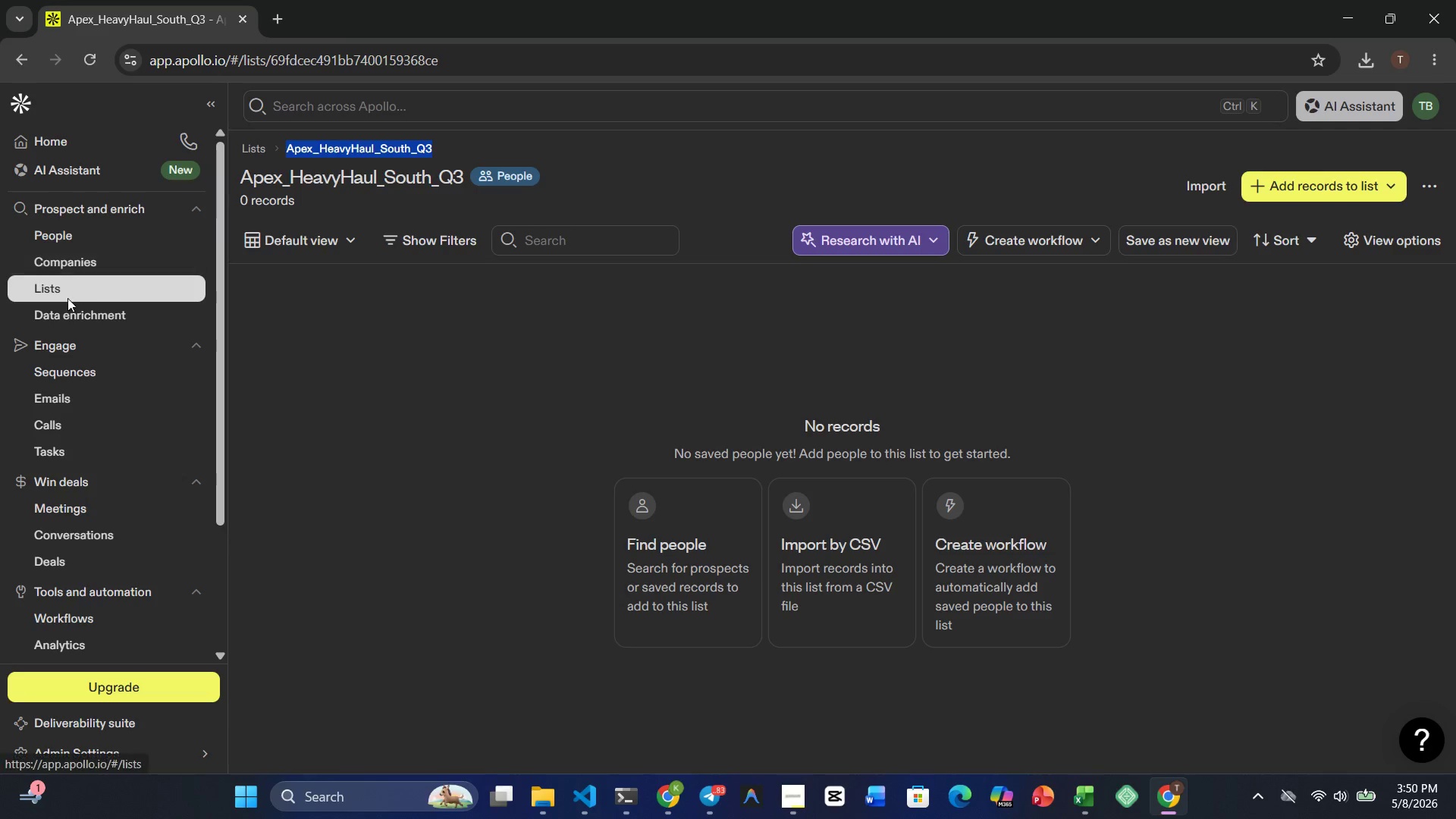 
left_click([67, 298])
 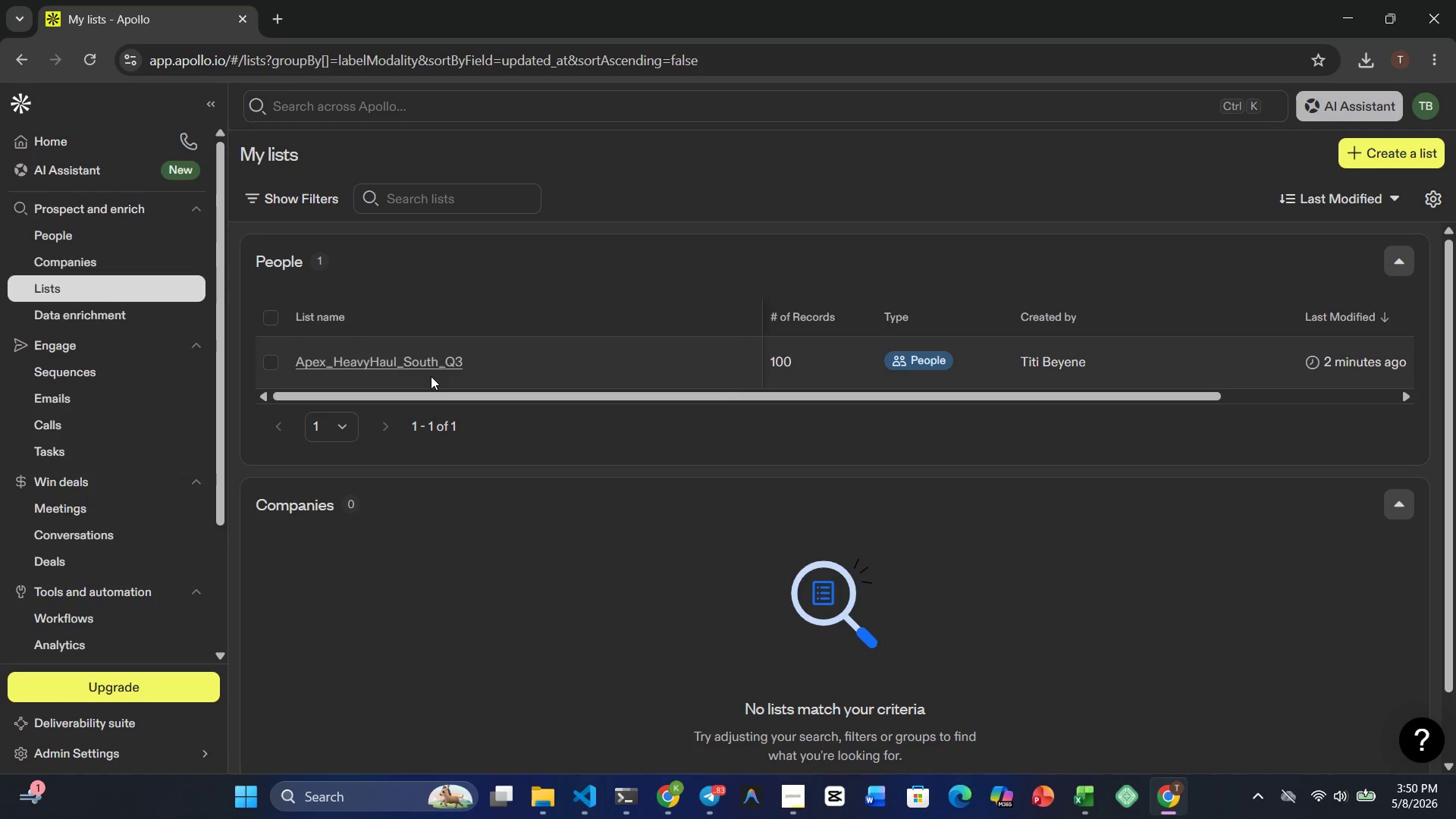 
wait(8.16)
 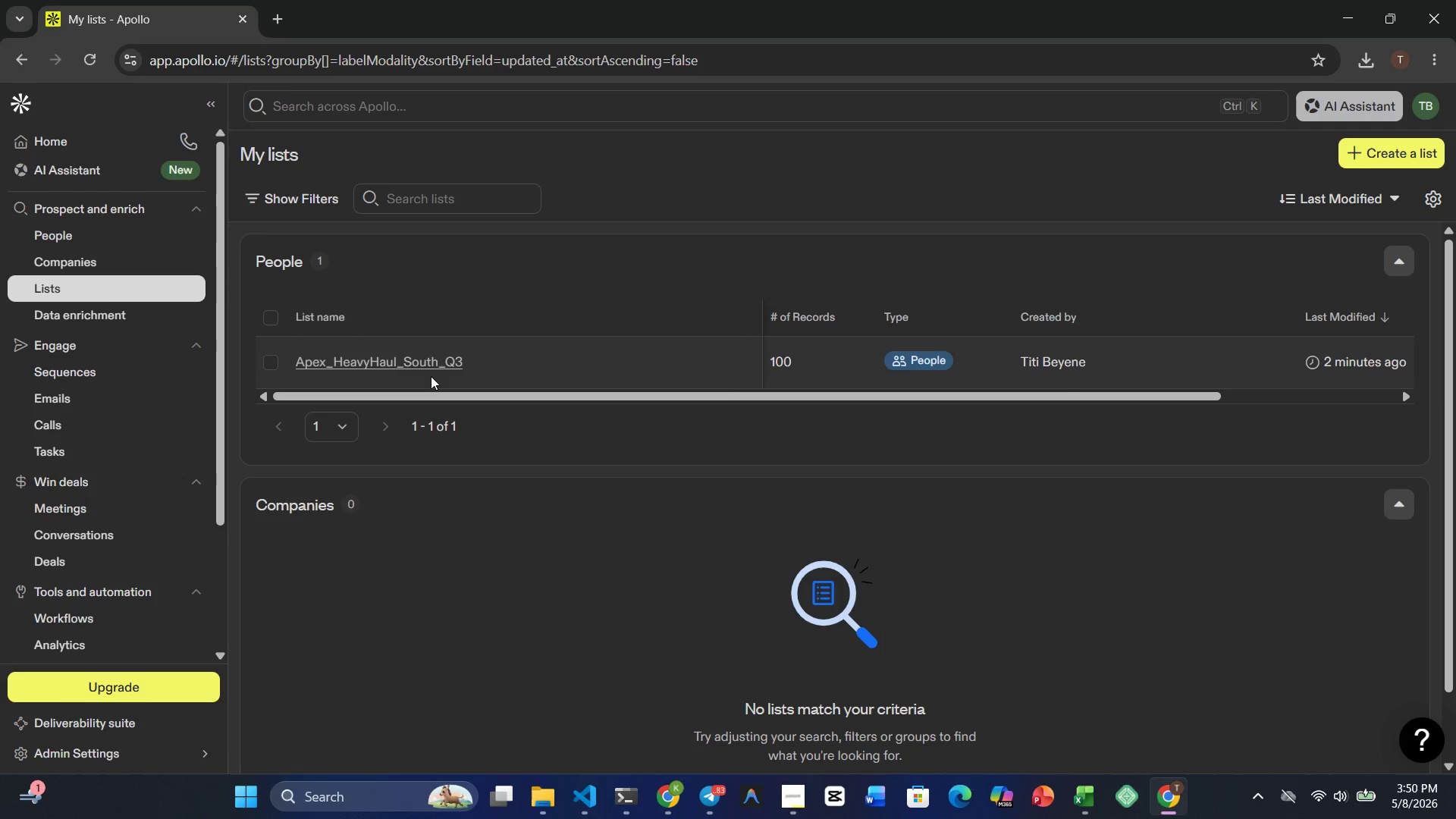 
left_click([339, 428])
 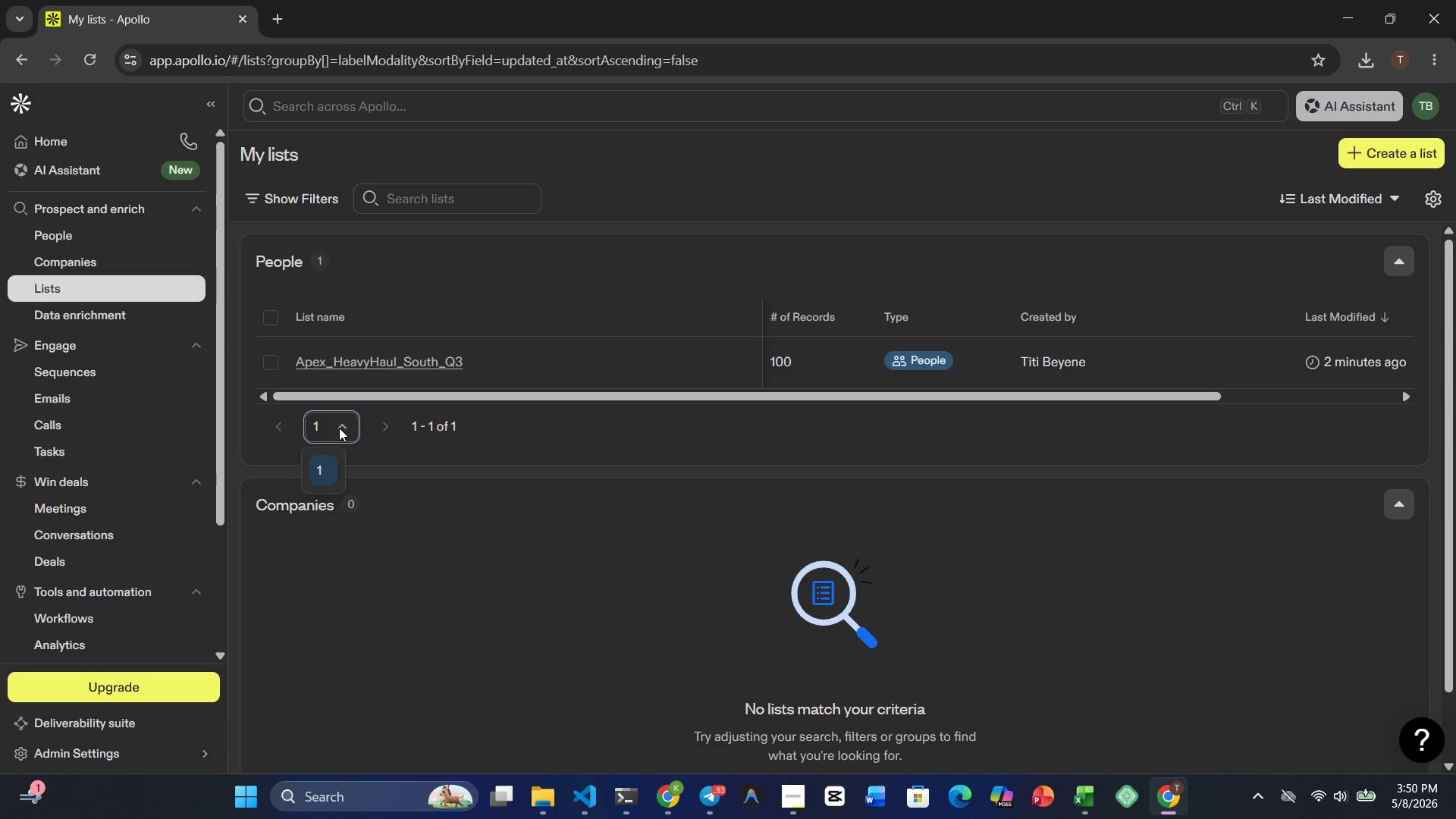 
double_click([339, 428])
 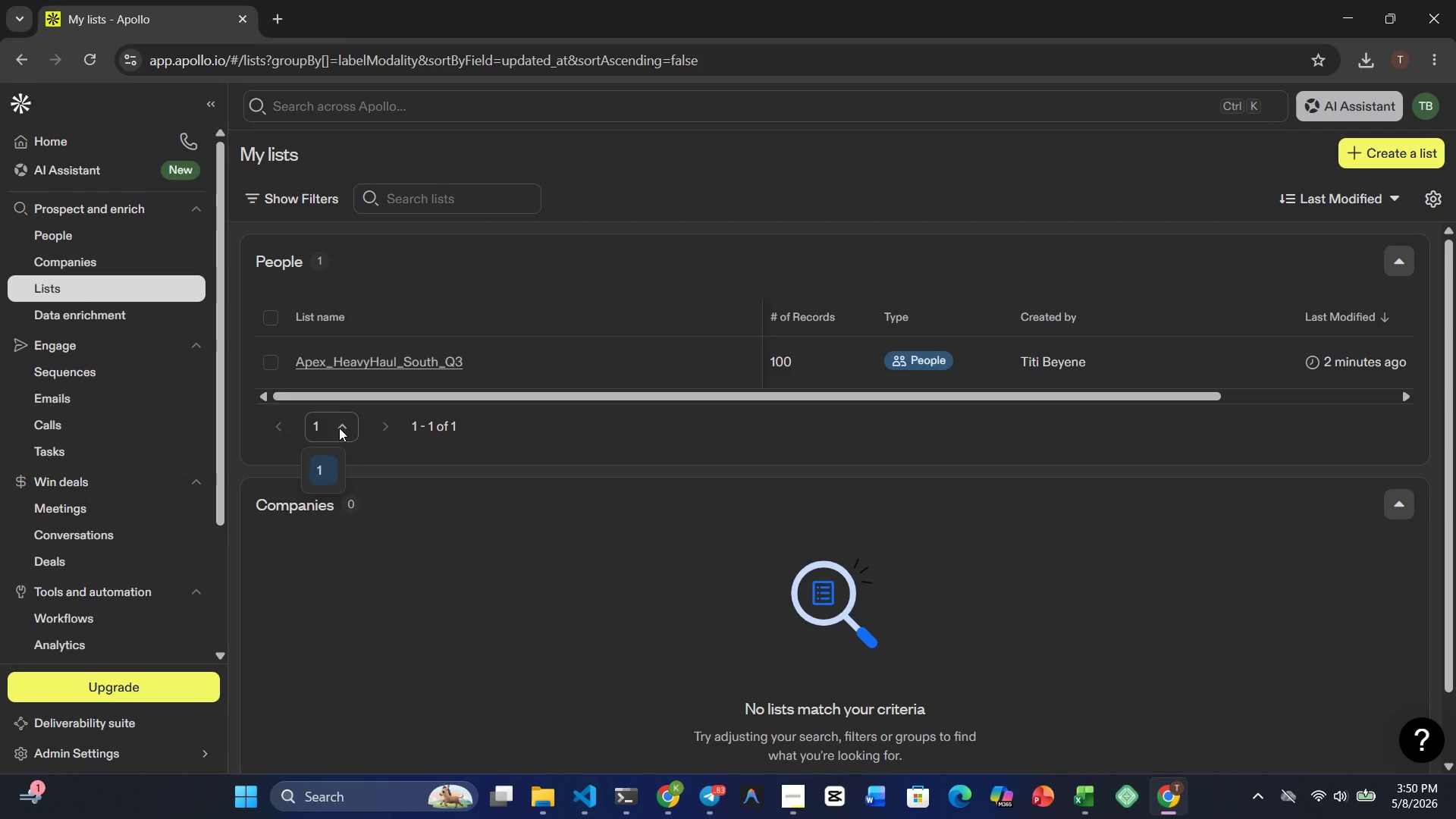 
triple_click([339, 428])
 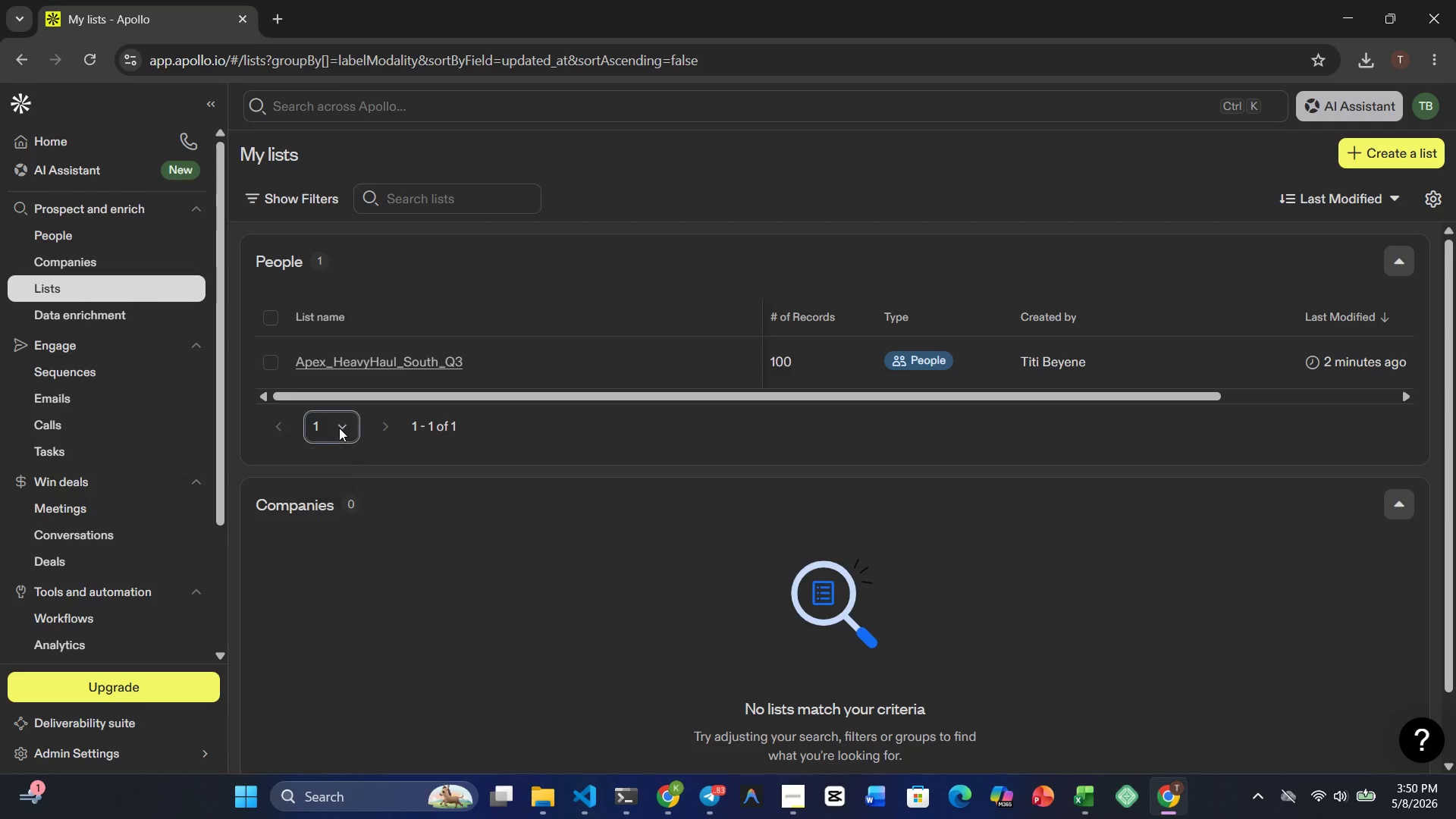 
triple_click([339, 428])
 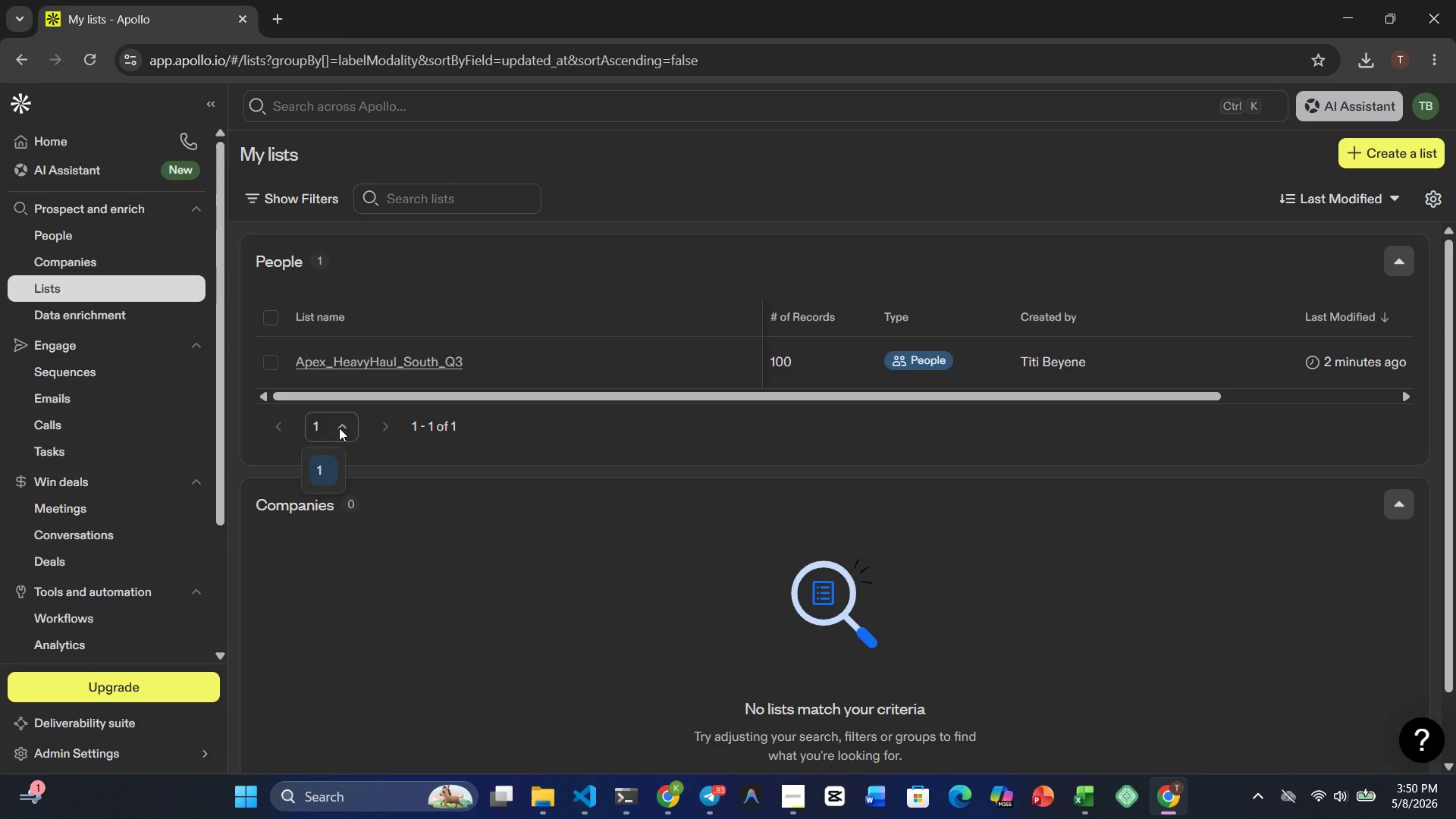 
triple_click([339, 428])
 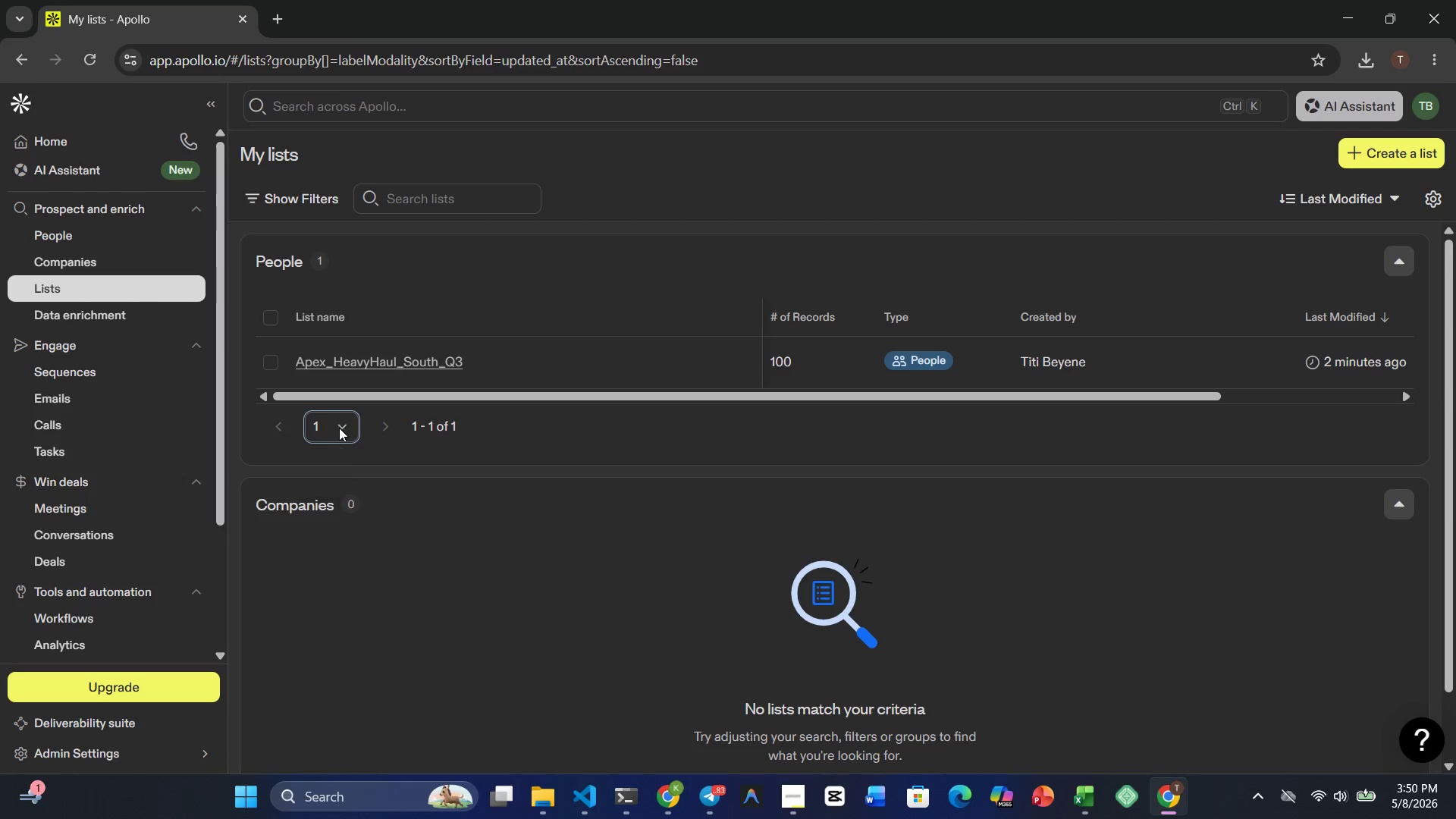 
triple_click([339, 428])
 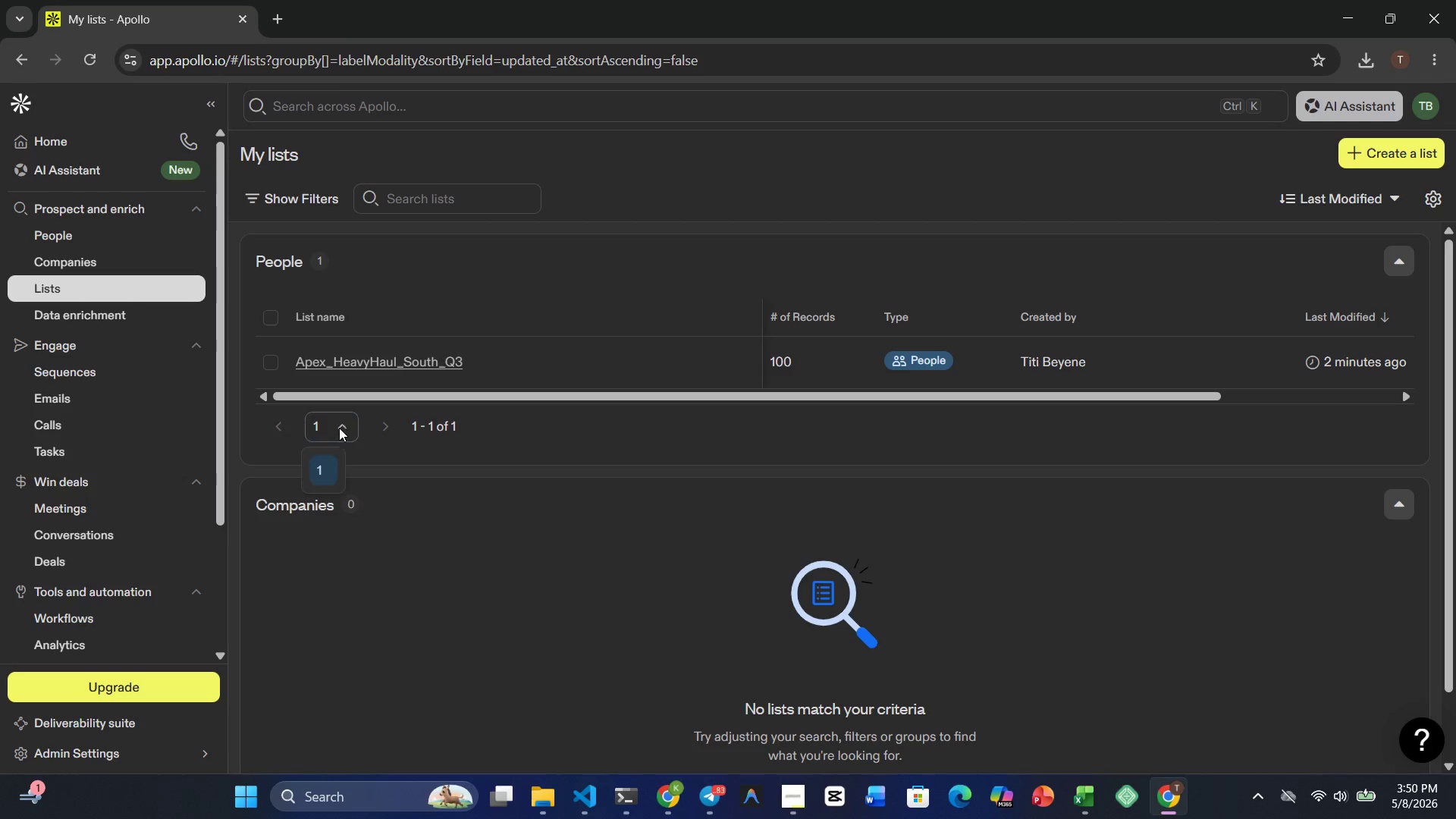 
triple_click([339, 428])
 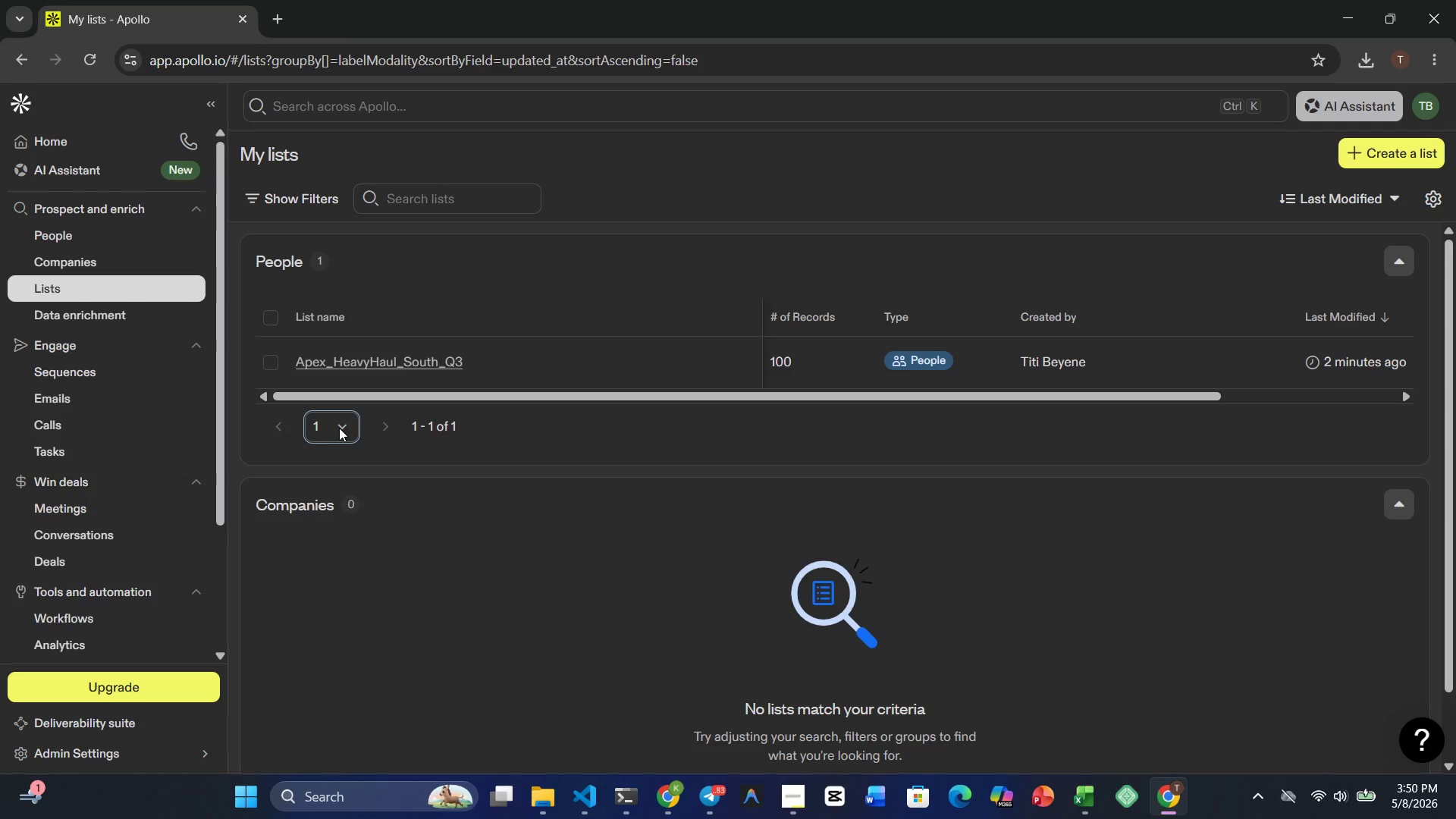 
triple_click([339, 428])
 